 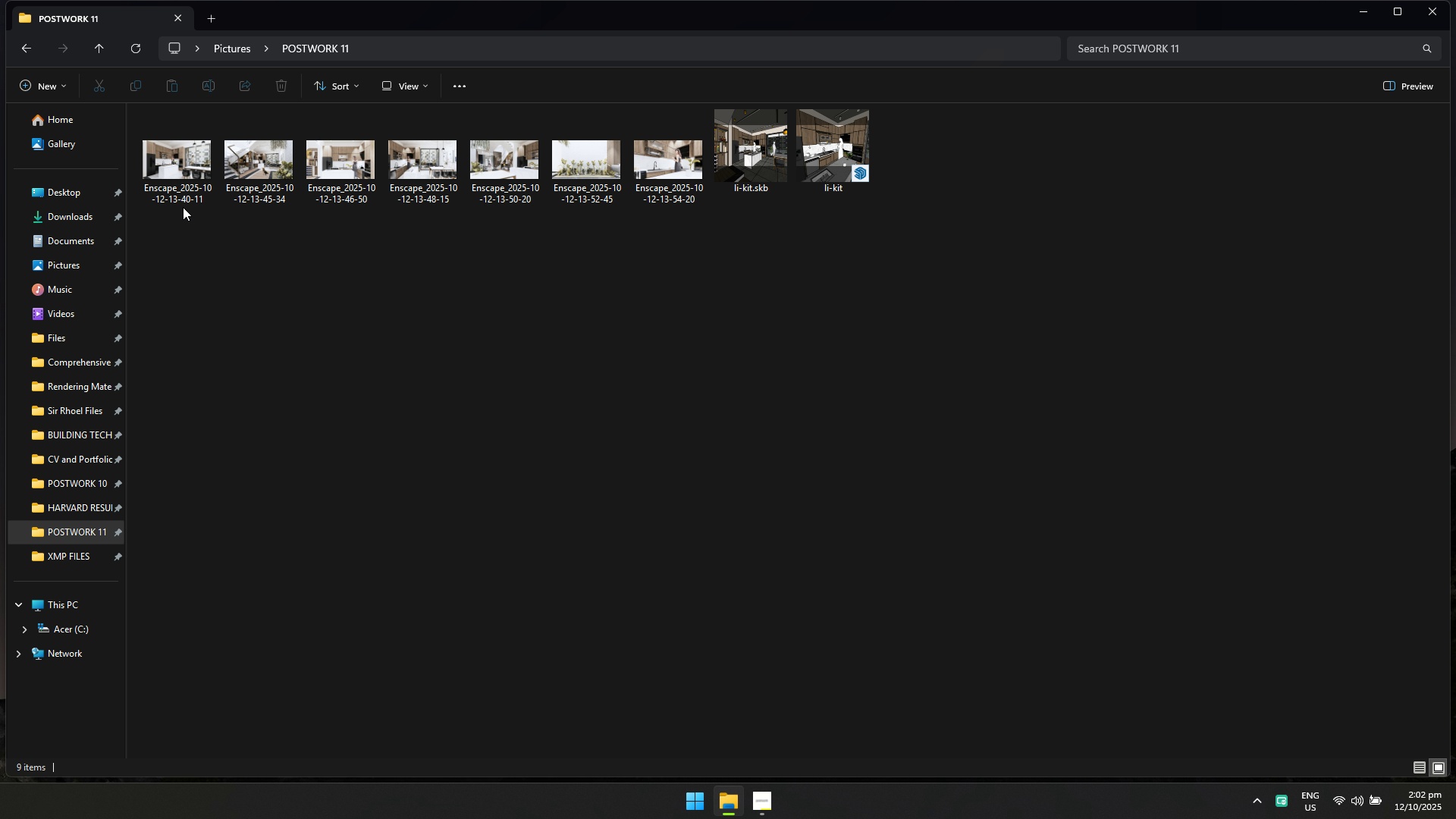 
triple_click([184, 197])
 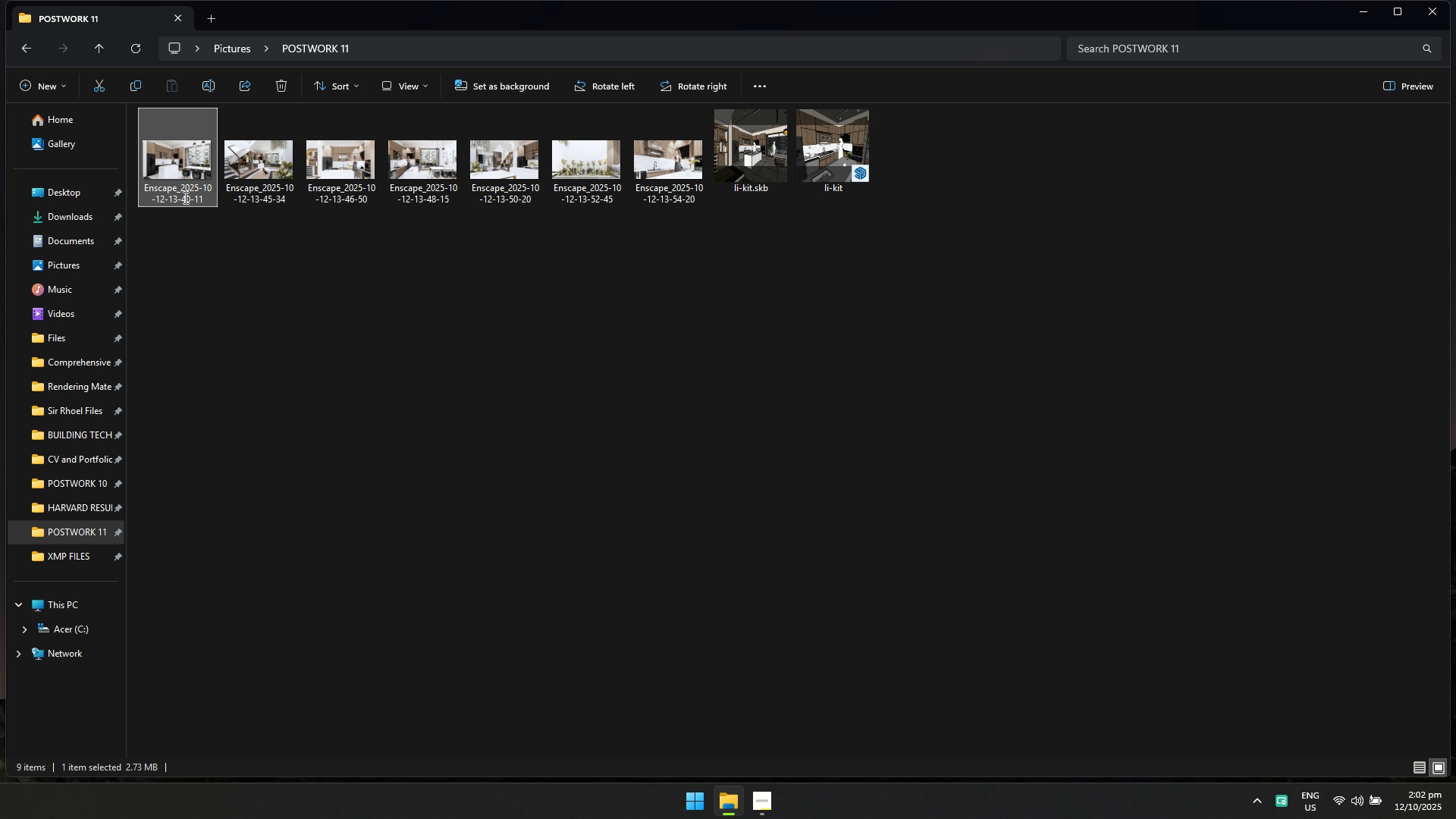 
type([F2]Interior Perspectivce)
key(Backspace)
key(Backspace)
type(e 1)
 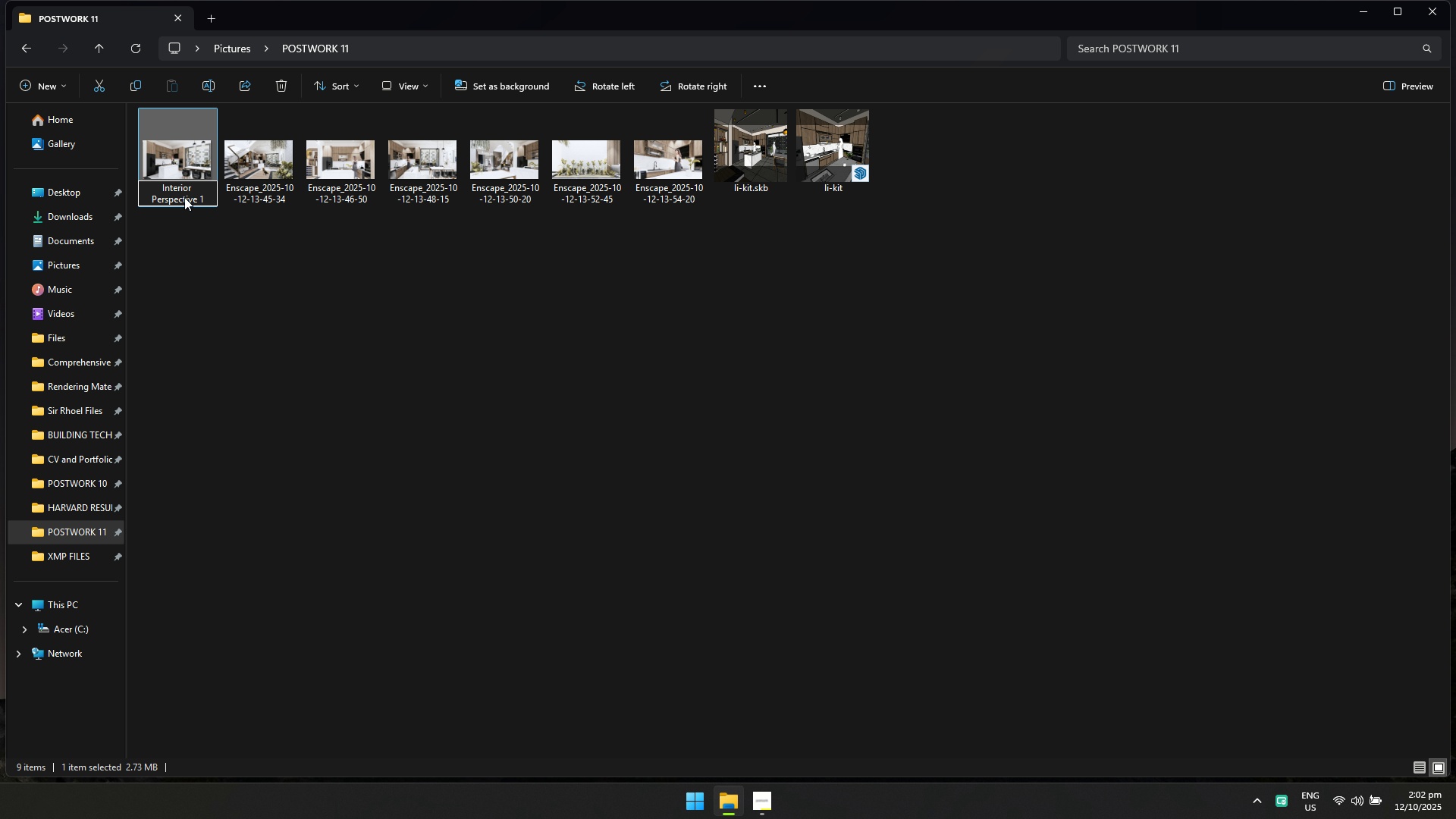 
key(Control+A)
 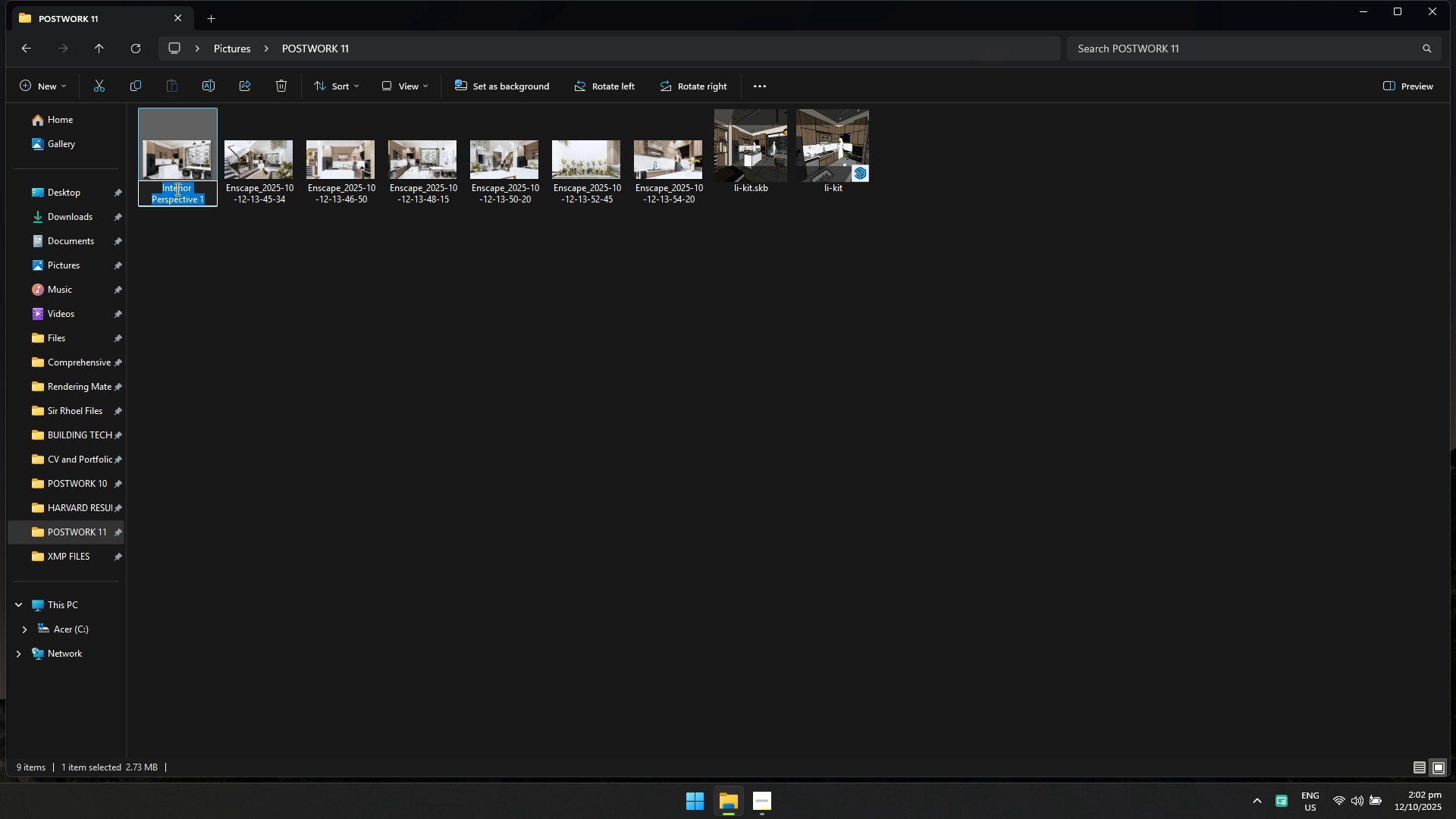 
key(Control+C)
 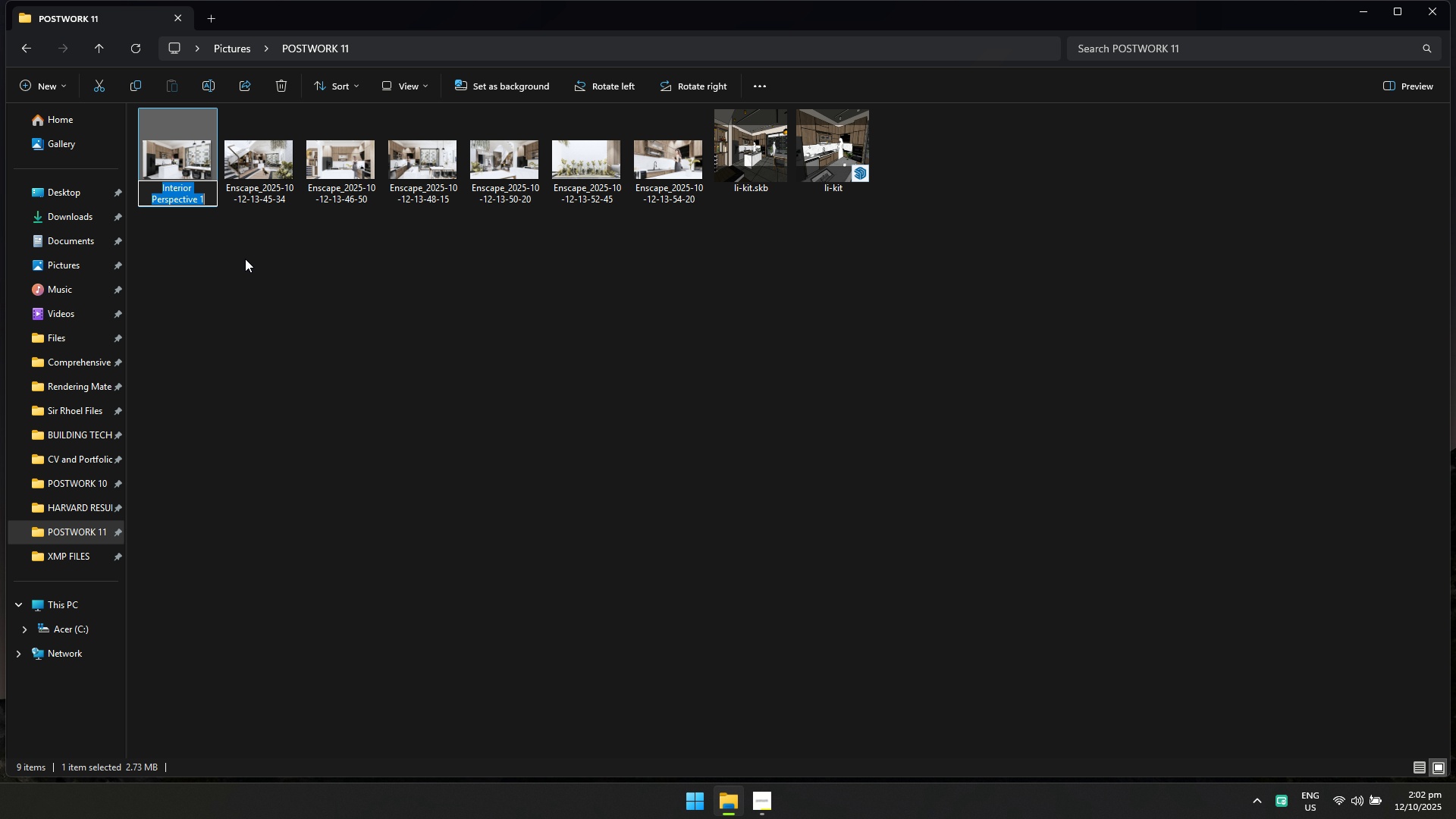 
key(Control+C)
 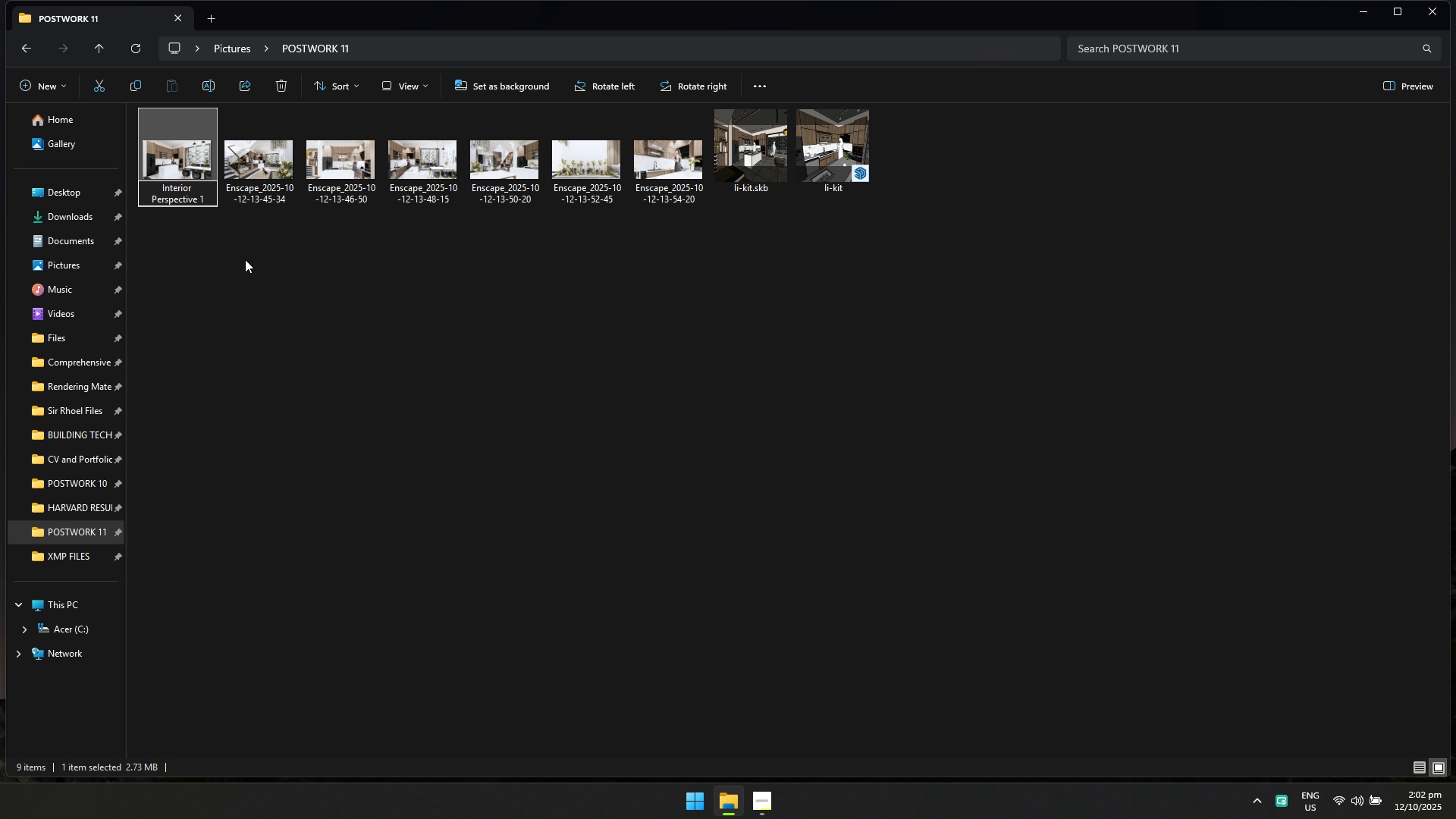 
double_click([245, 259])
 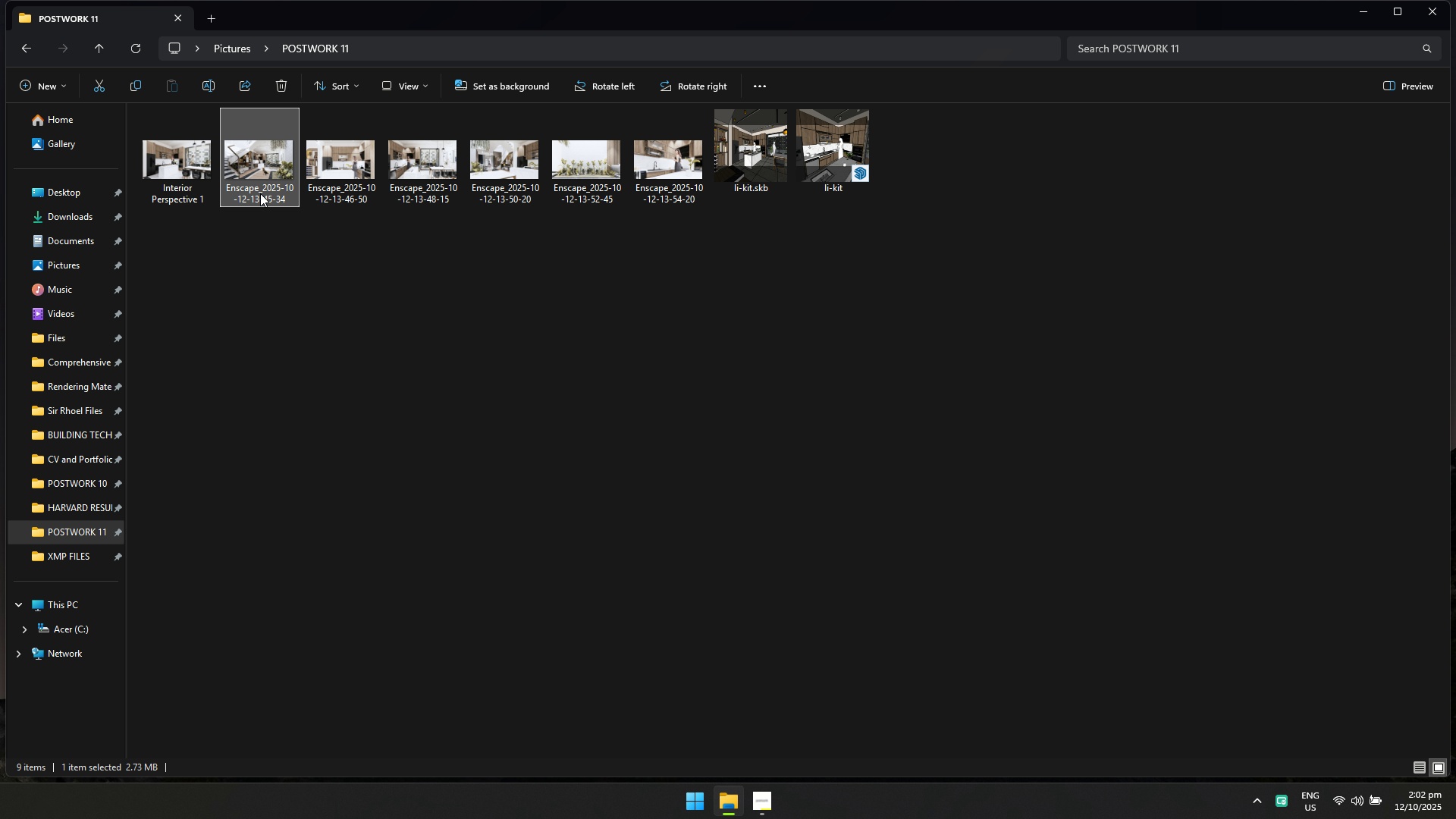 
triple_click([260, 193])
 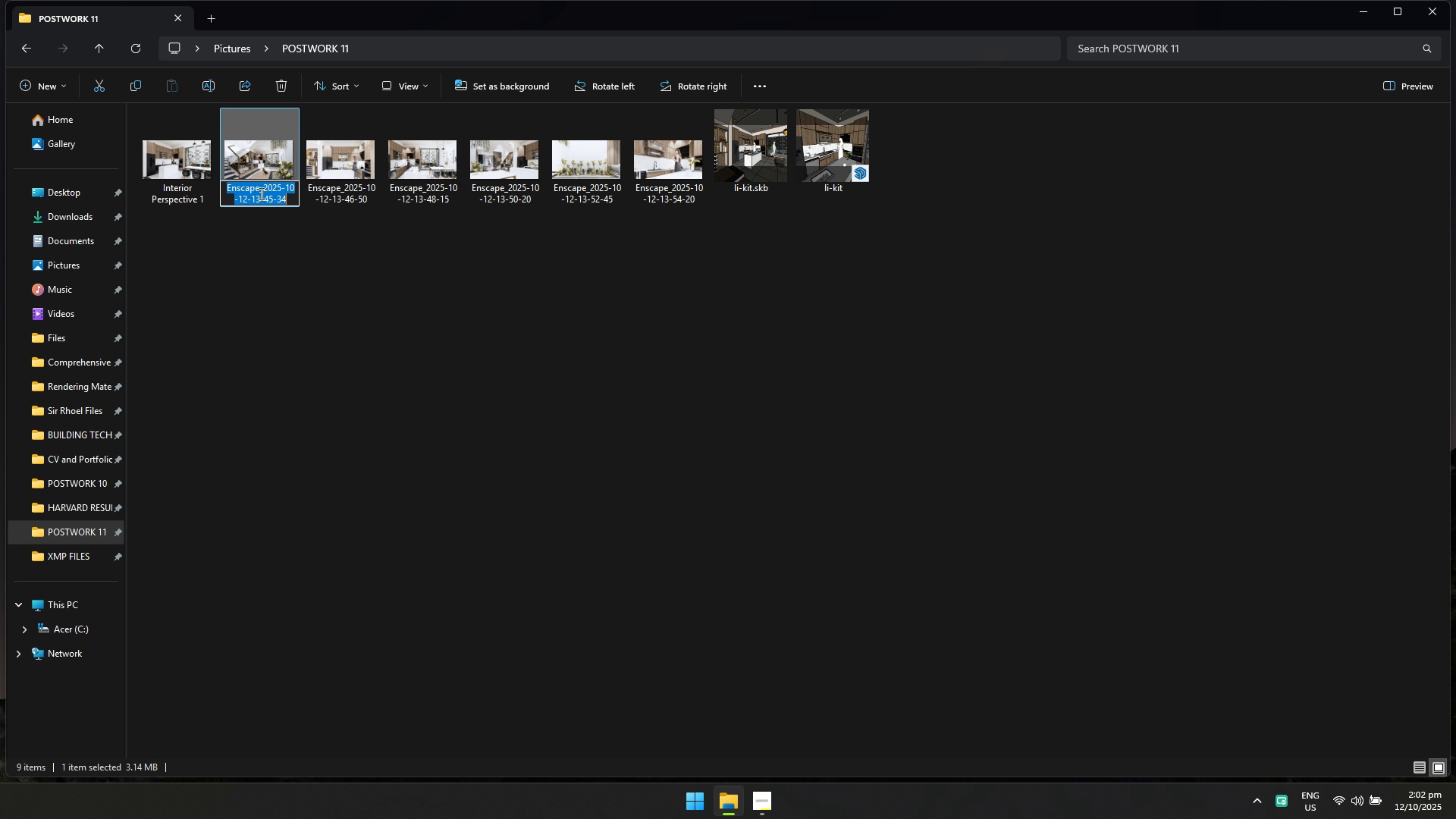 
key(F2)
 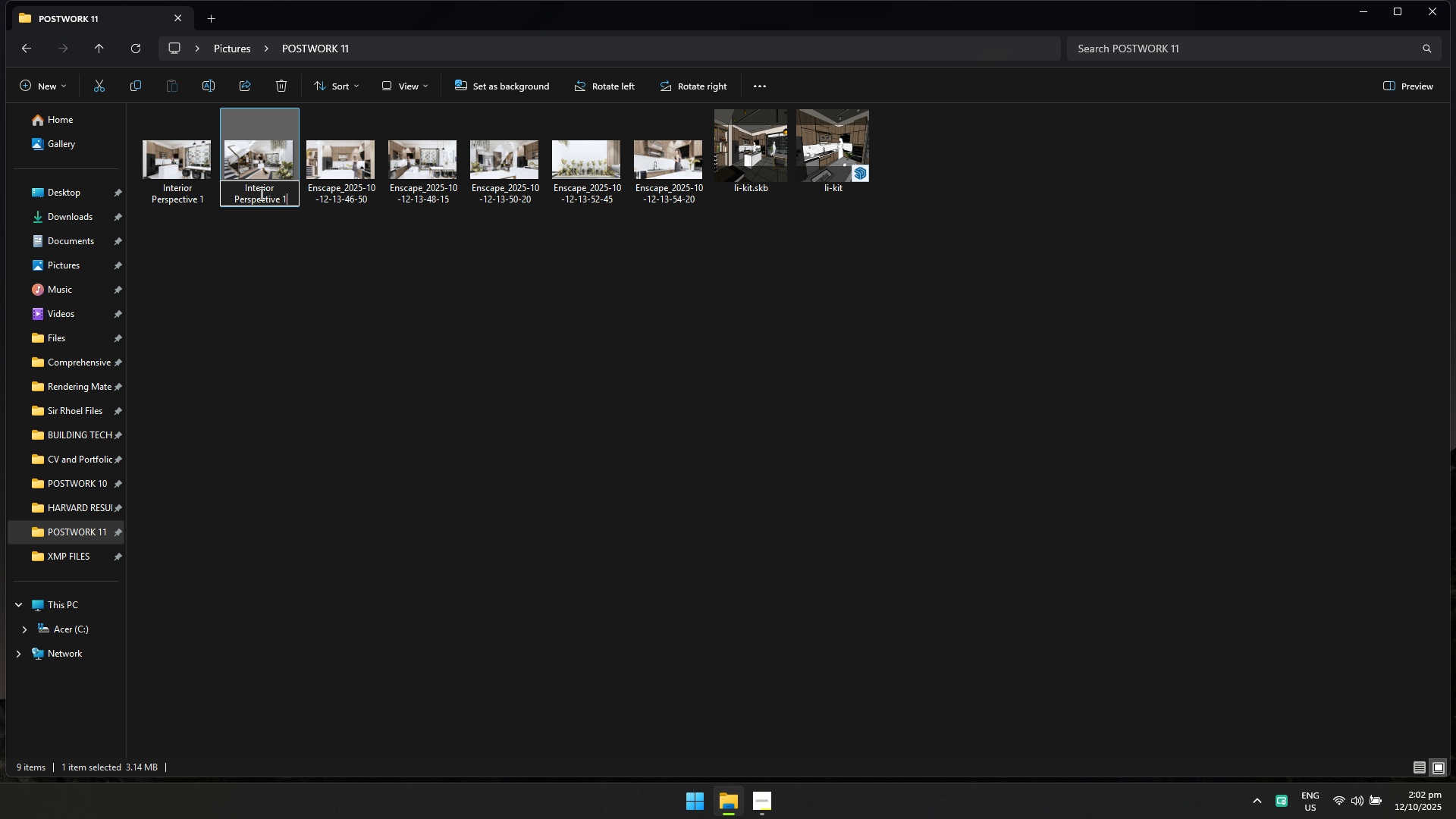 
key(Control+ControlLeft)
 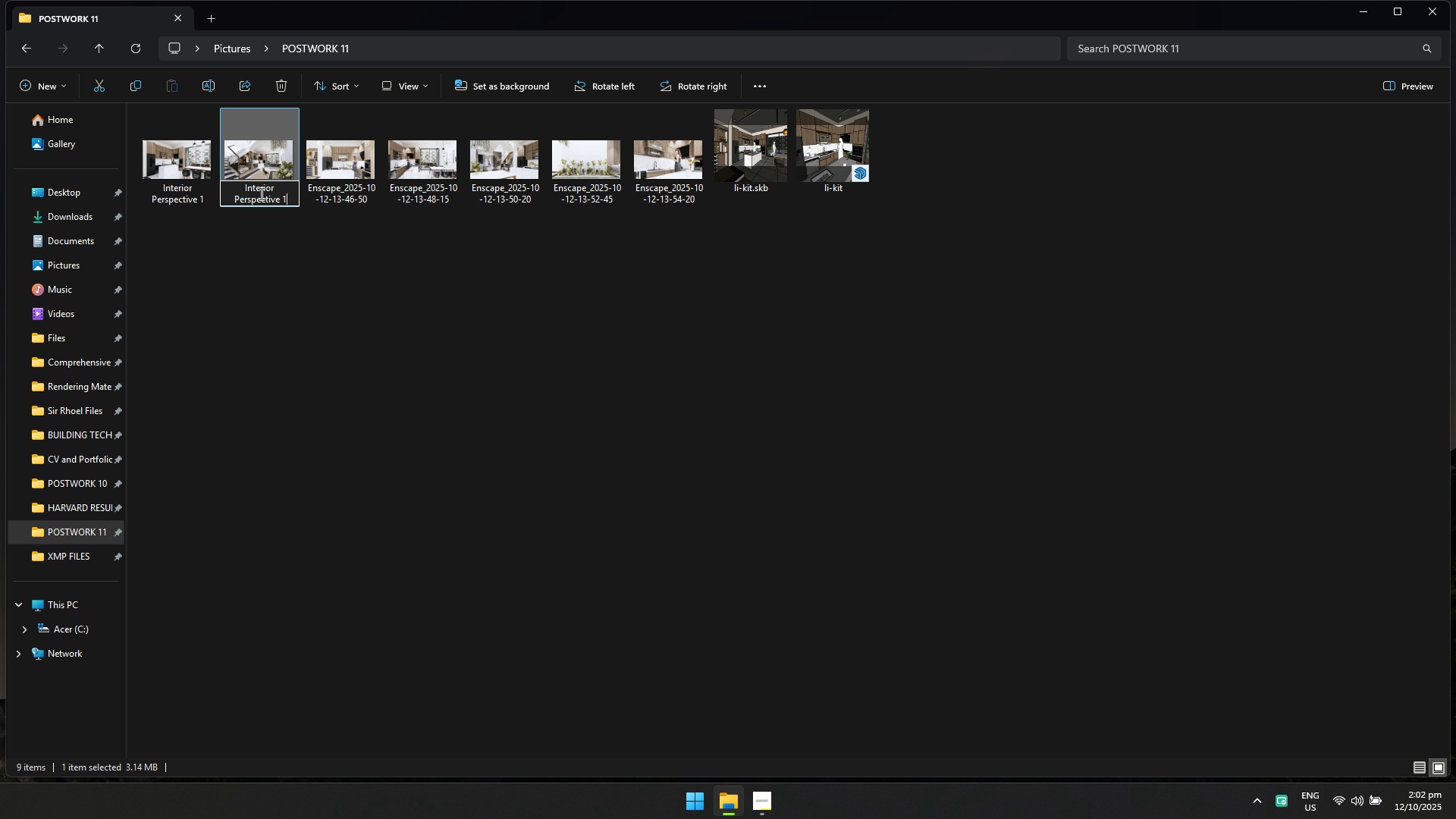 
key(Control+V)
 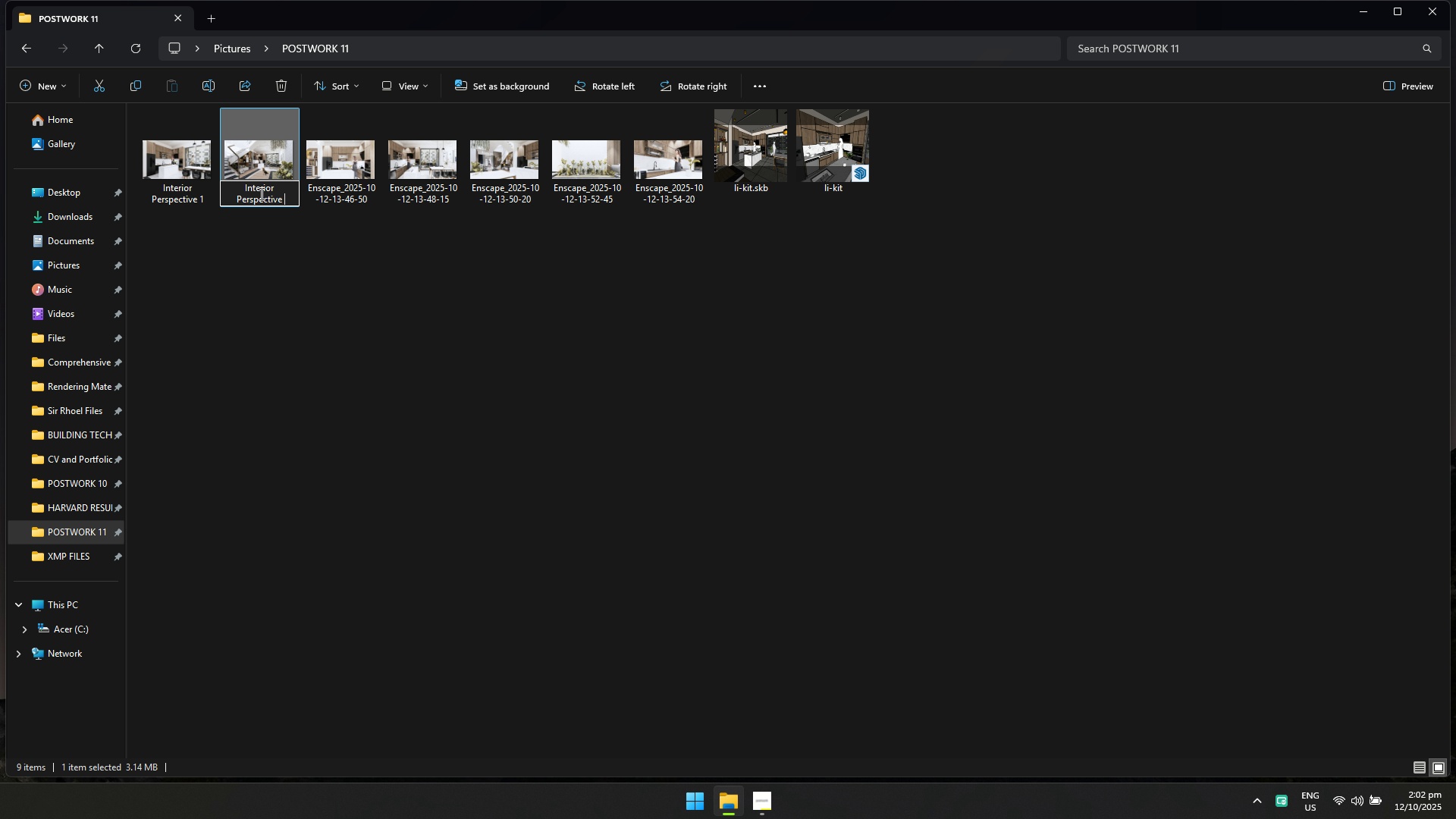 
key(Backspace)
 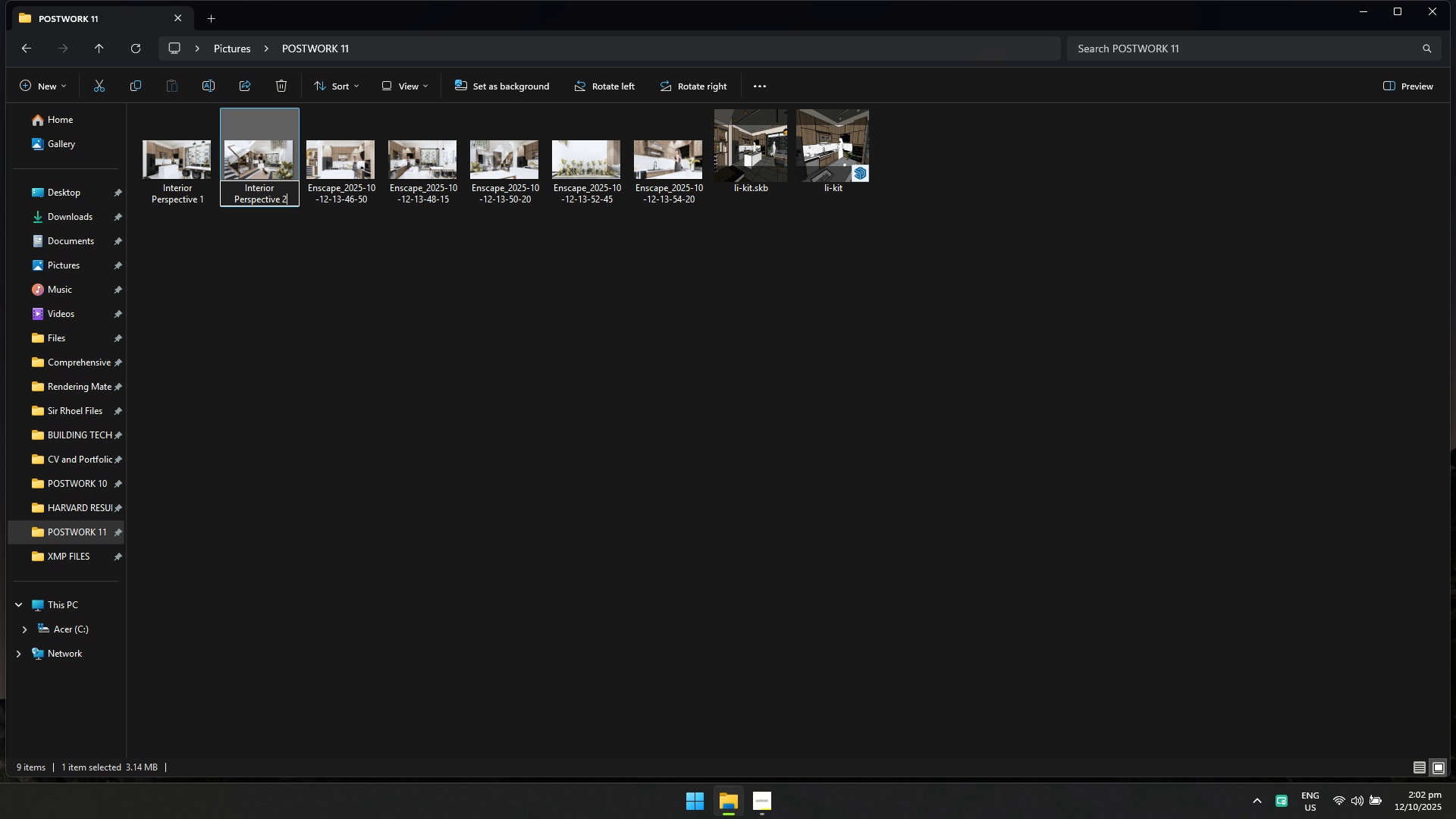 
key(2)
 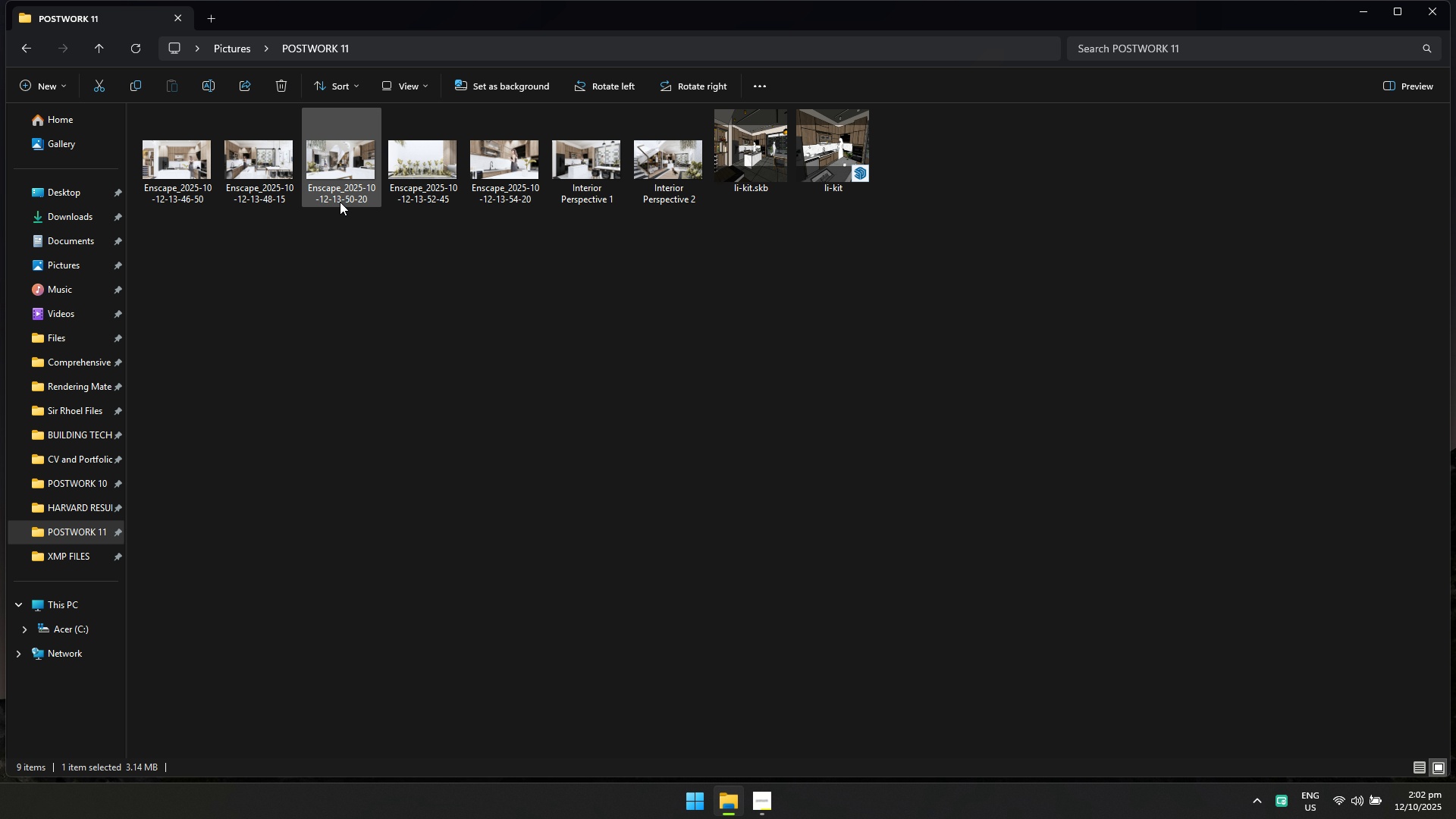 
double_click([334, 184])
 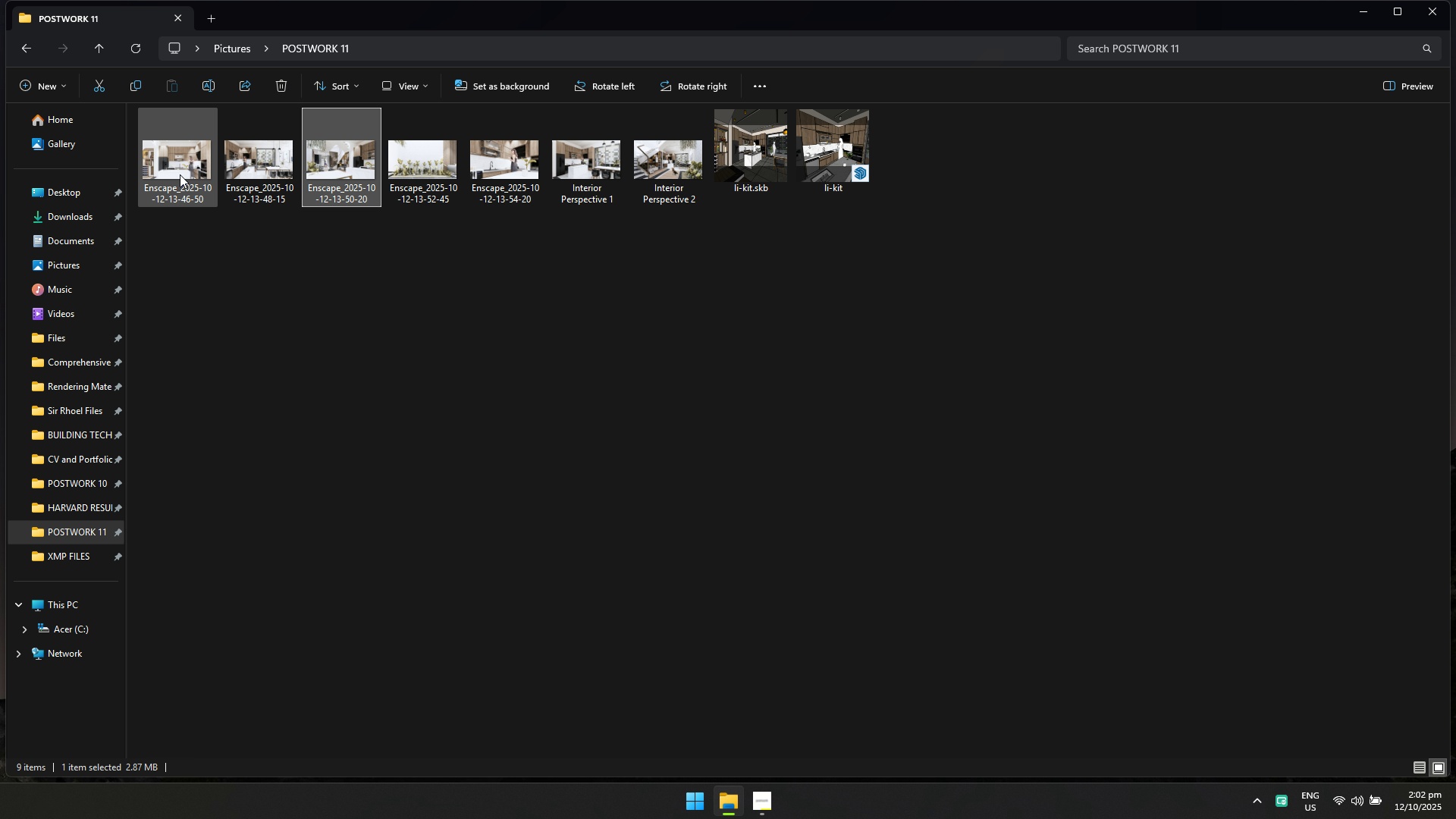 
triple_click([180, 174])
 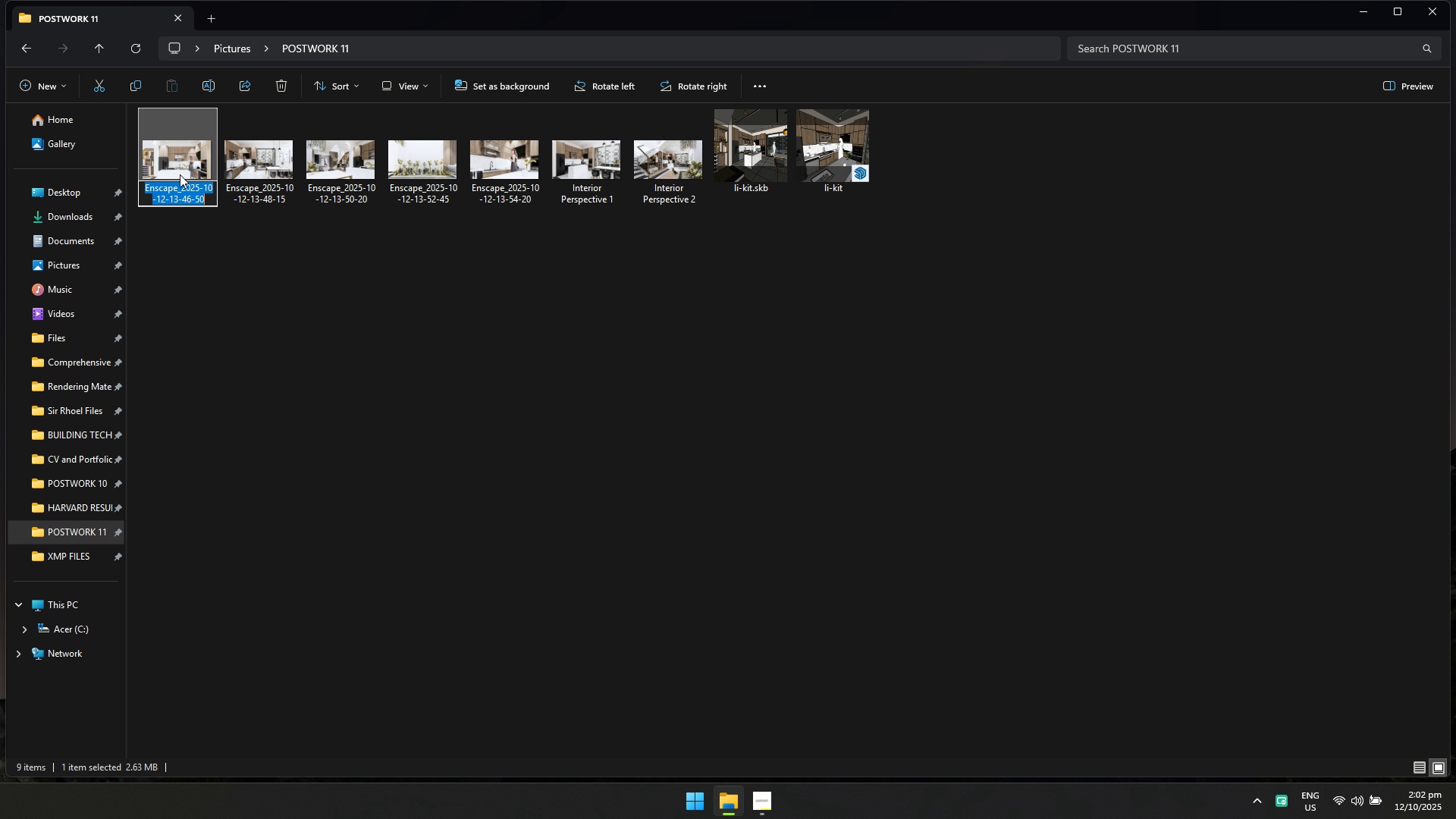 
key(F2)
 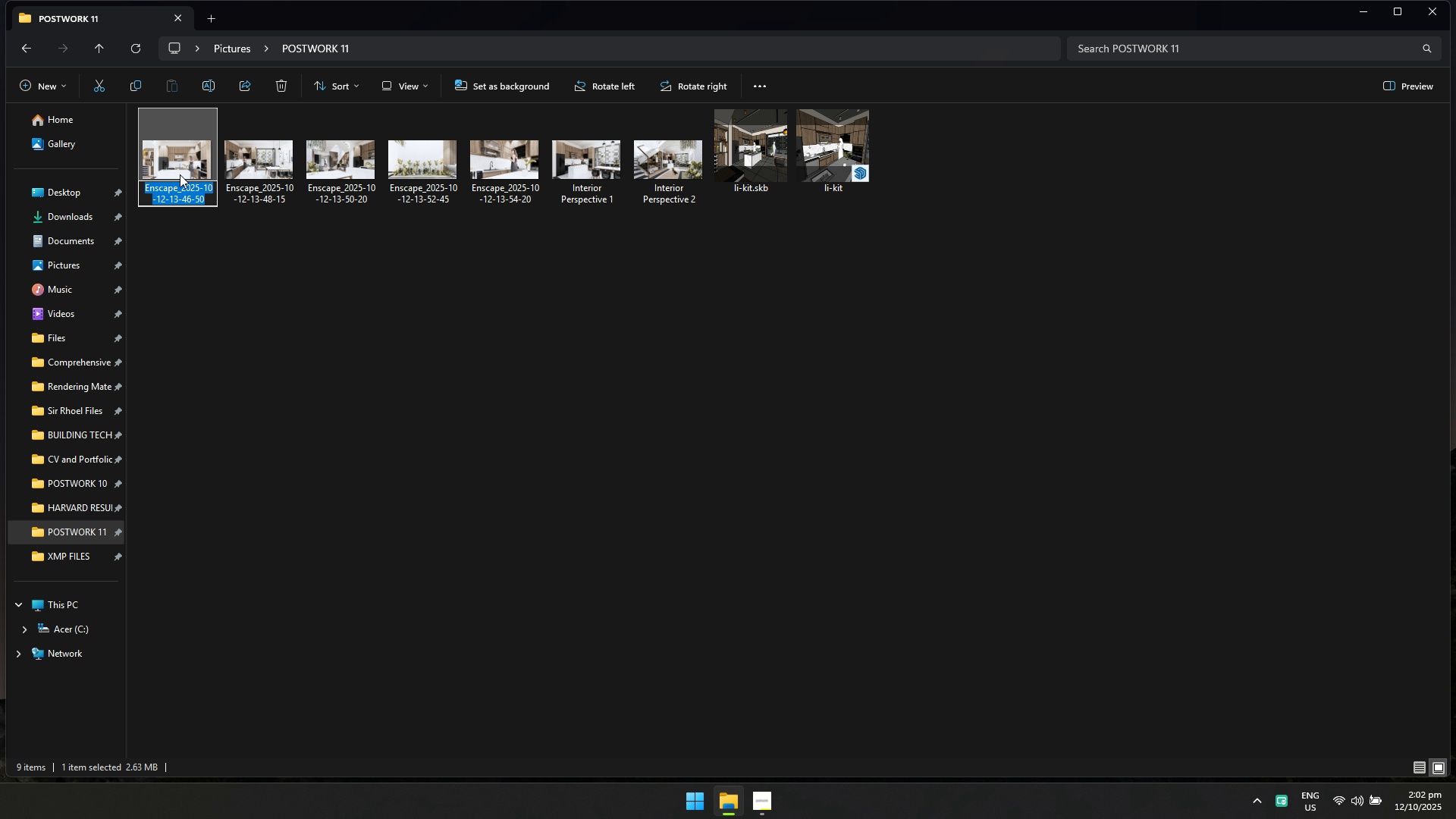 
key(Control+V)
 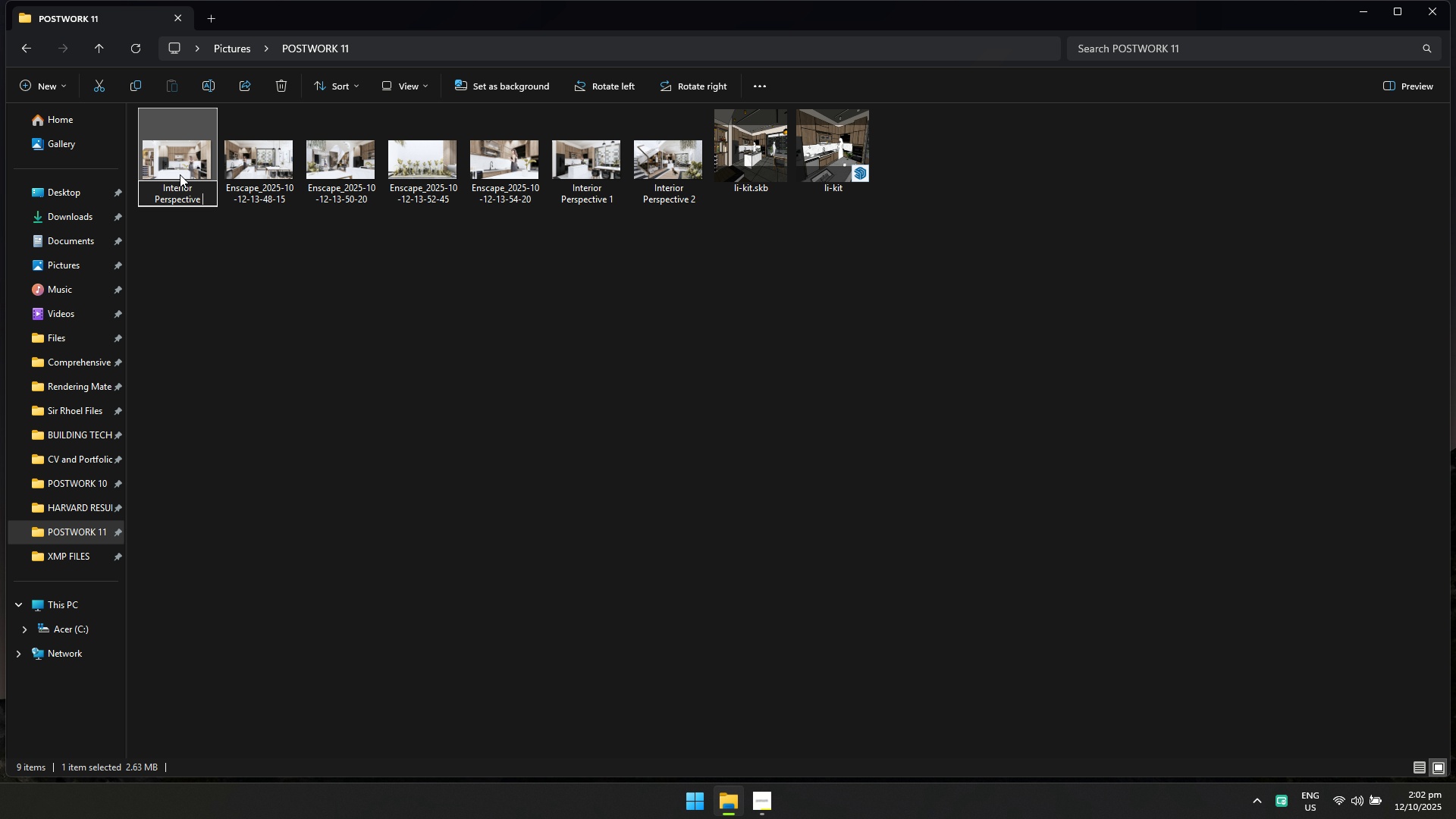 
key(Backspace)
type(34)
key(Backspace)
type([F2])
 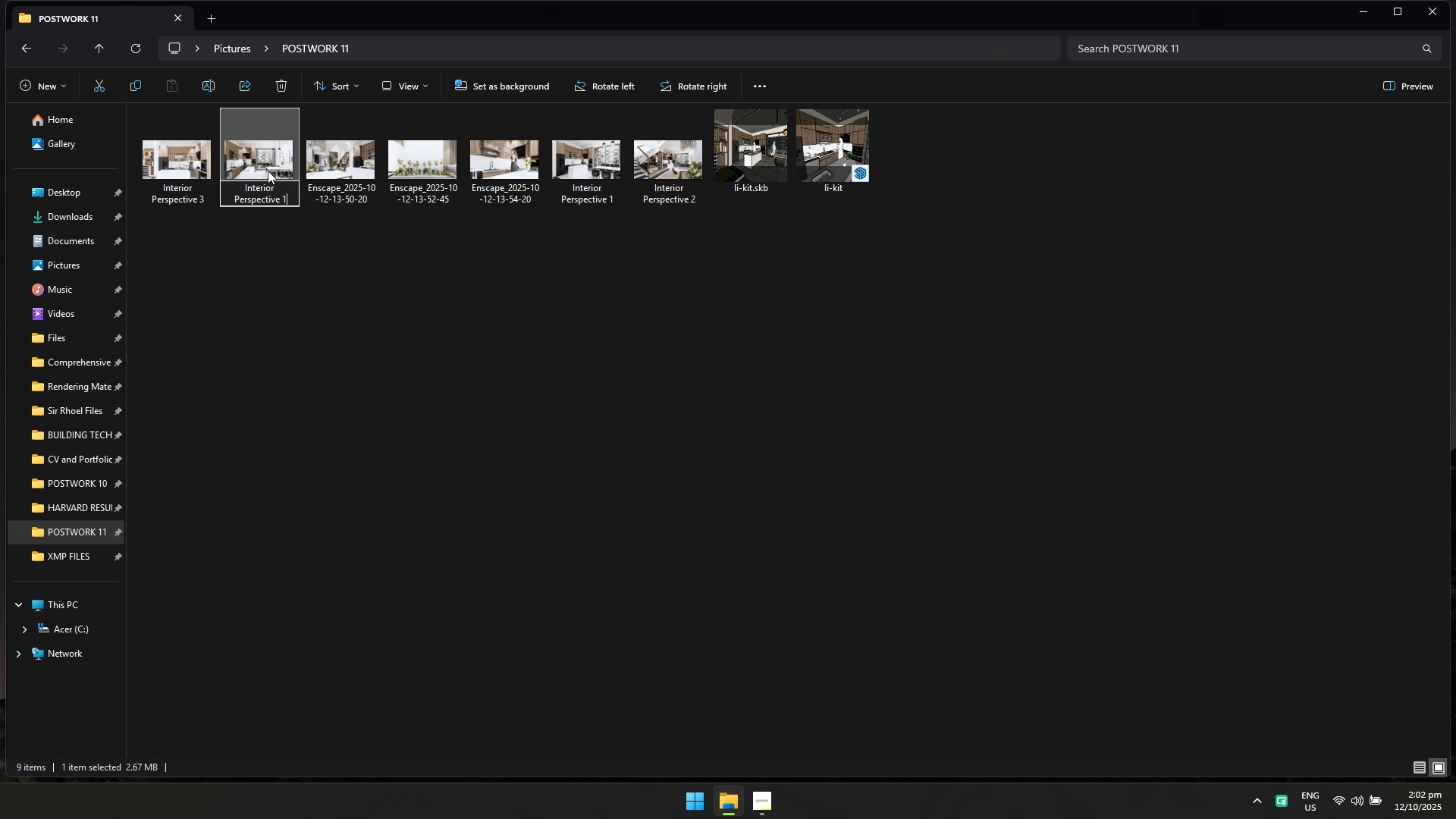 
key(Control+V)
 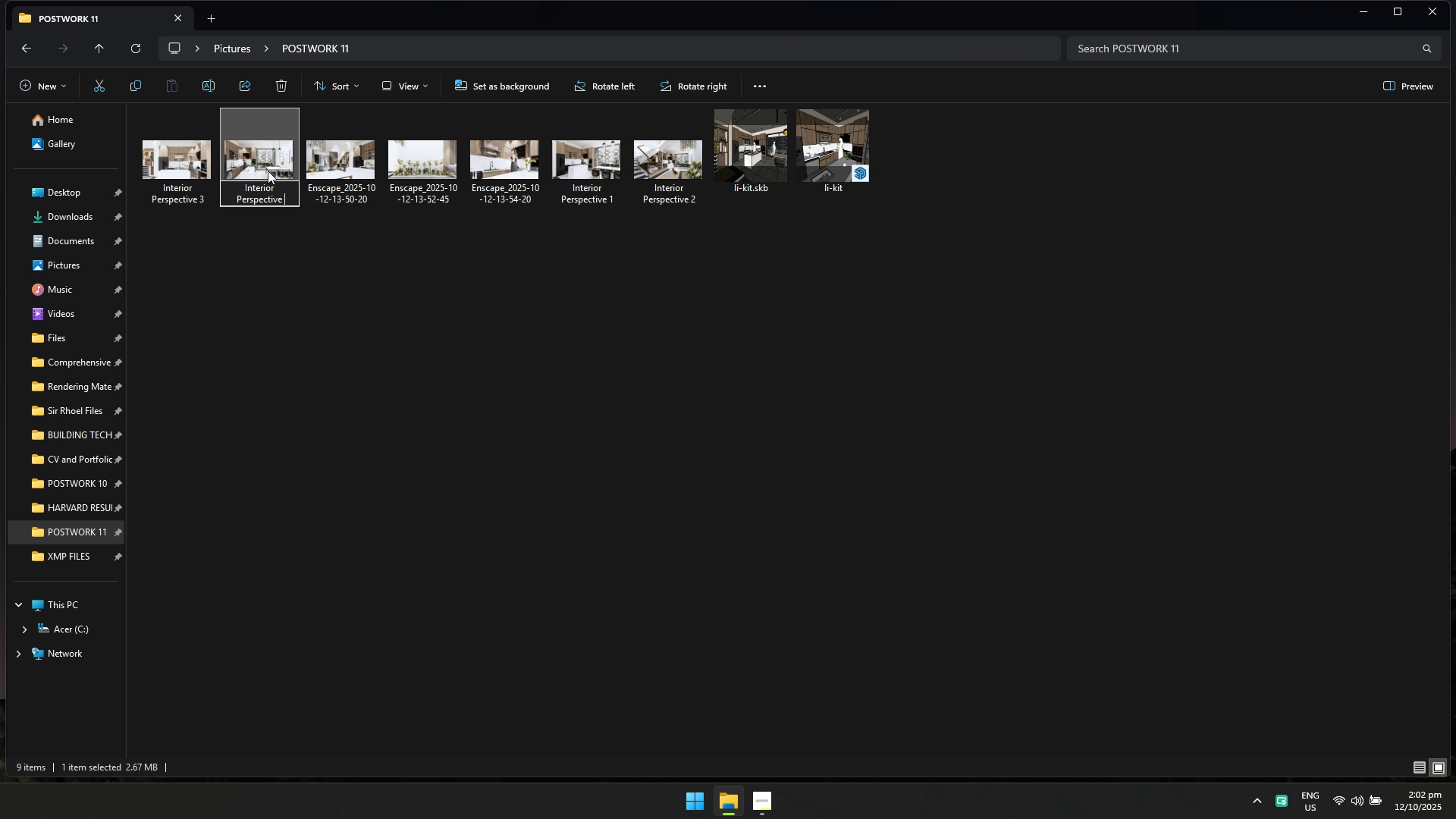 
key(Backspace)
 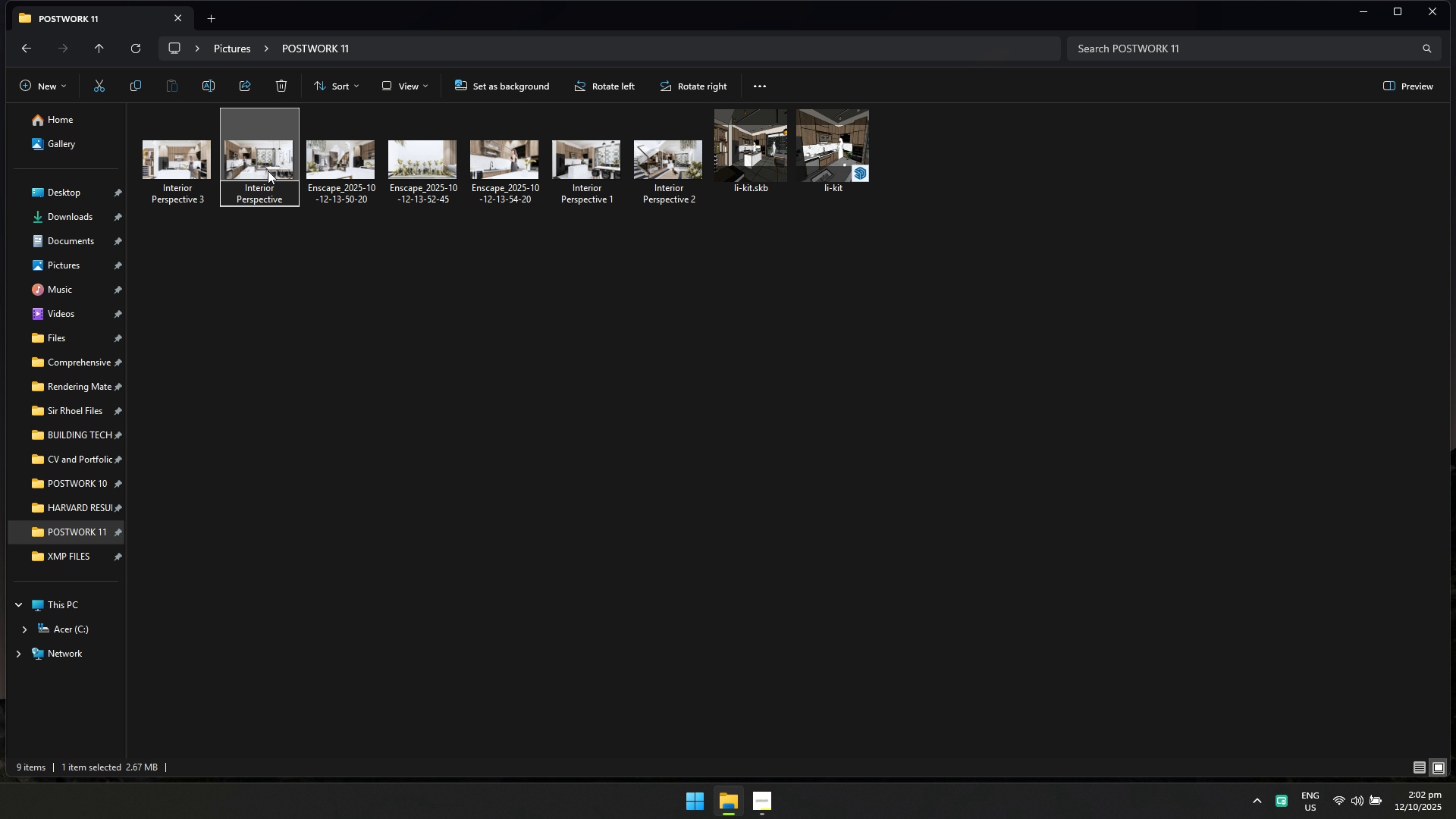 
key(4)
 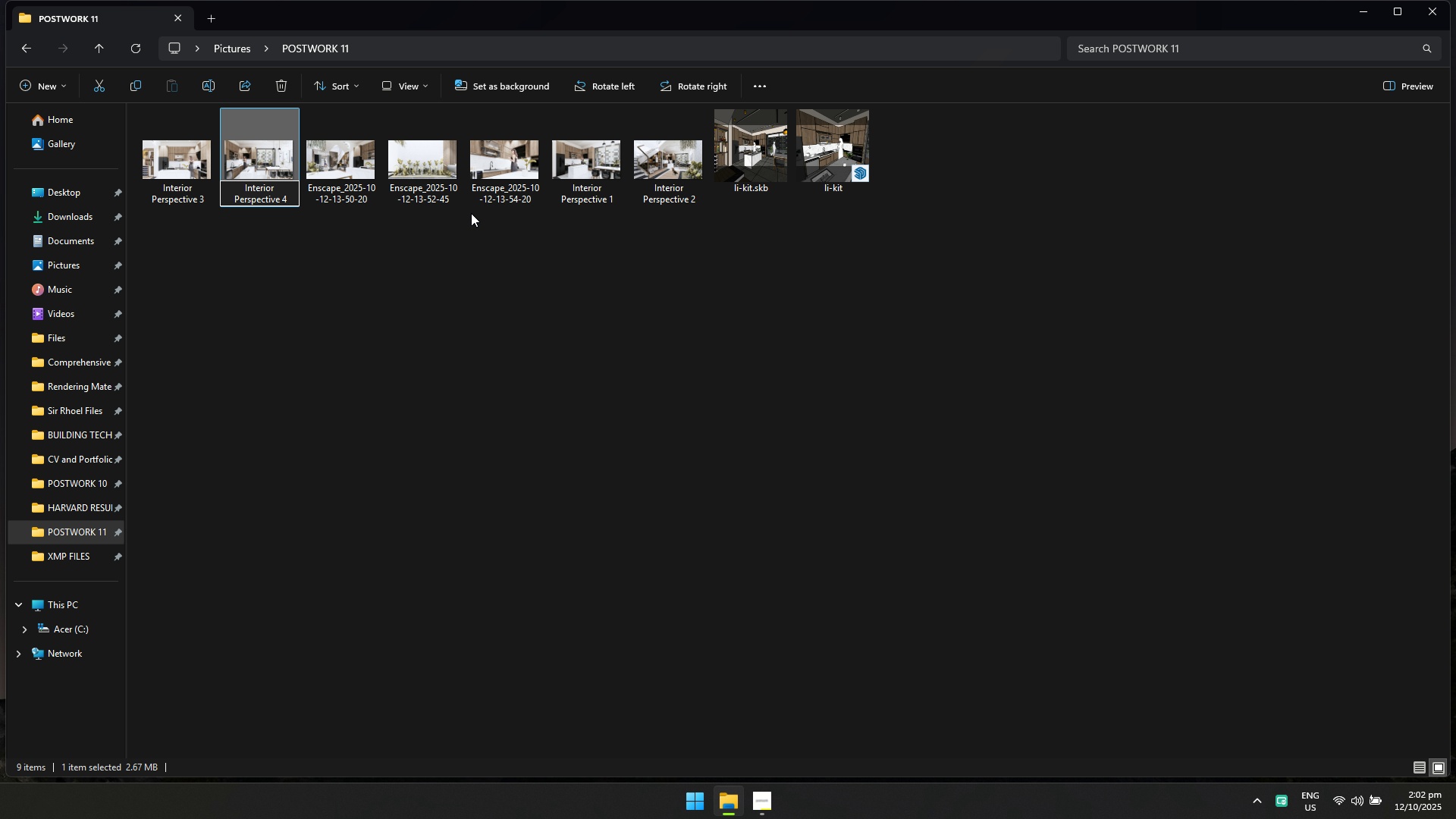 
left_click_drag(start_coordinate=[395, 326], to_coordinate=[388, 325])
 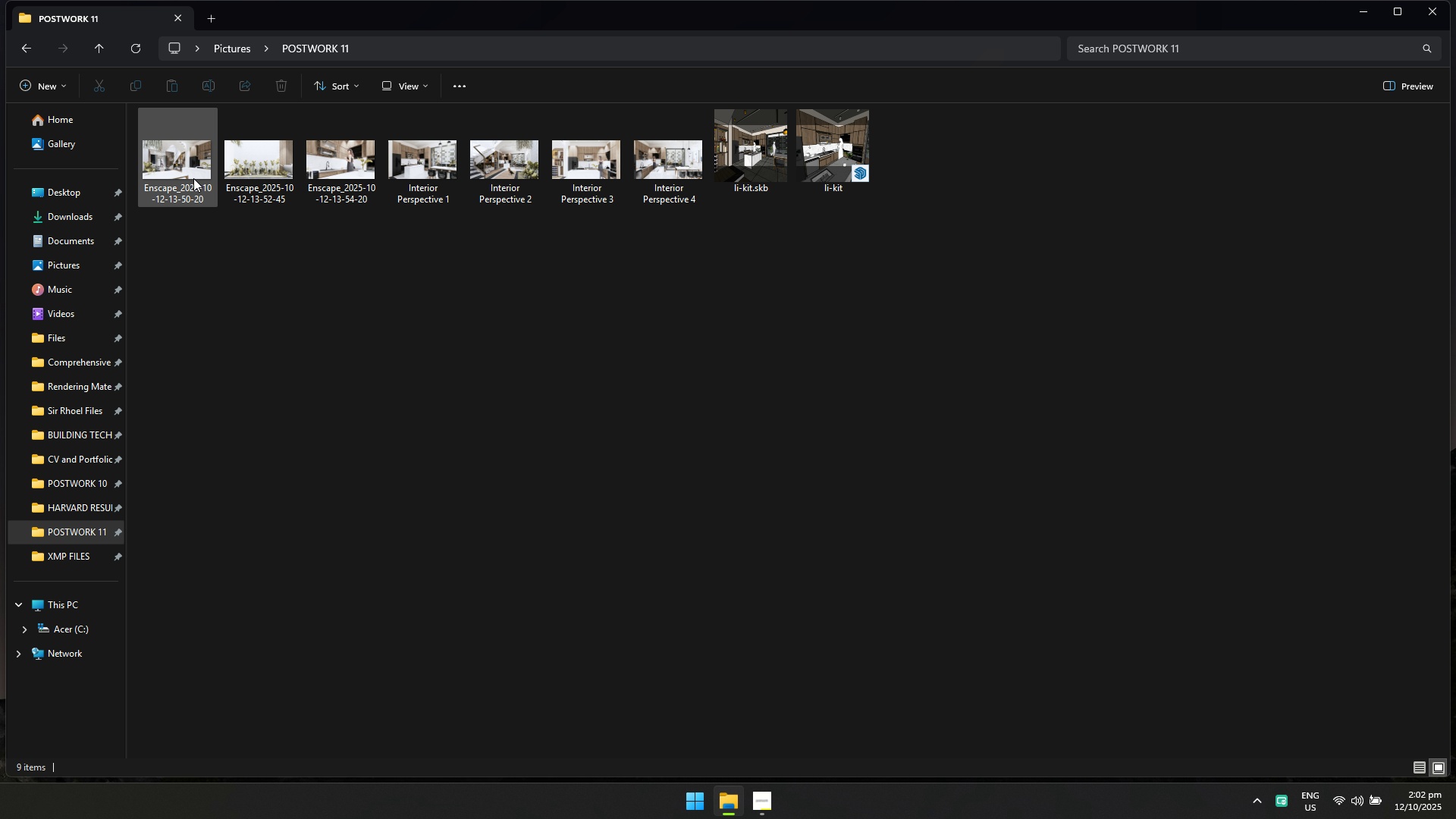 
left_click([177, 174])
 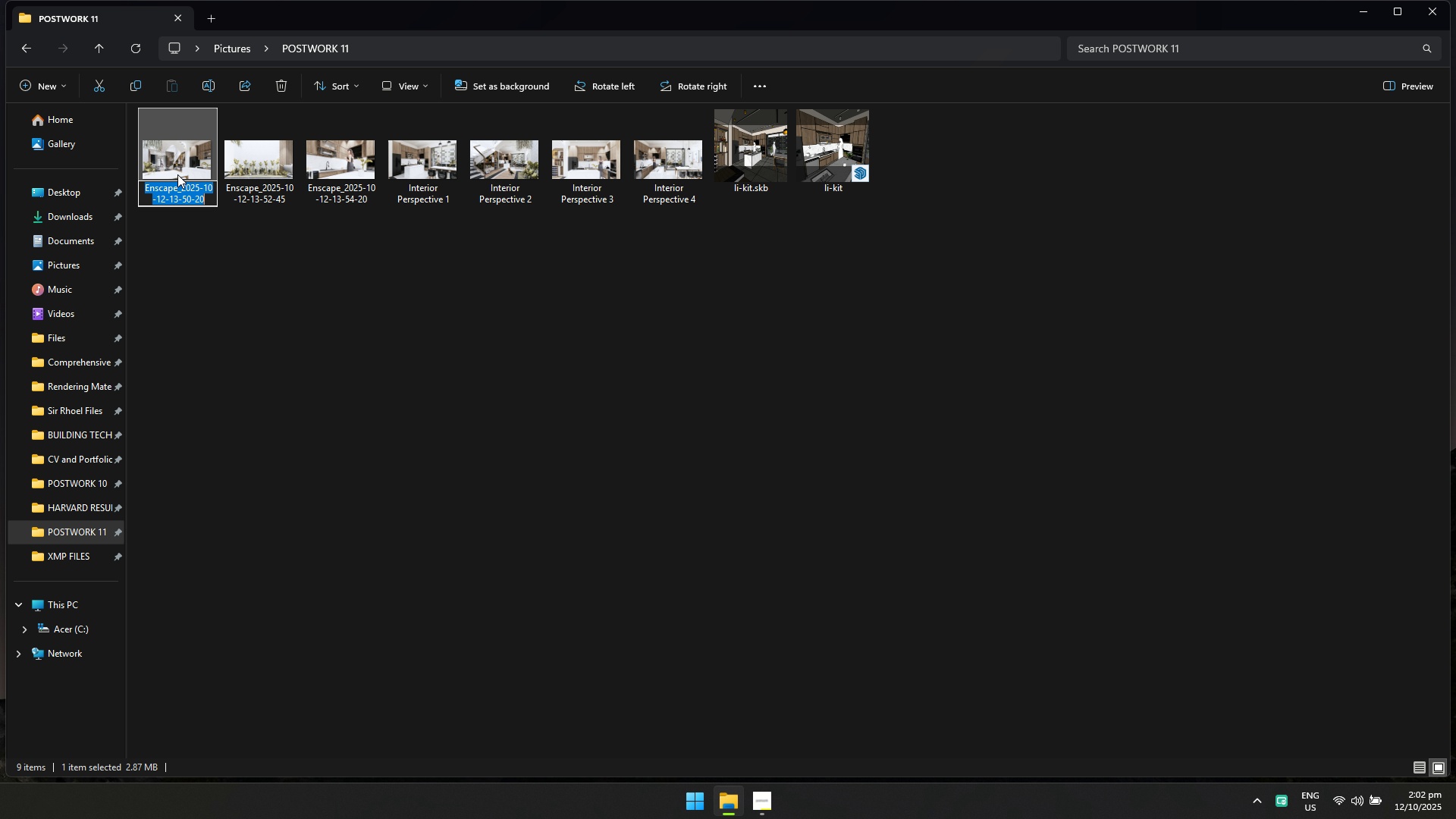 
key(F2)
 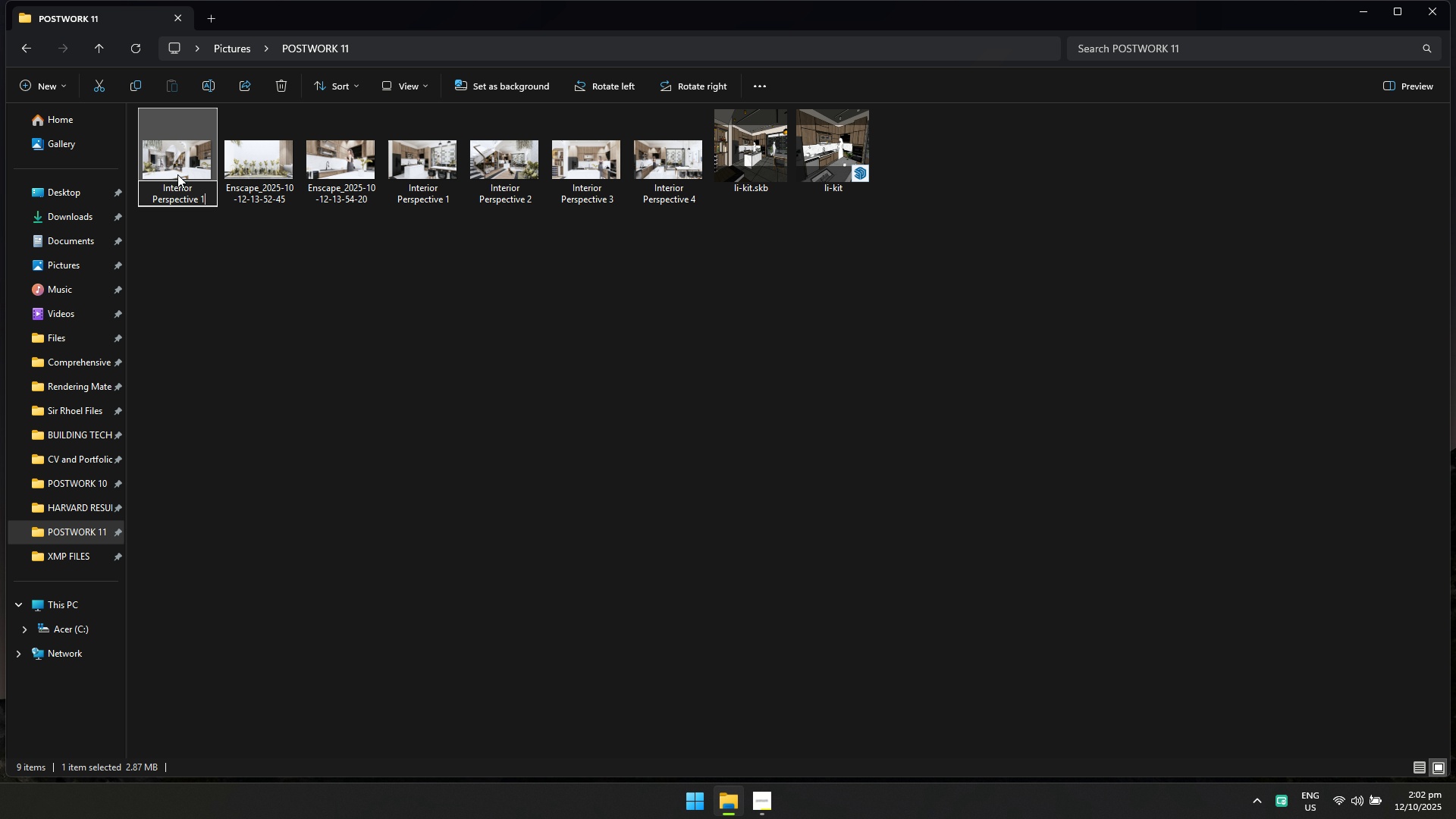 
key(Control+ControlLeft)
 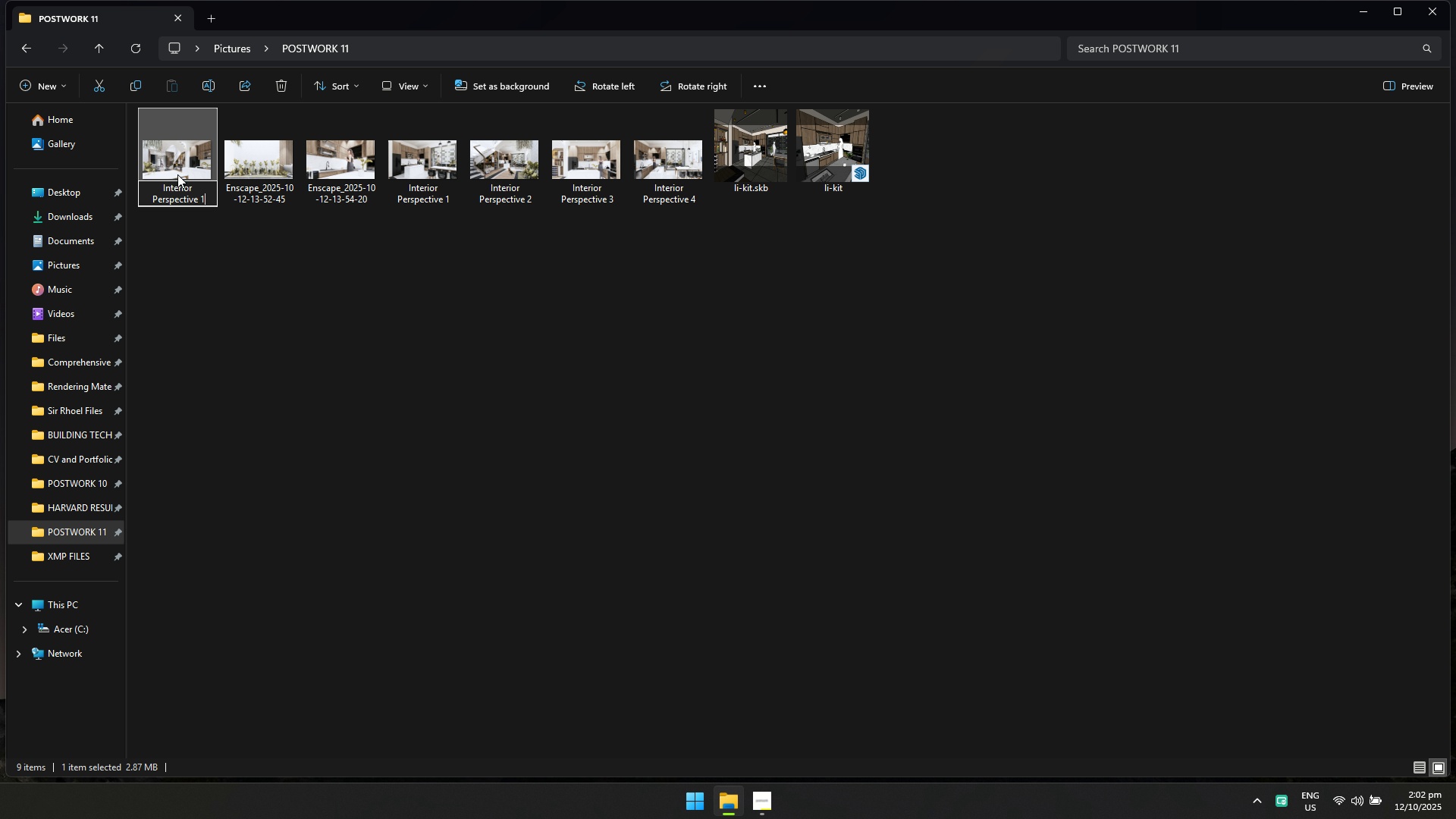 
key(Control+V)
 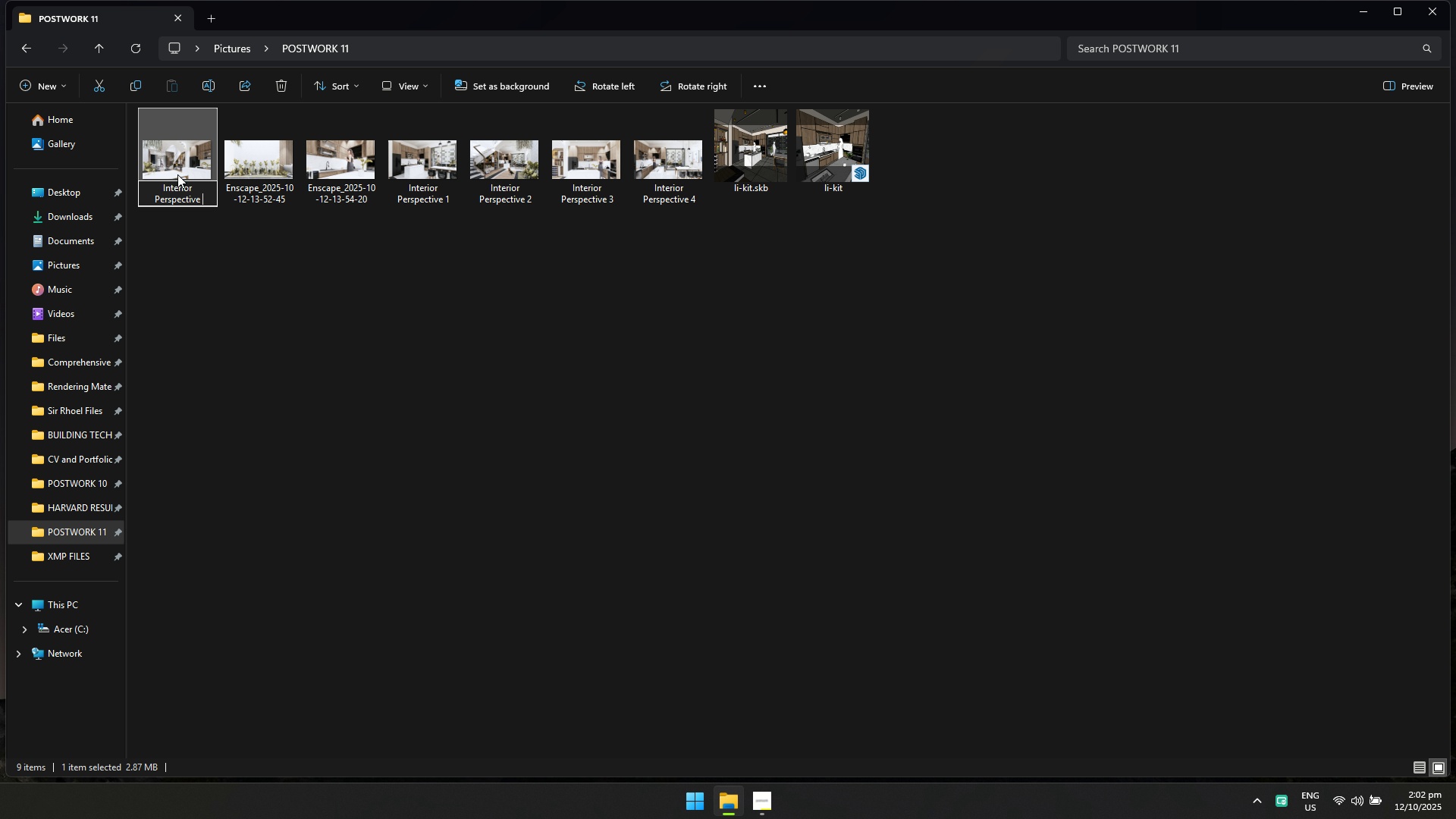 
key(Backspace)
 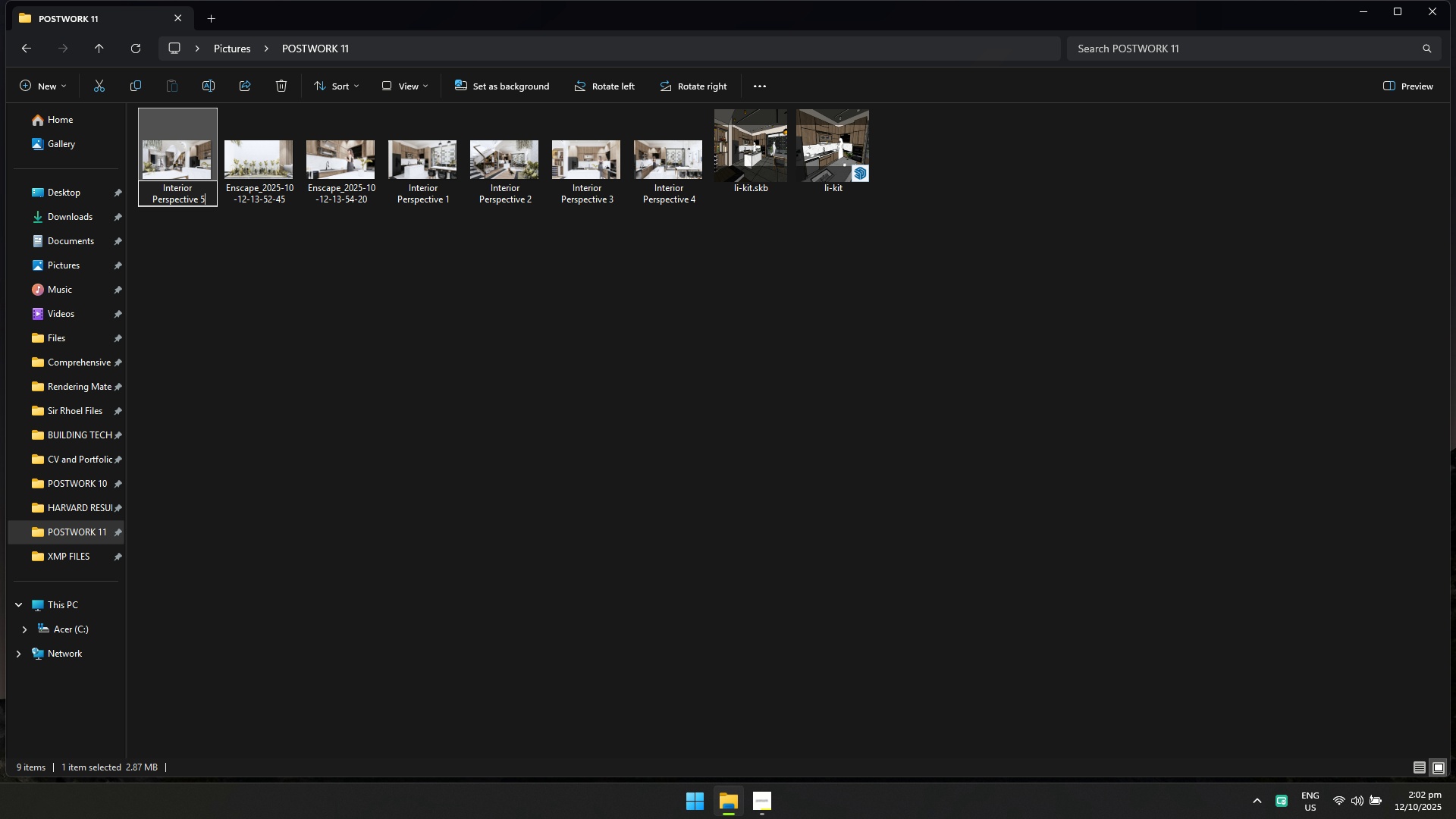 
key(5)
 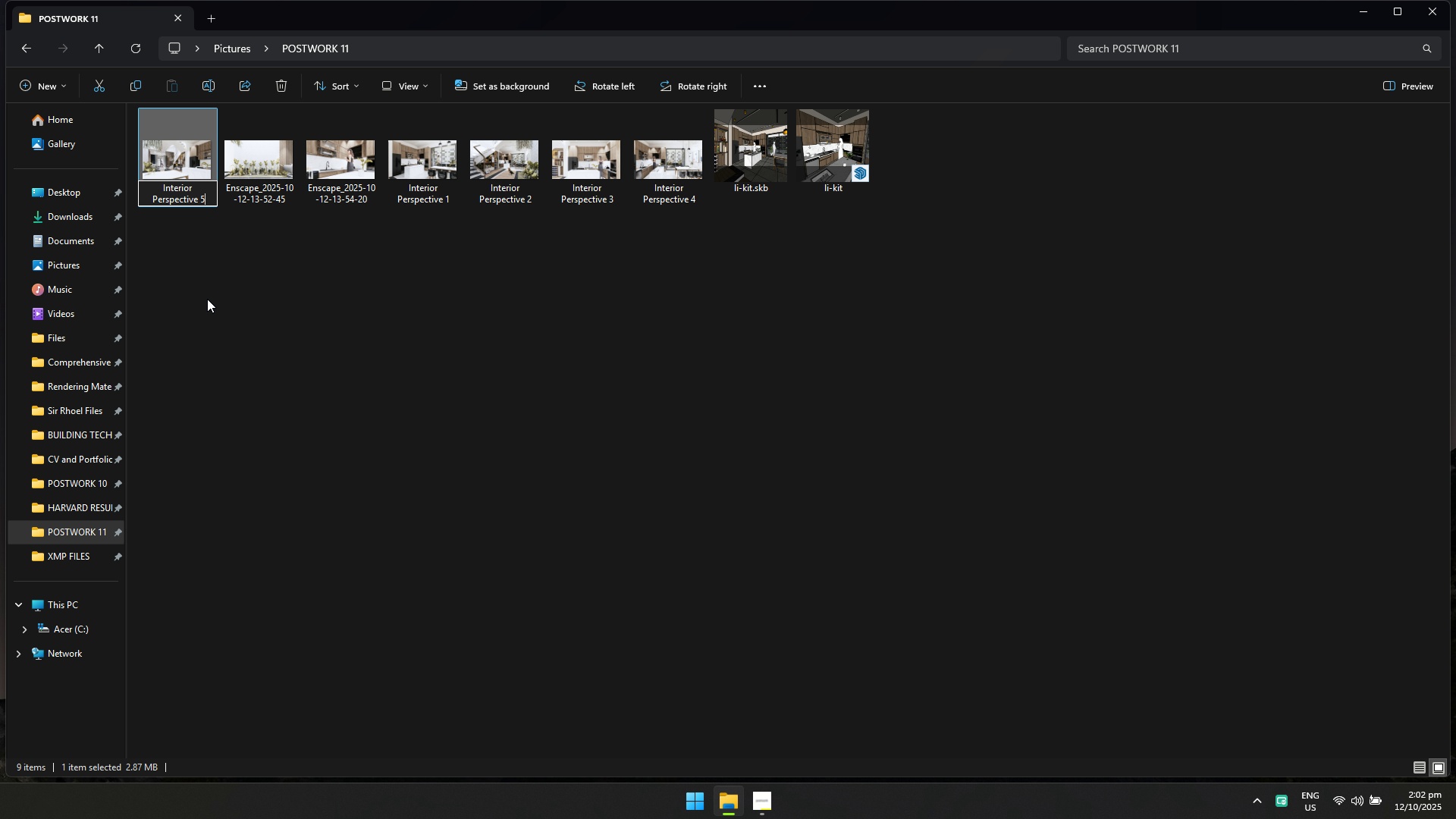 
left_click([211, 309])
 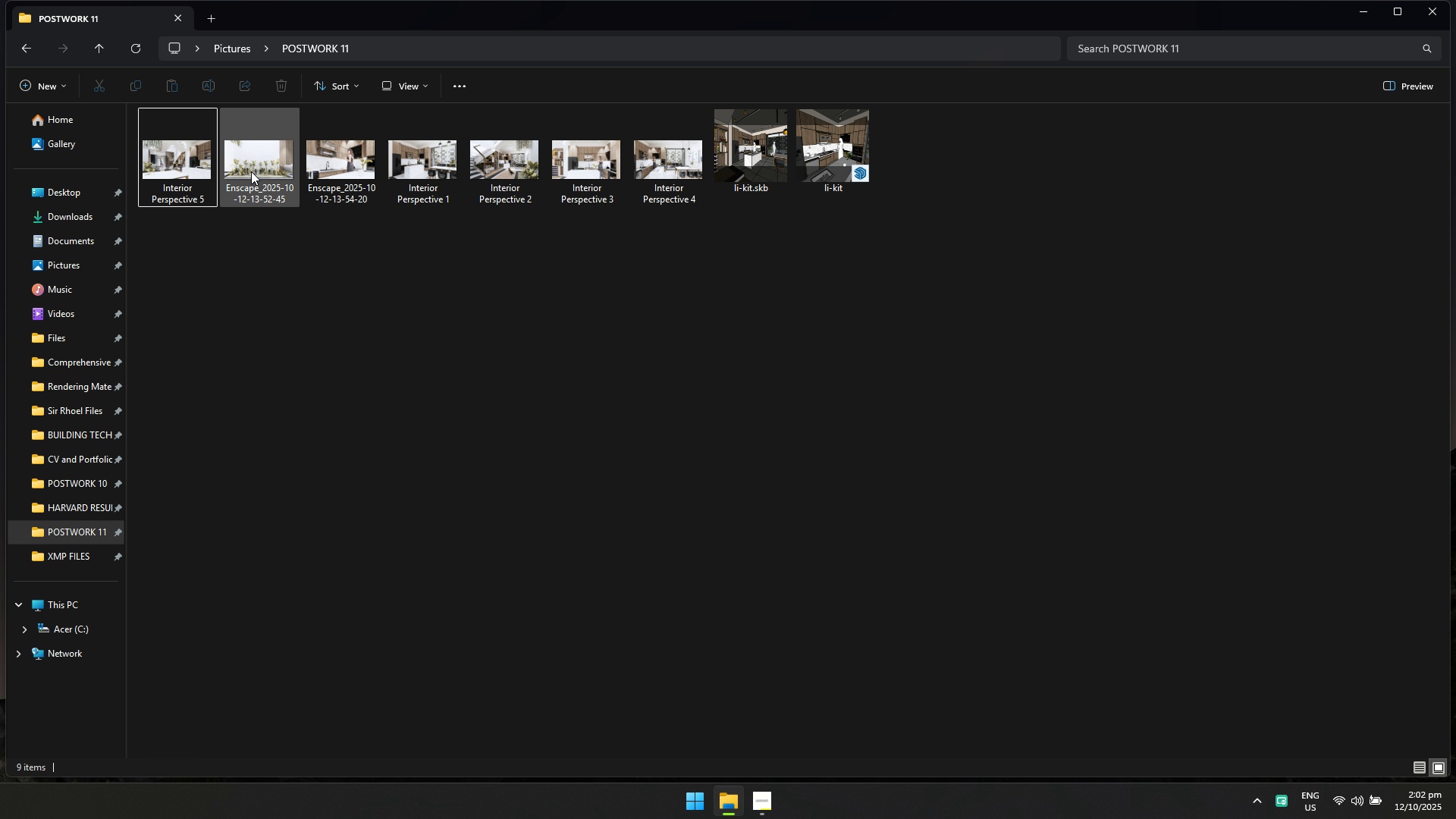 
left_click([252, 171])
 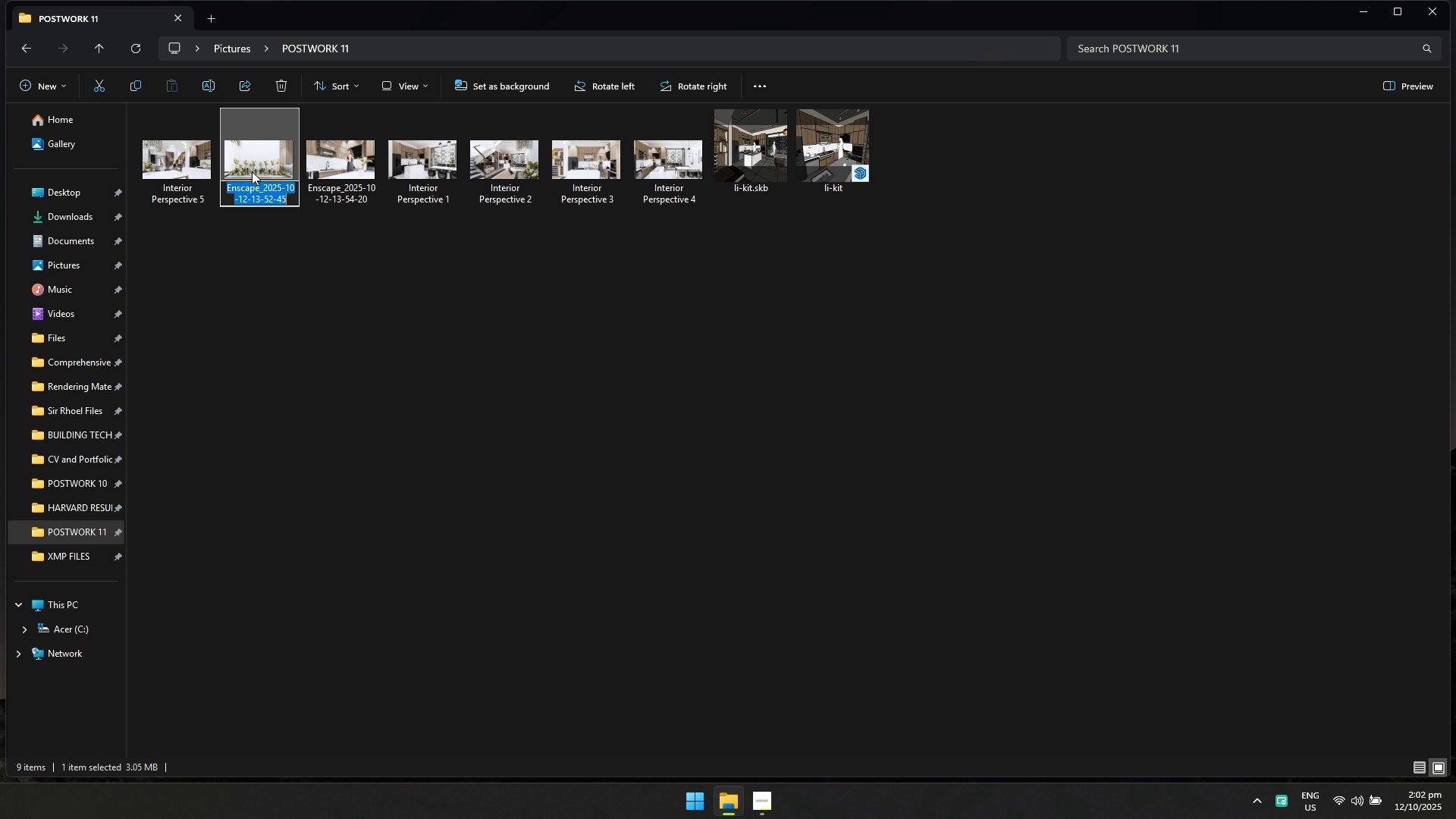 
key(F2)
 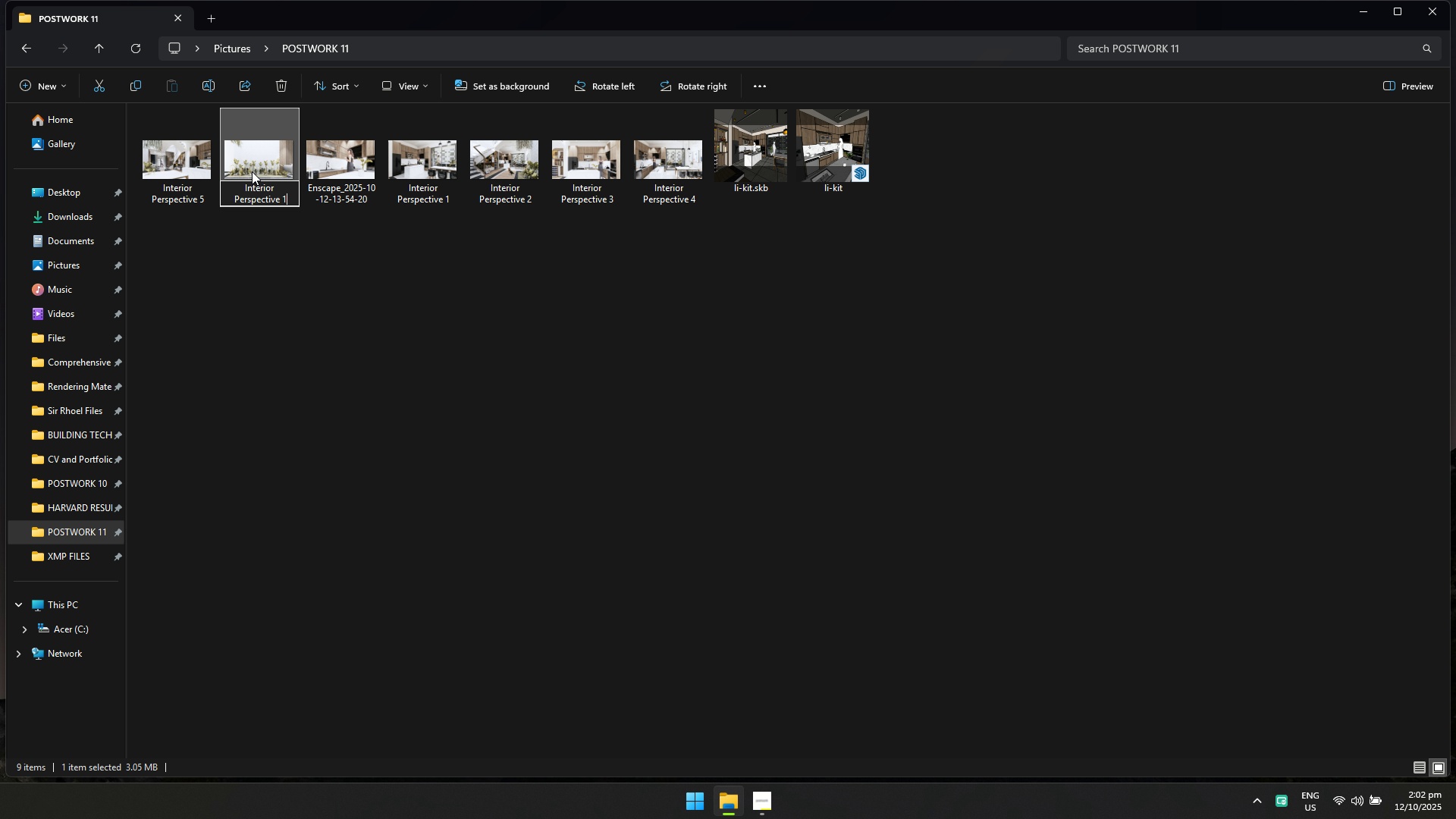 
key(Control+V)
 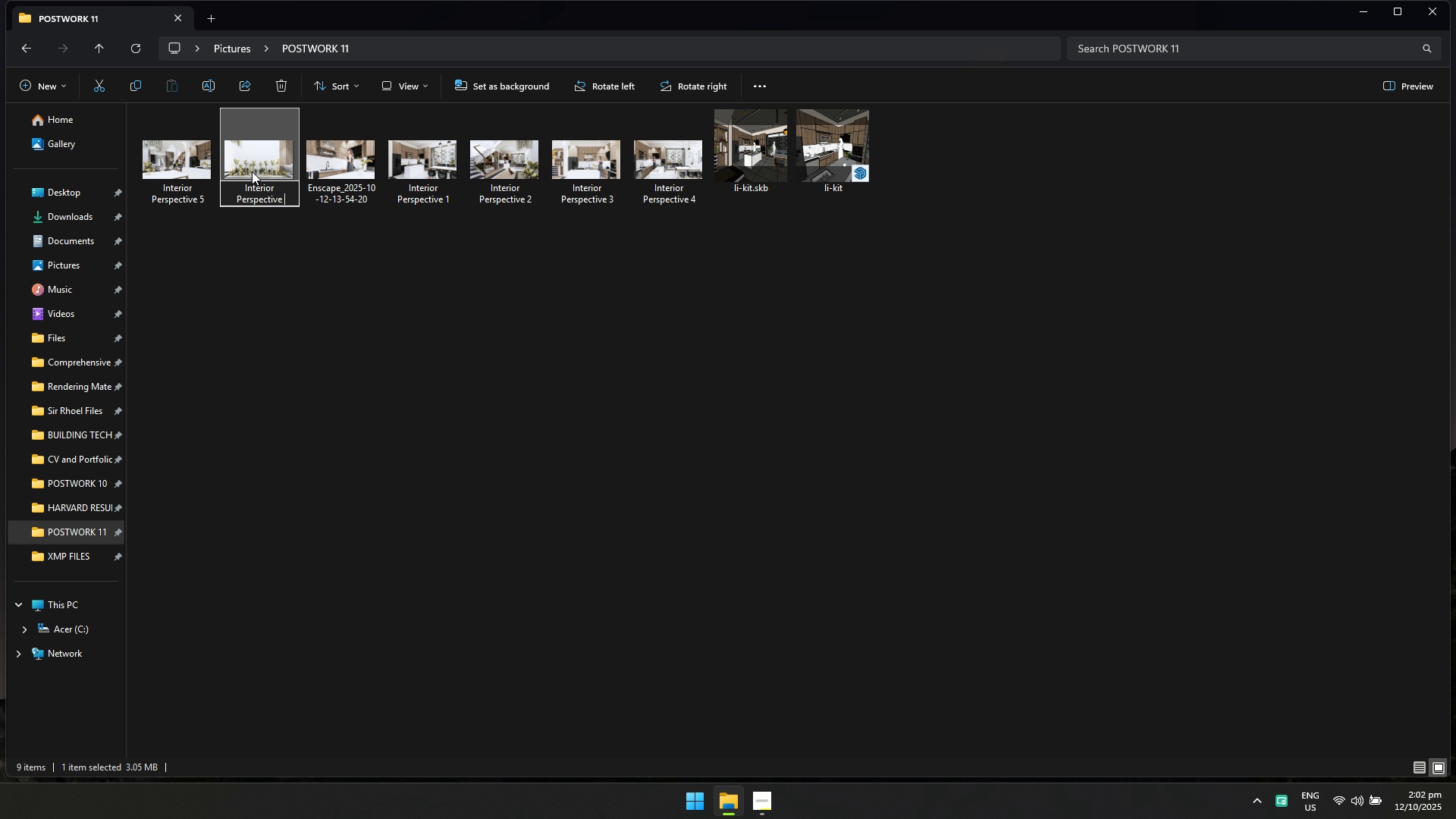 
key(Backspace)
 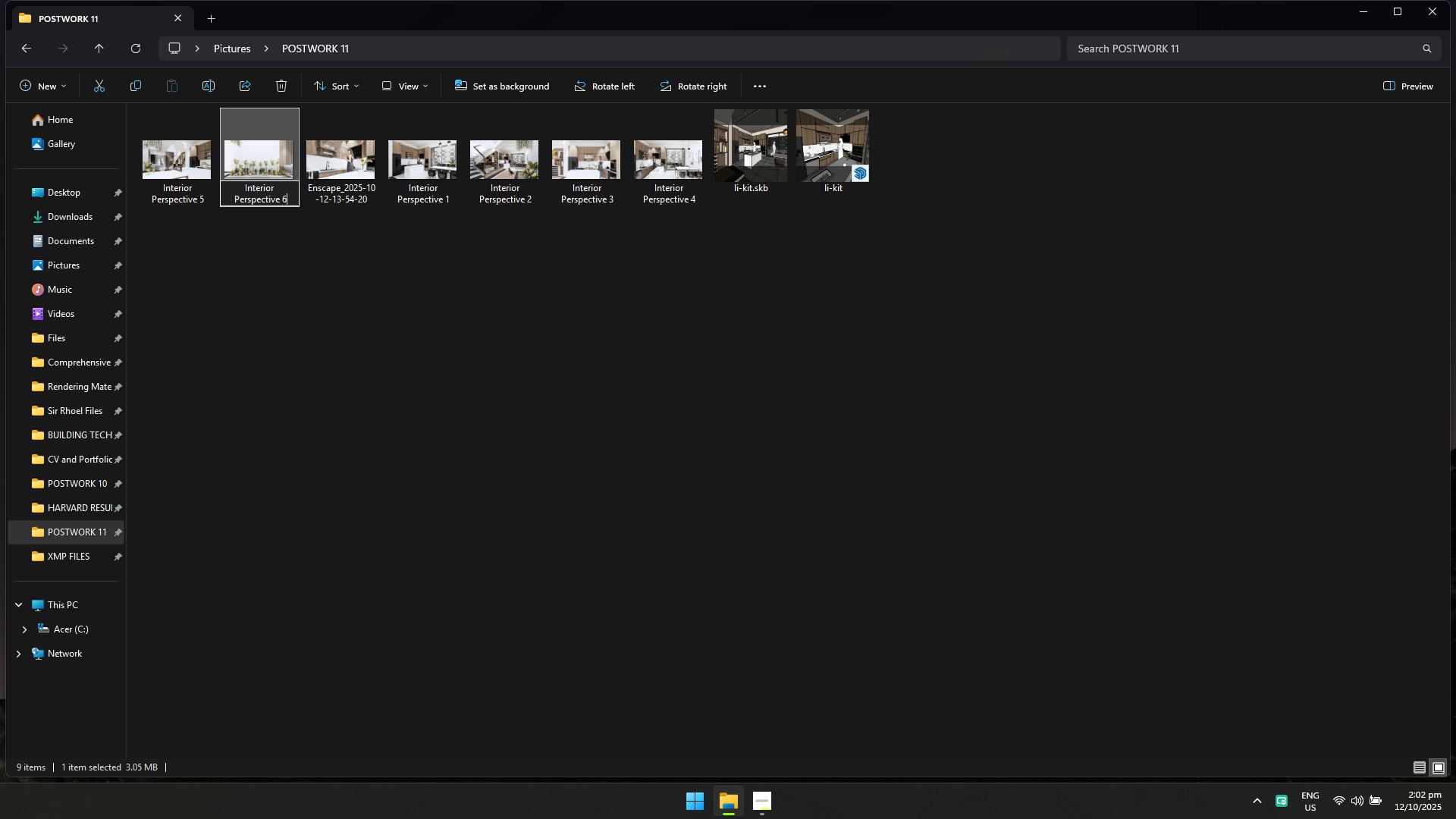 
key(6)
 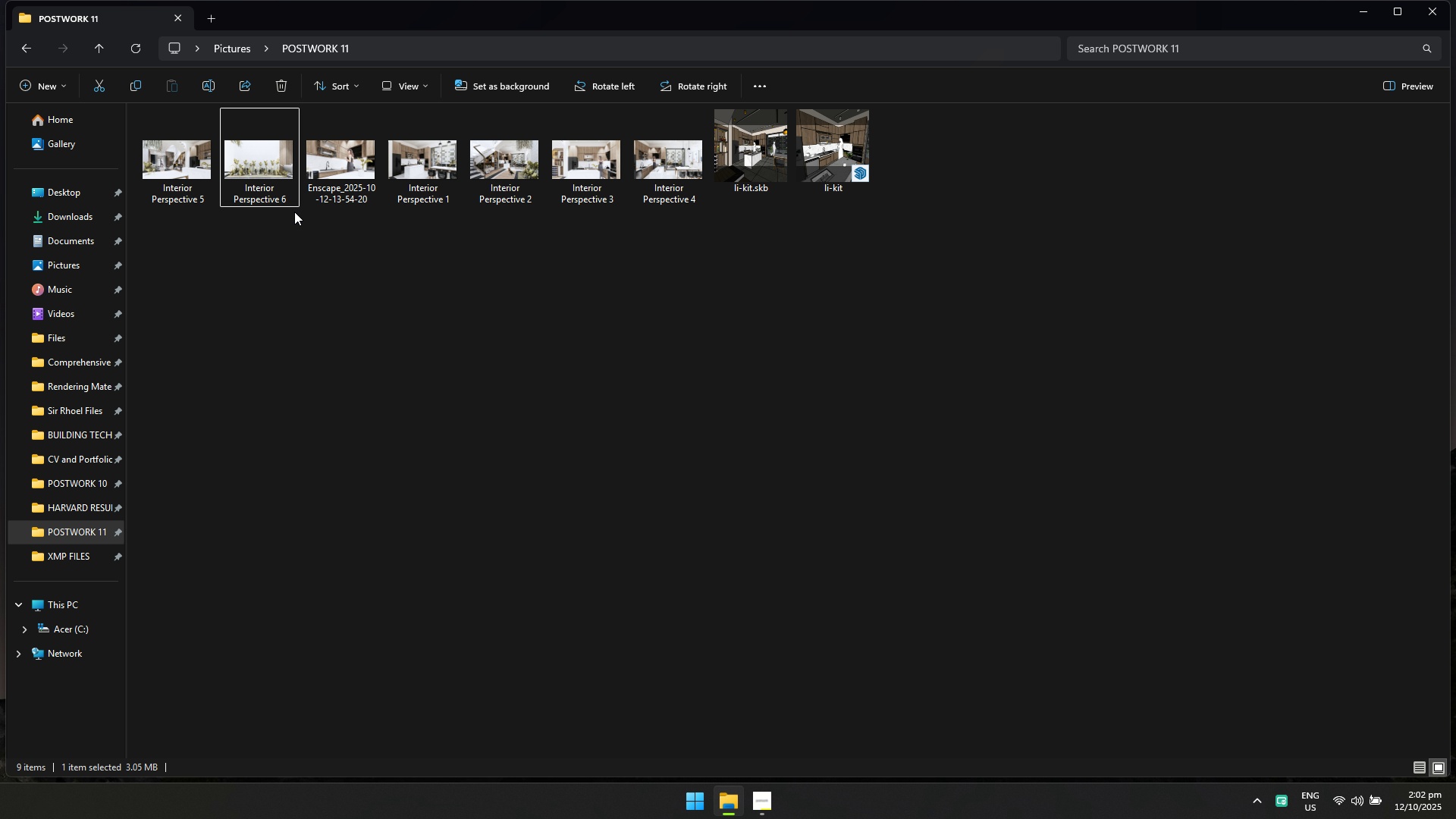 
double_click([334, 186])
 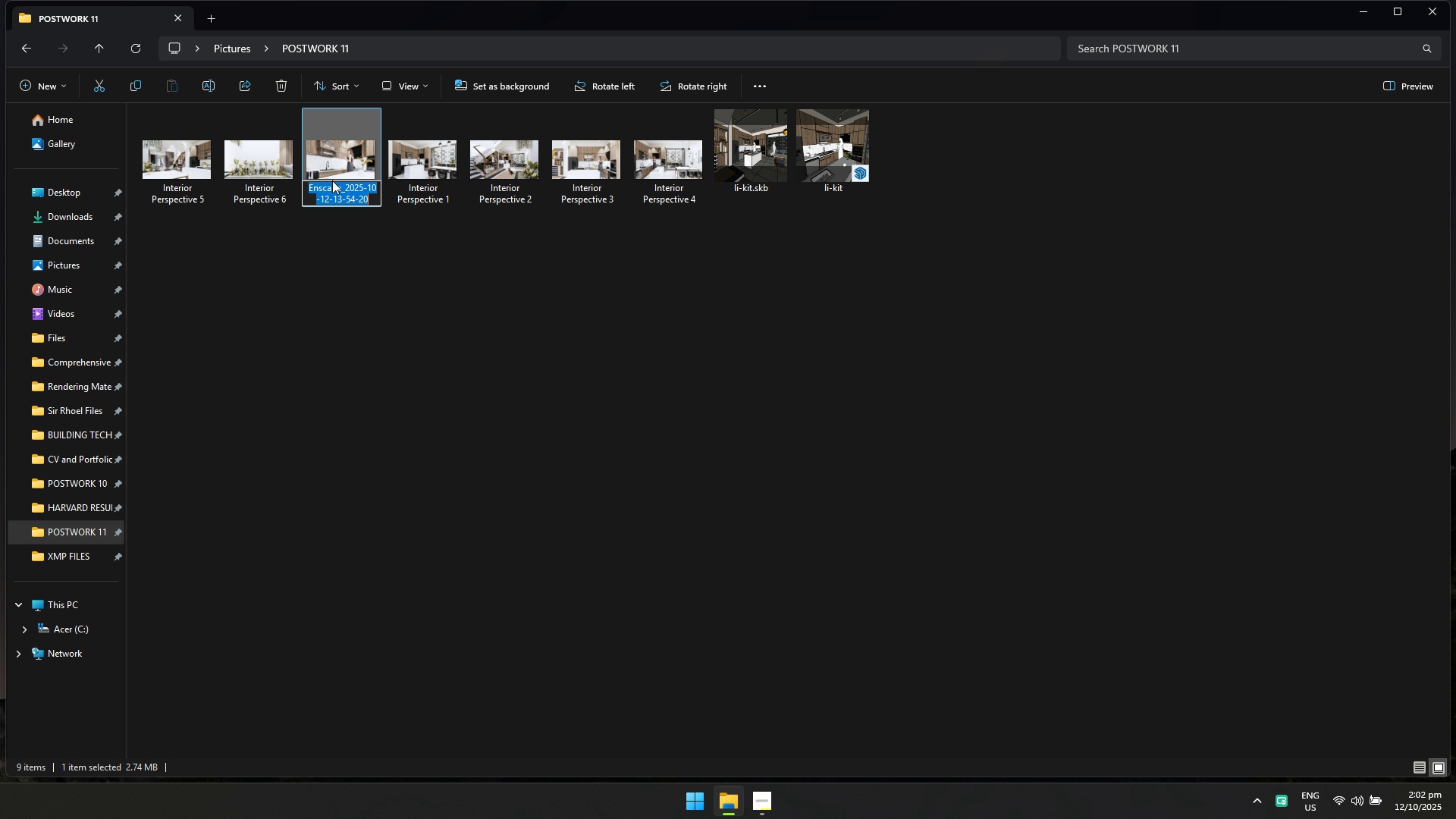 
key(F2)
 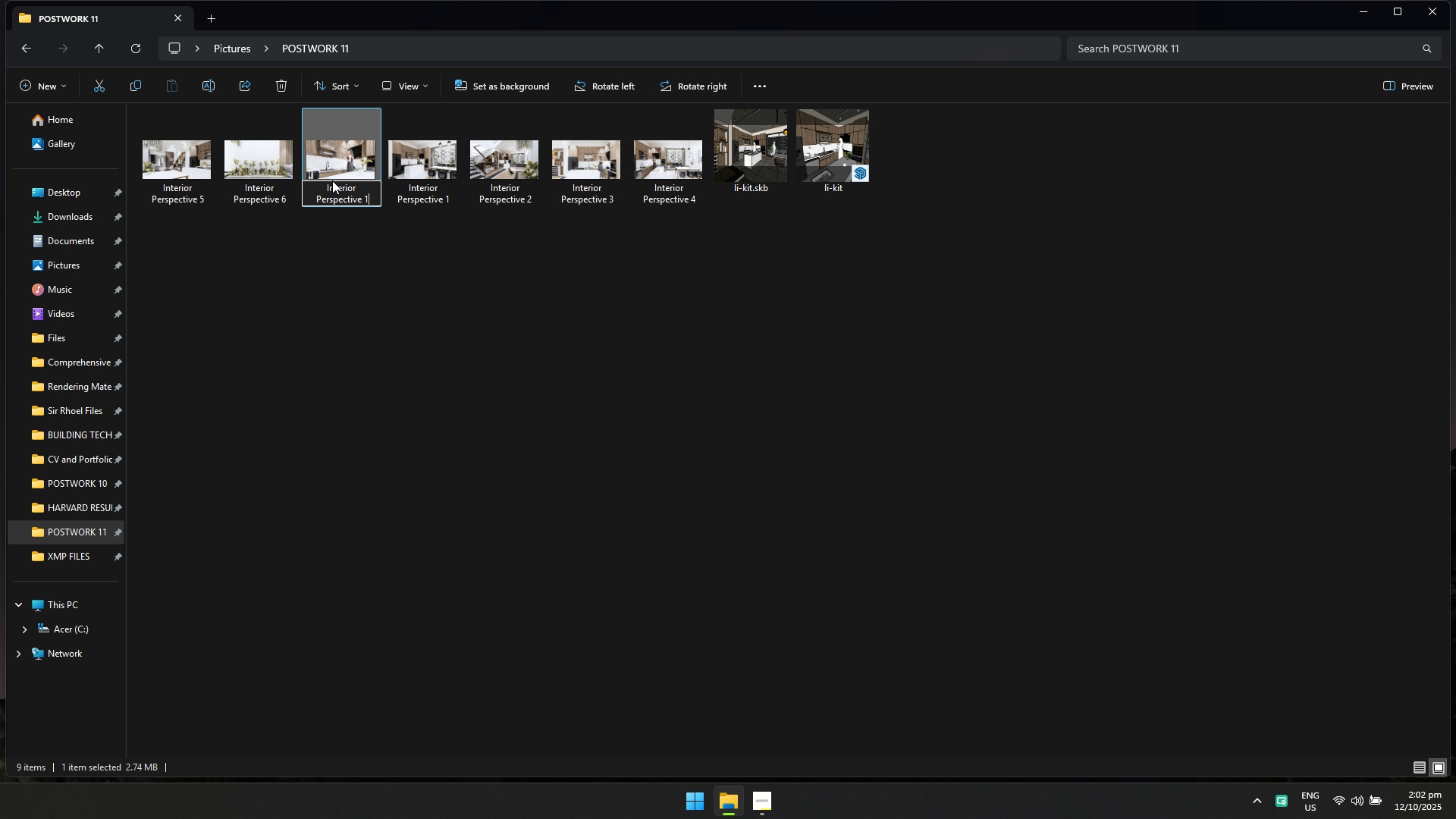 
key(Control+ControlLeft)
 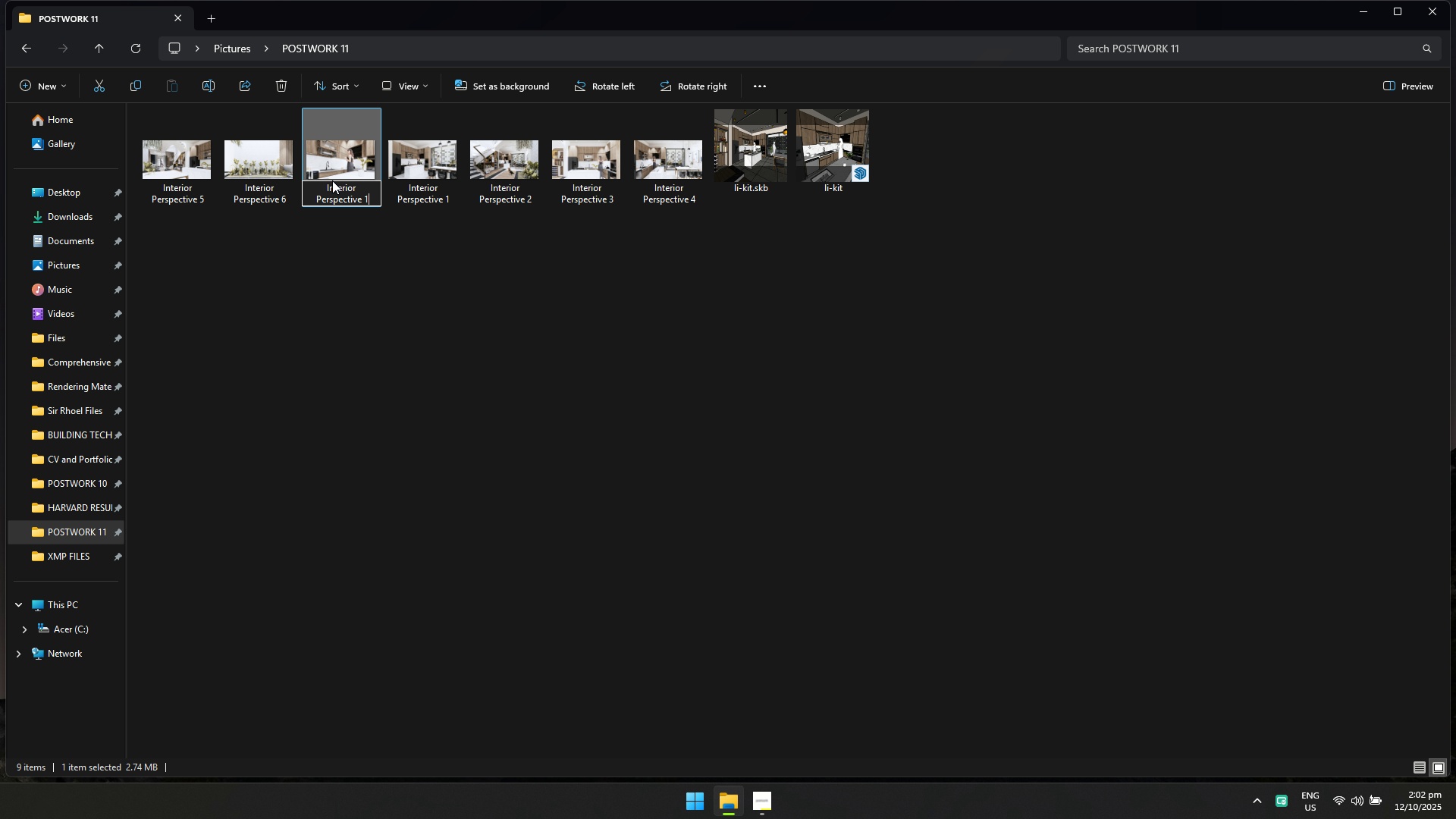 
key(Control+V)
 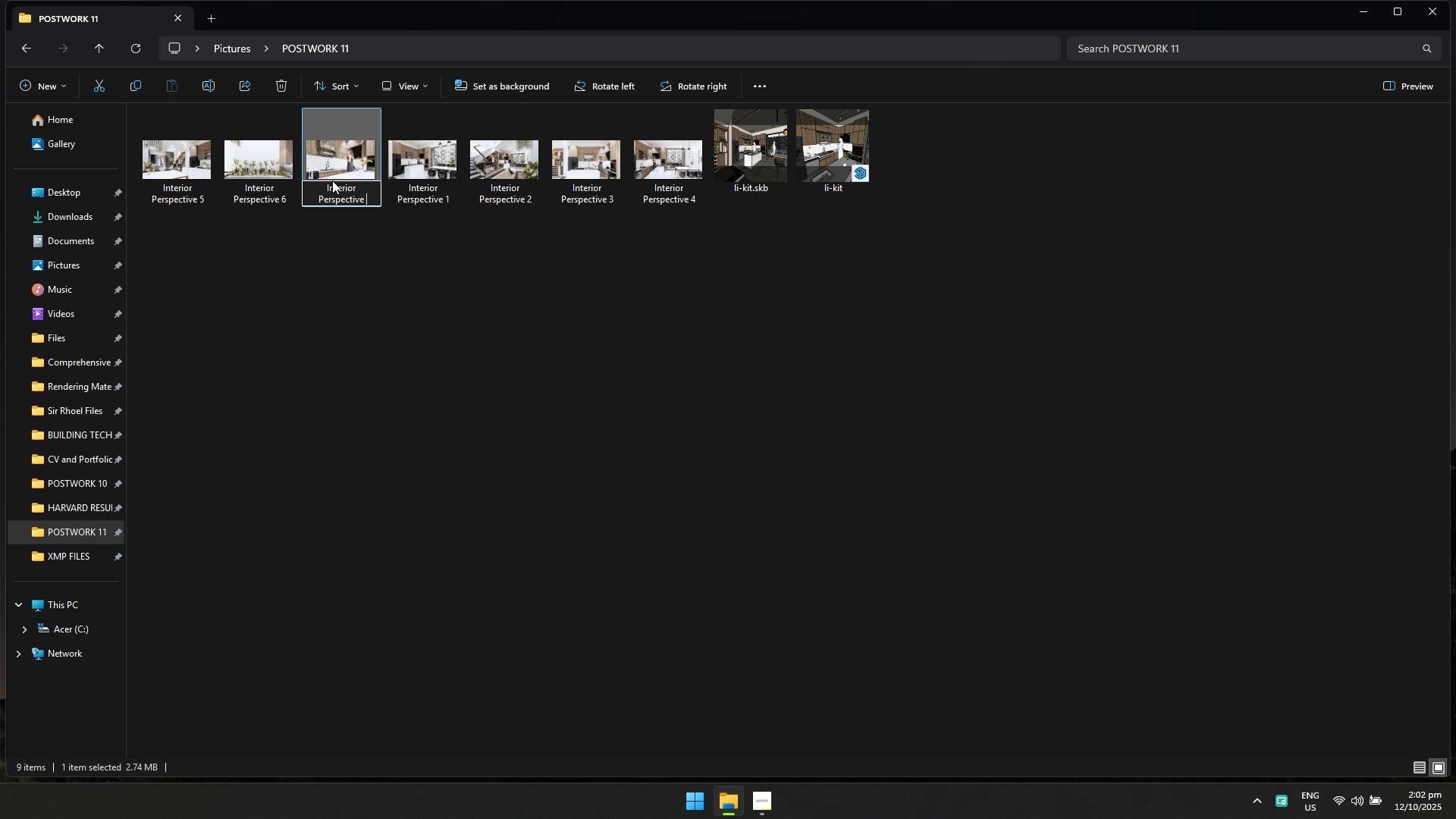 
key(Backspace)
type(78)
key(Backspace)
 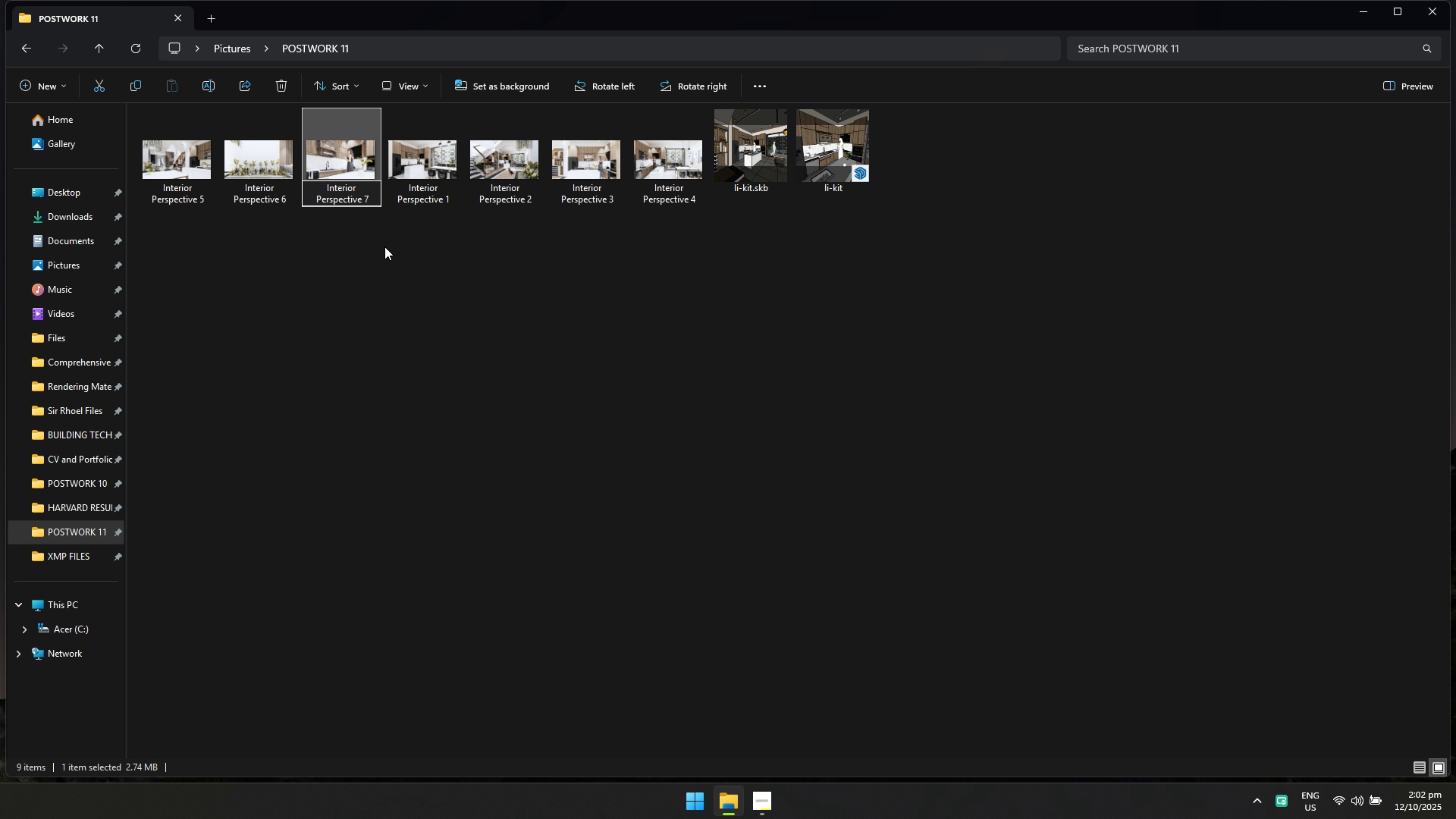 
left_click([384, 246])
 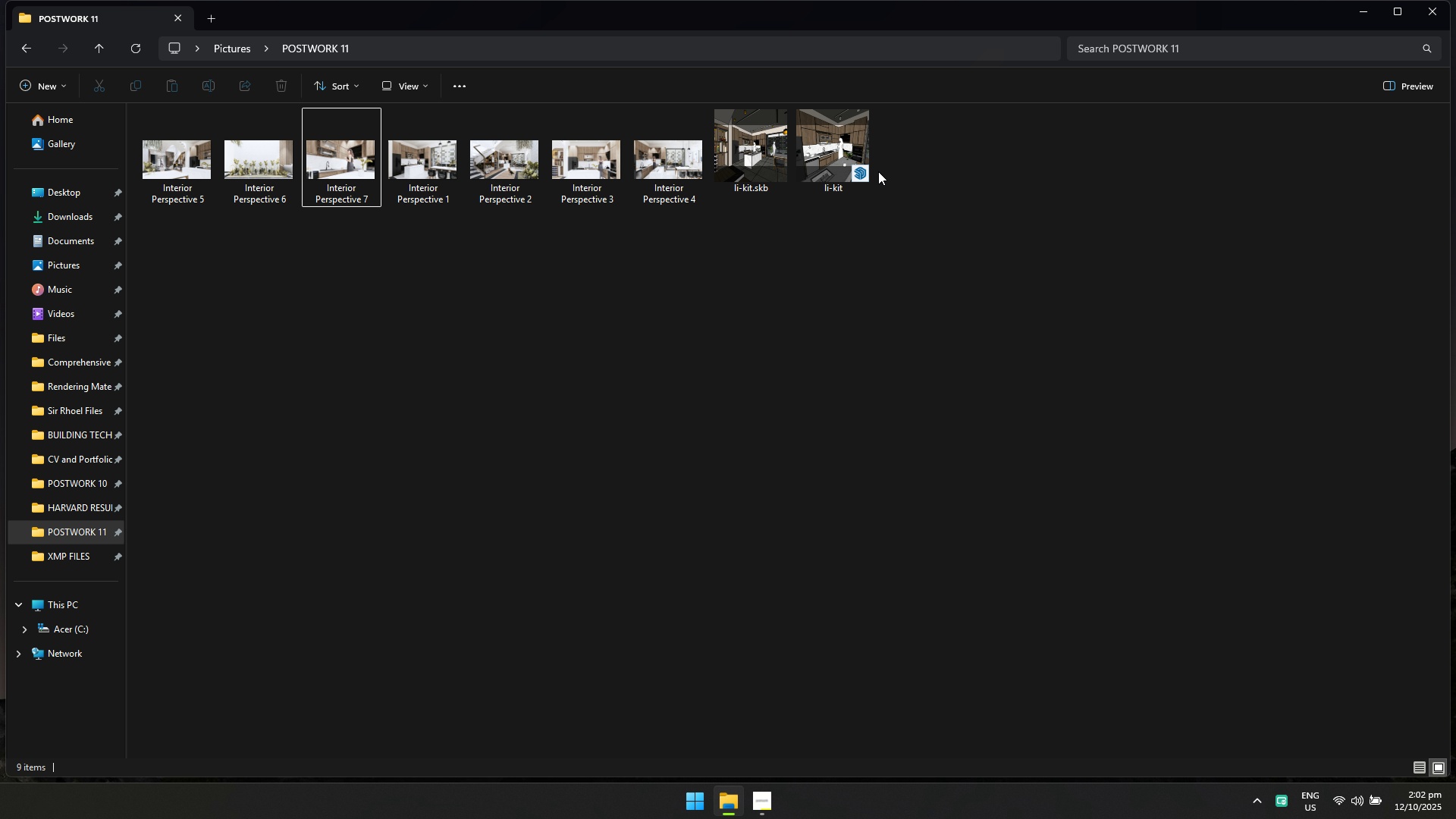 
left_click([767, 166])
 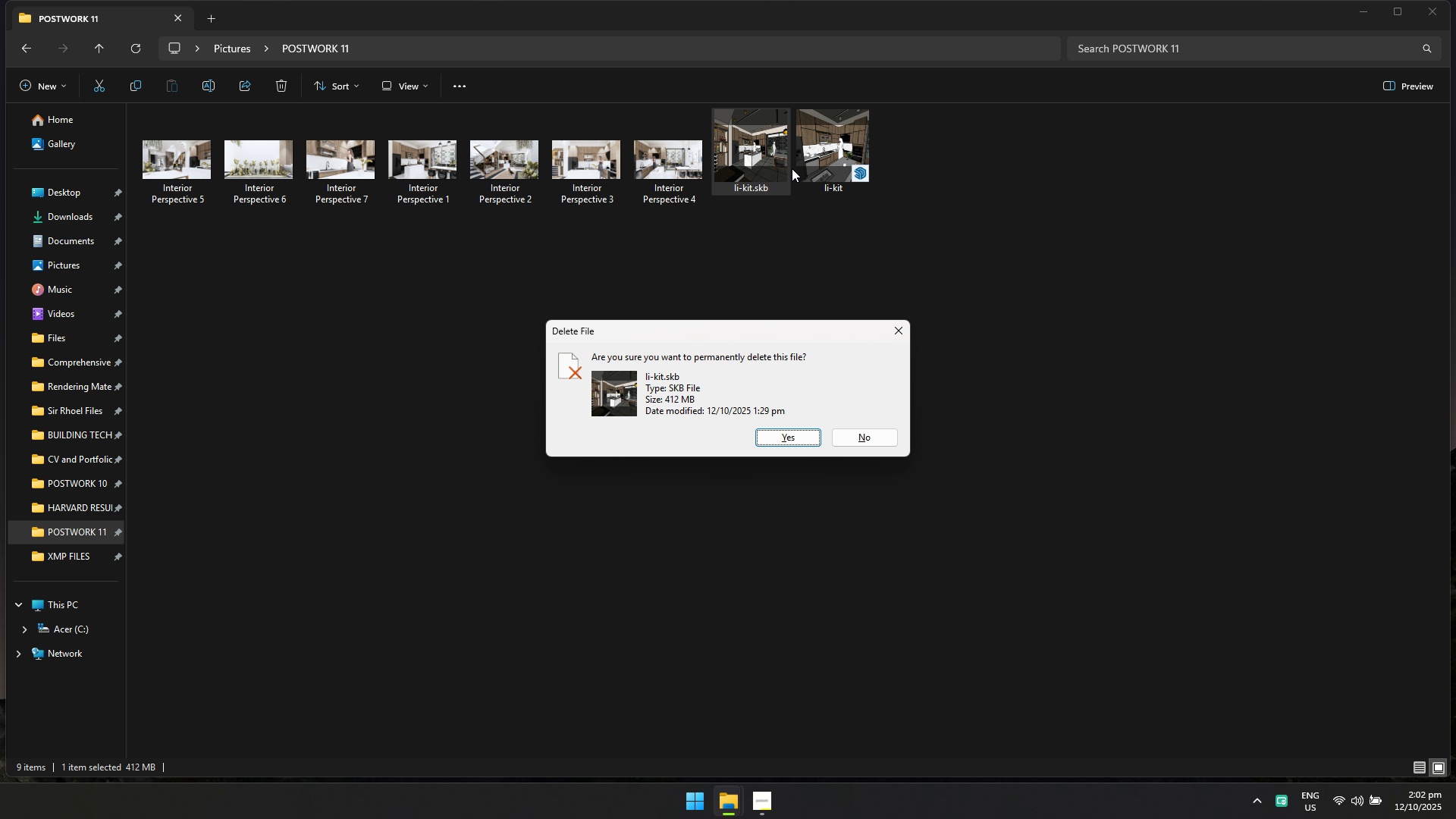 
key(Shift+Delete)
 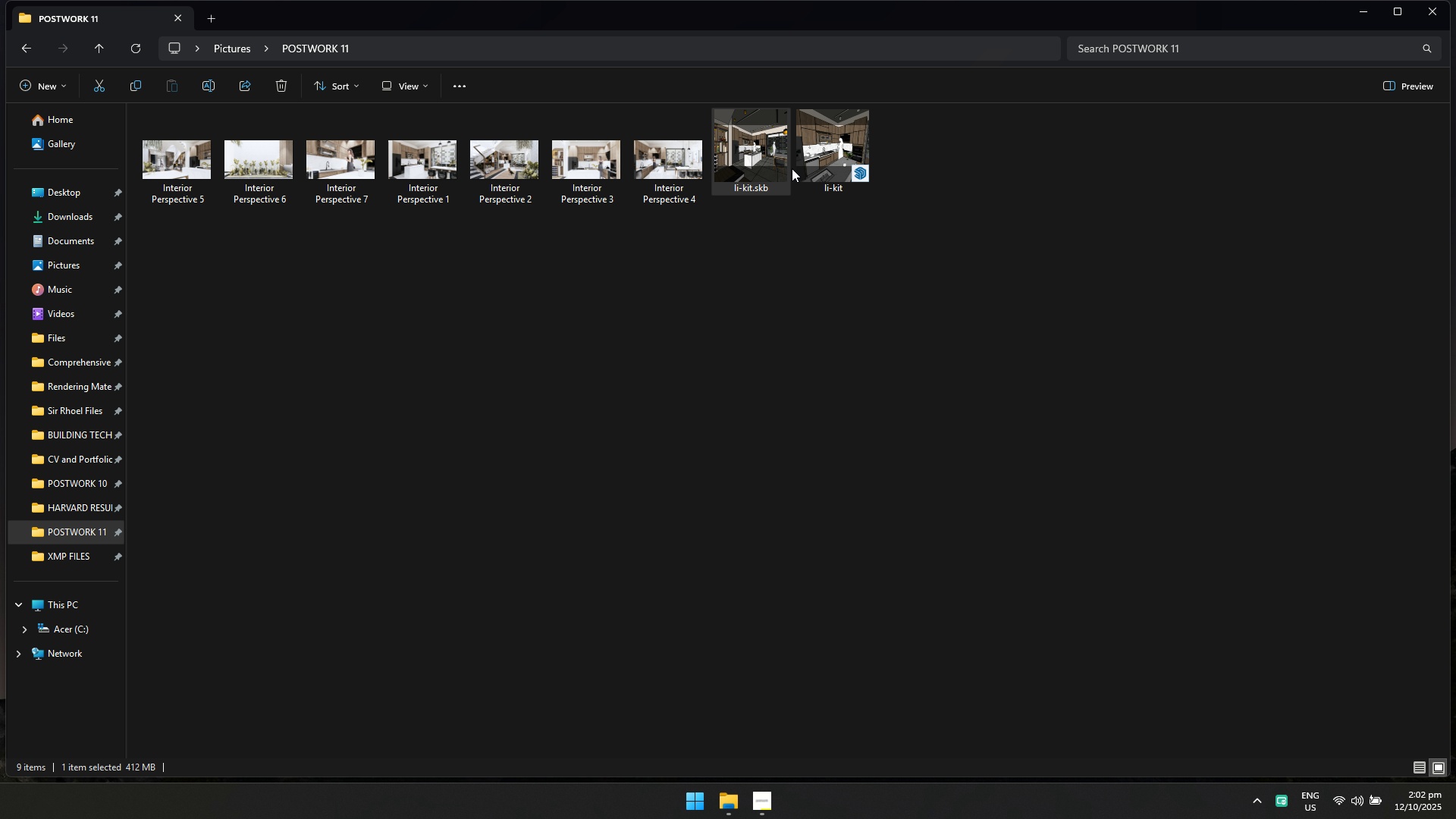 
key(Enter)
 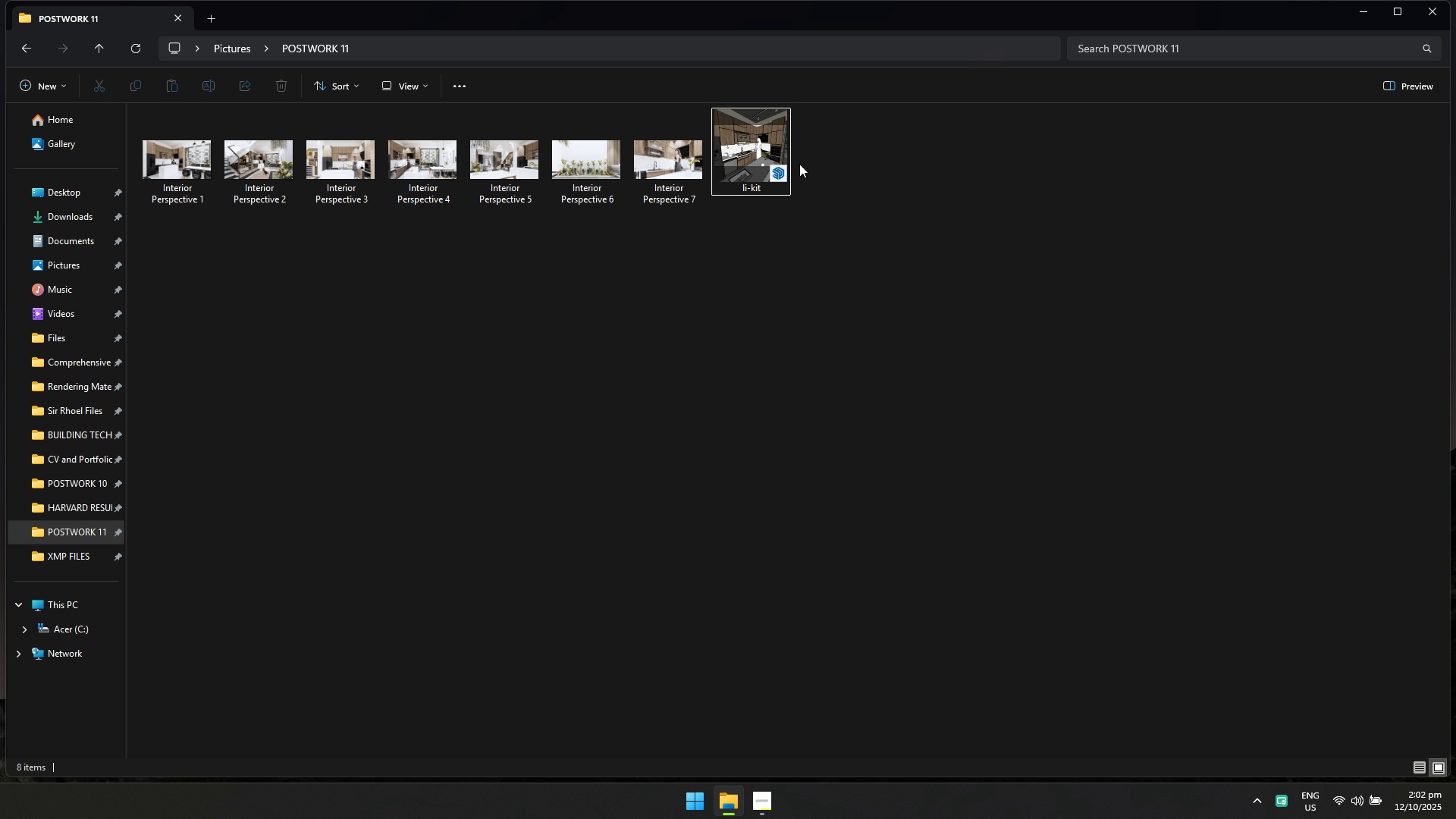 
left_click([738, 155])
 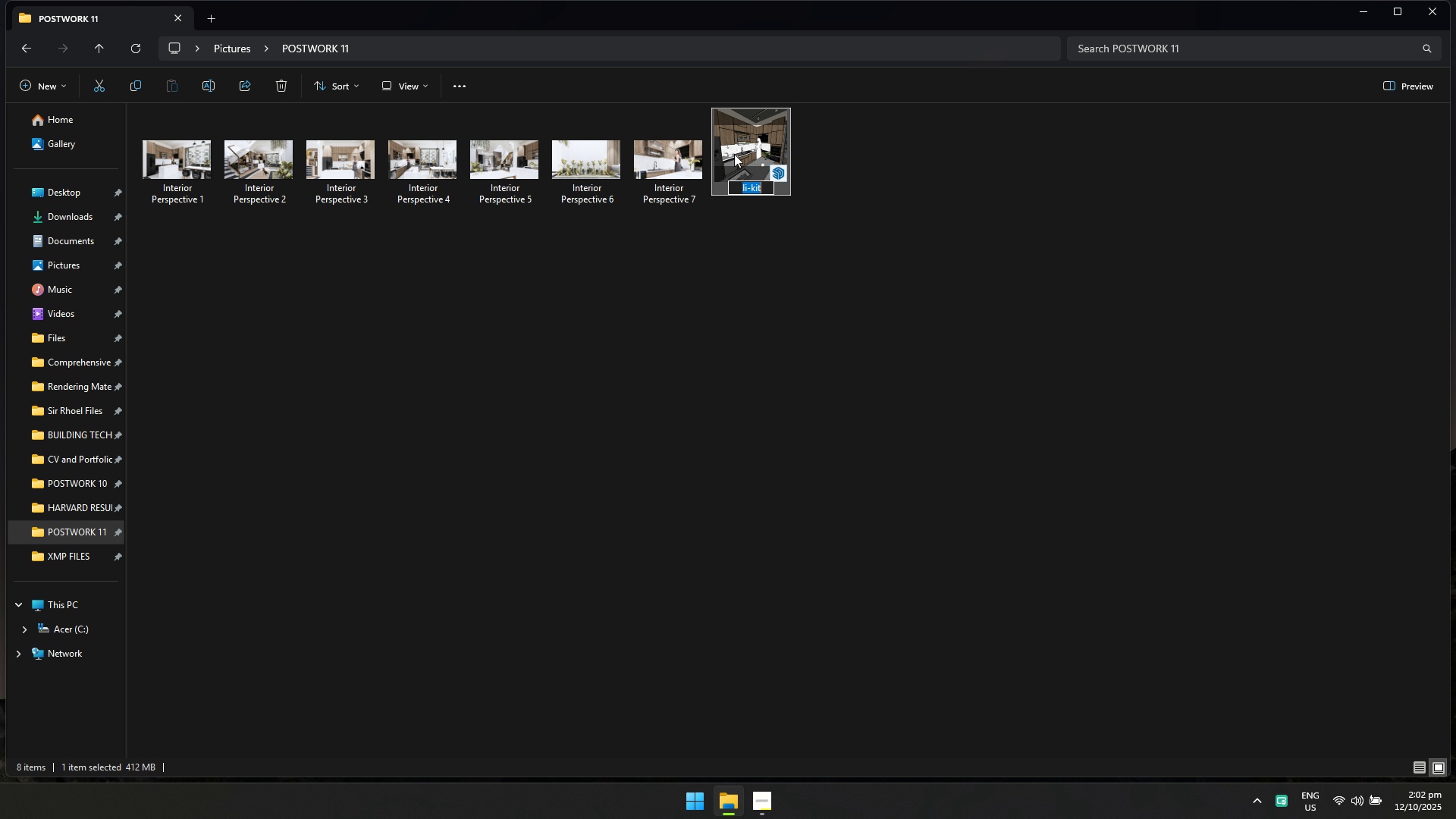 
type([F2]Inter)
 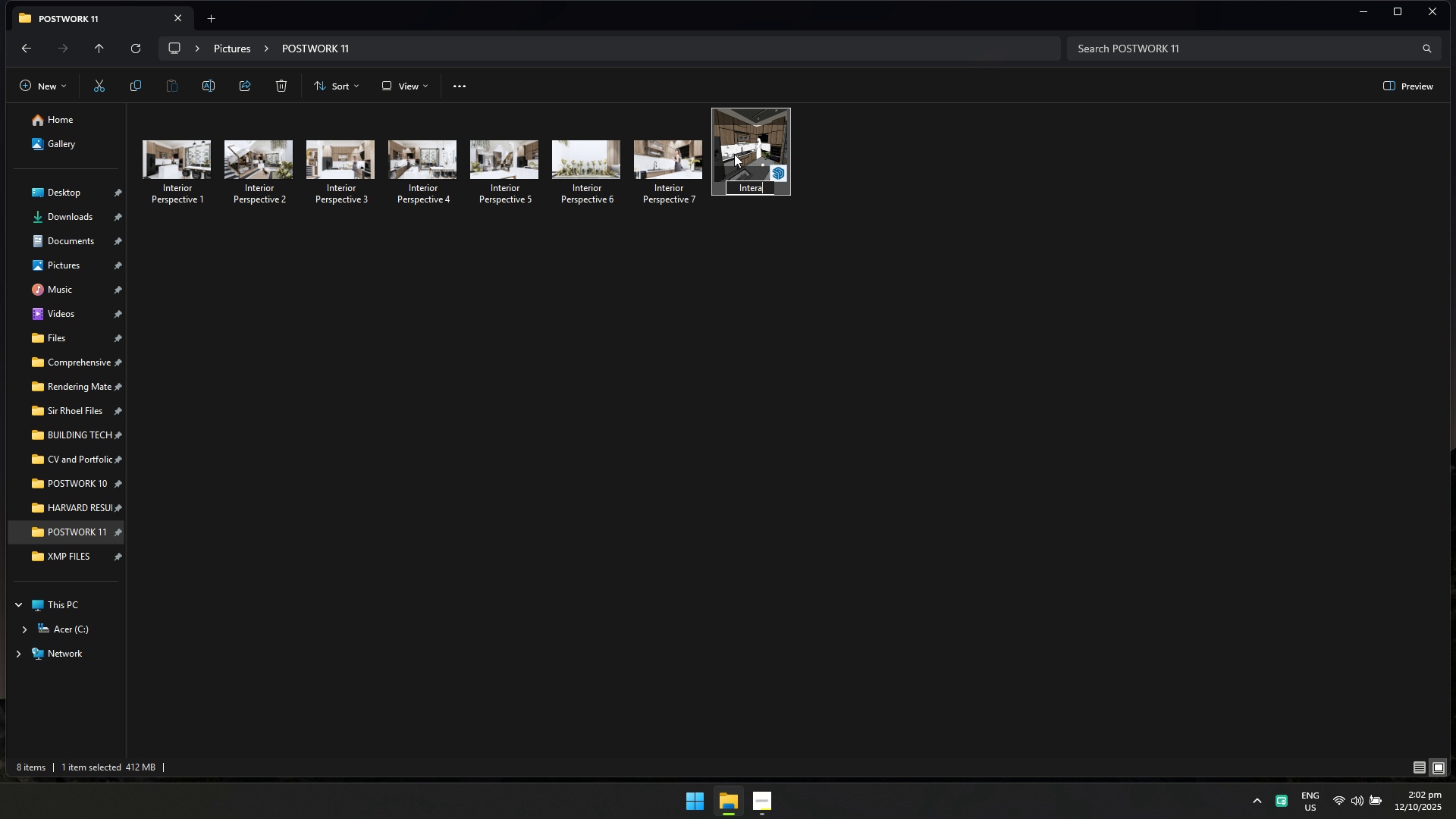 
 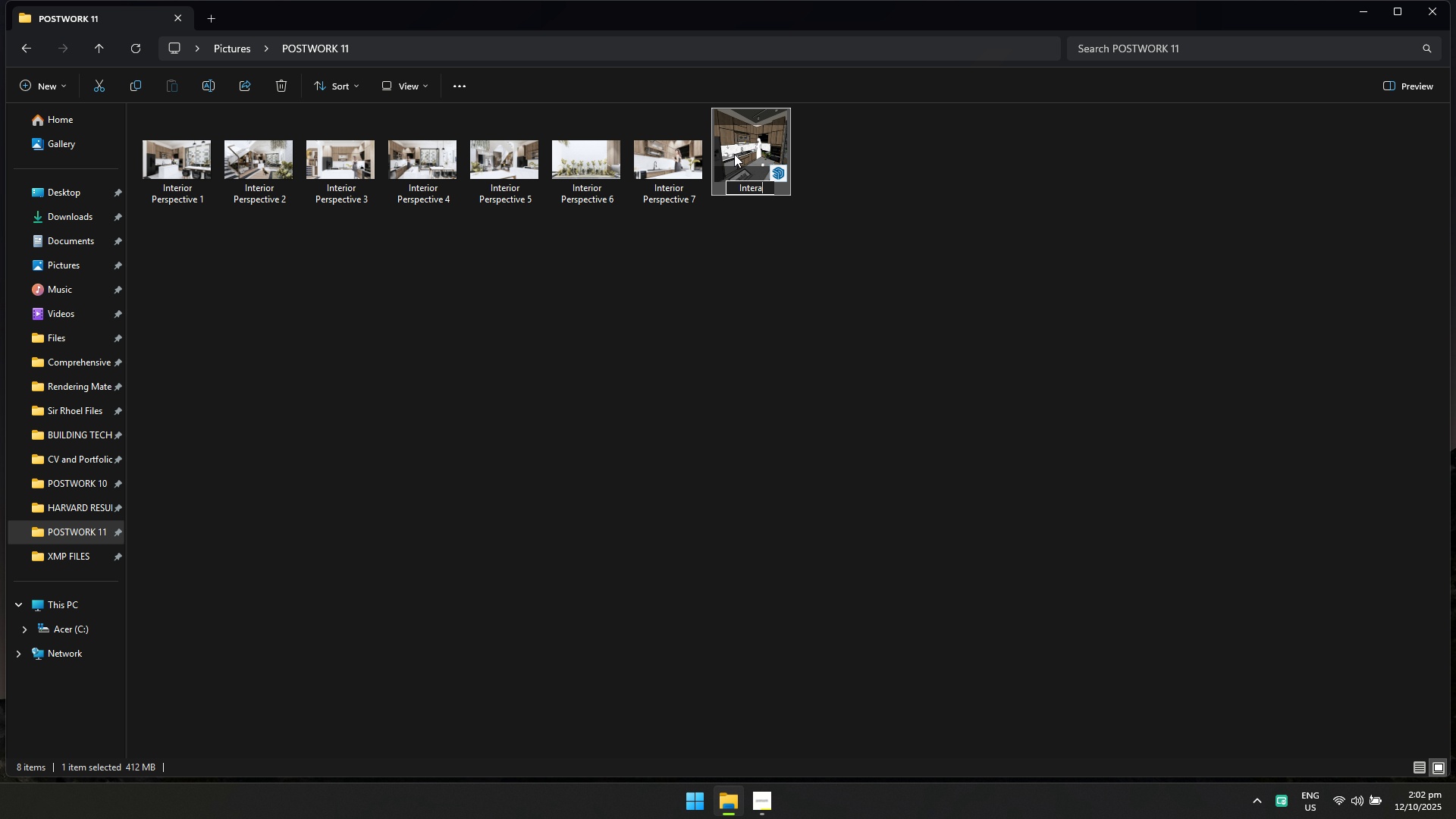 
key(Control+ControlLeft)
 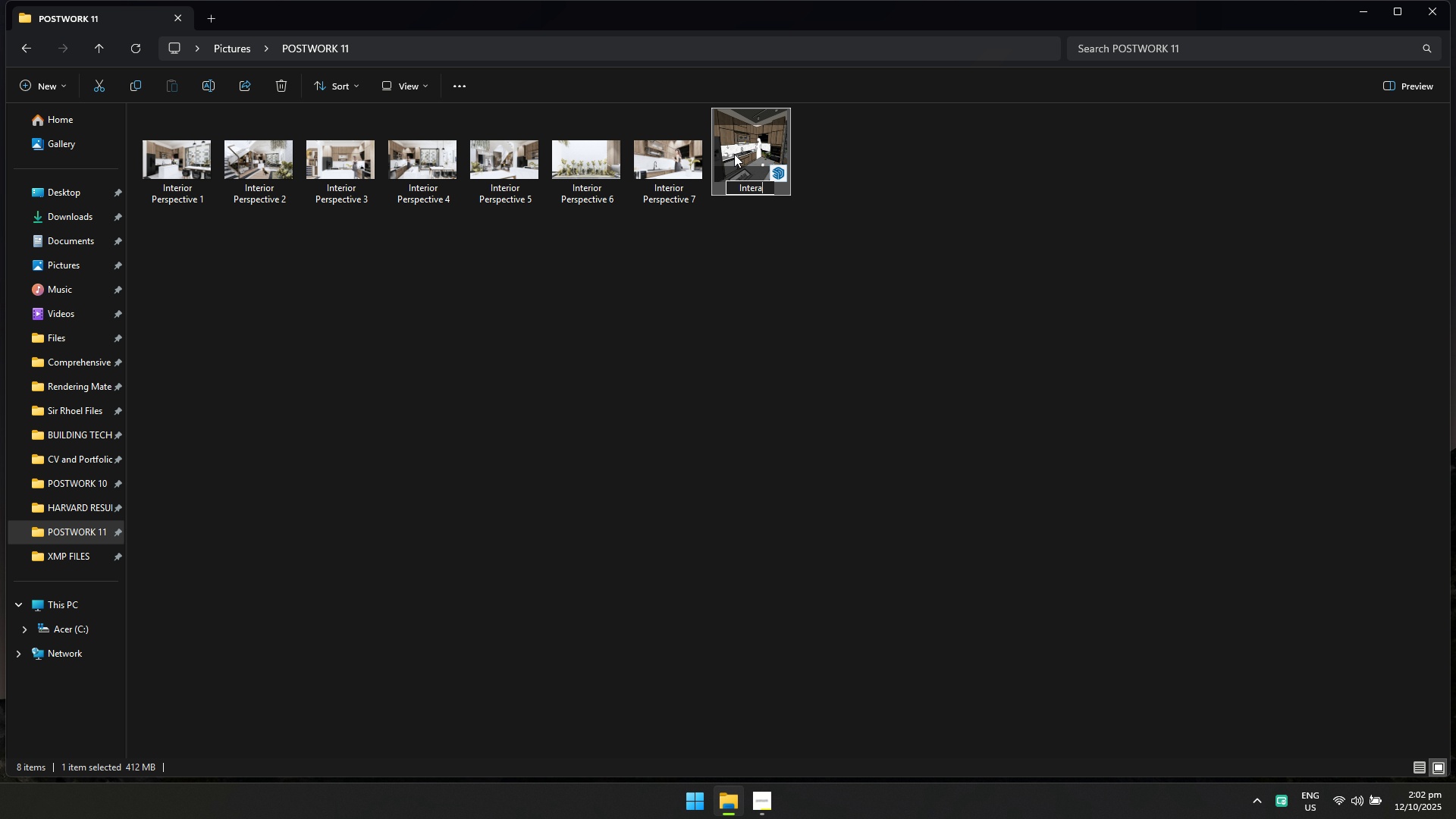 
key(A)
 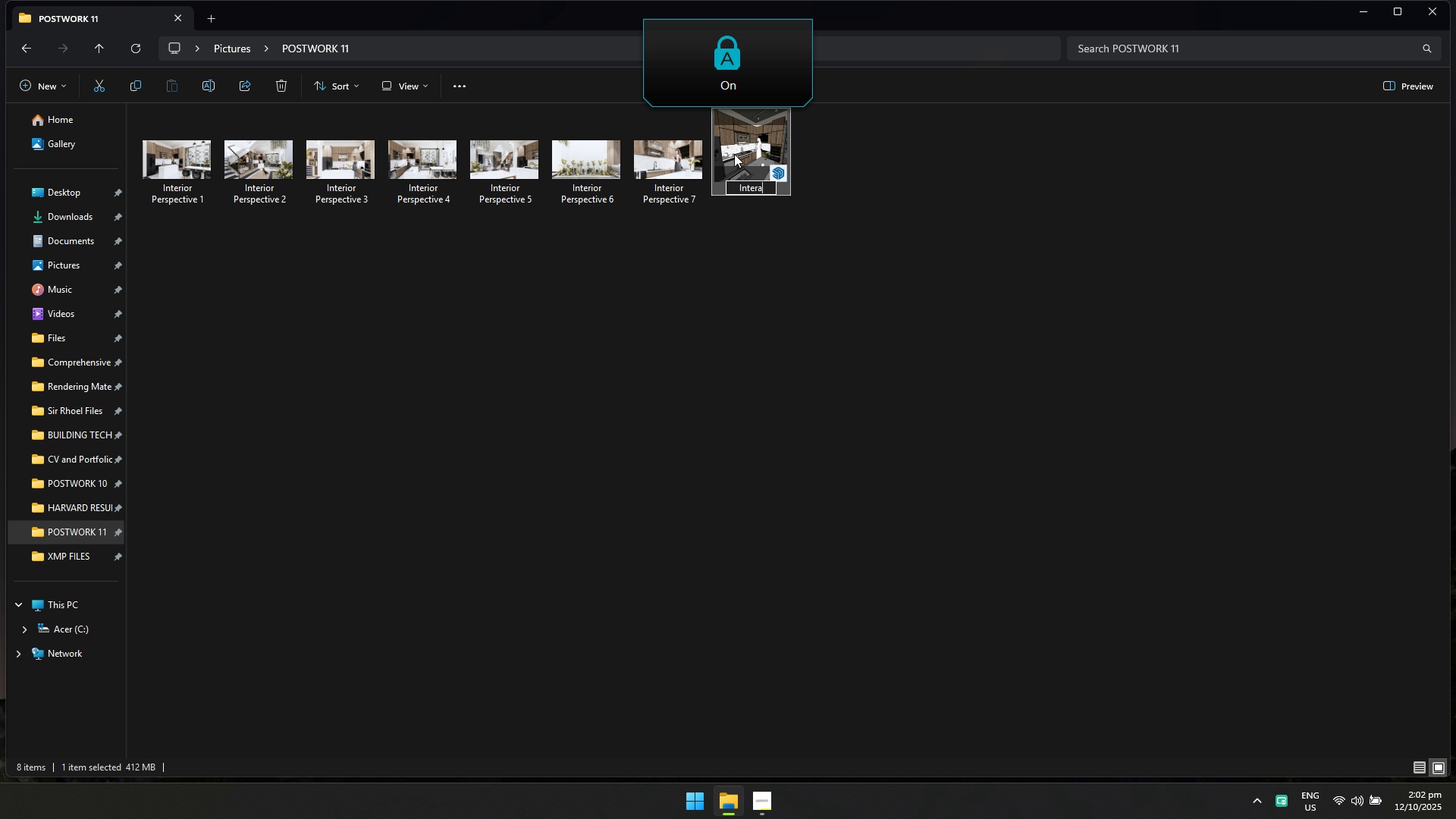 
key(CapsLock)
 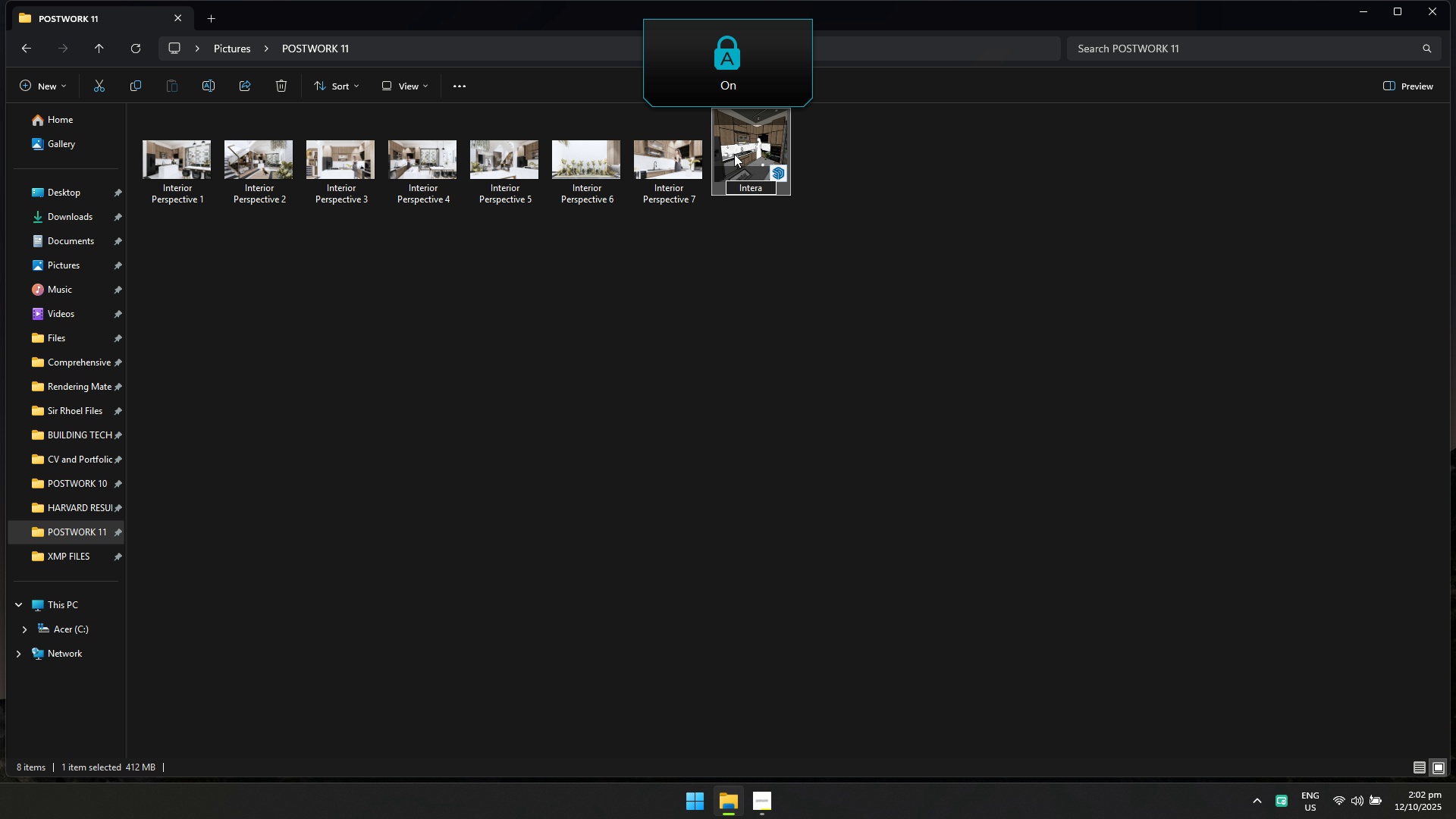 
key(Control+ControlLeft)
 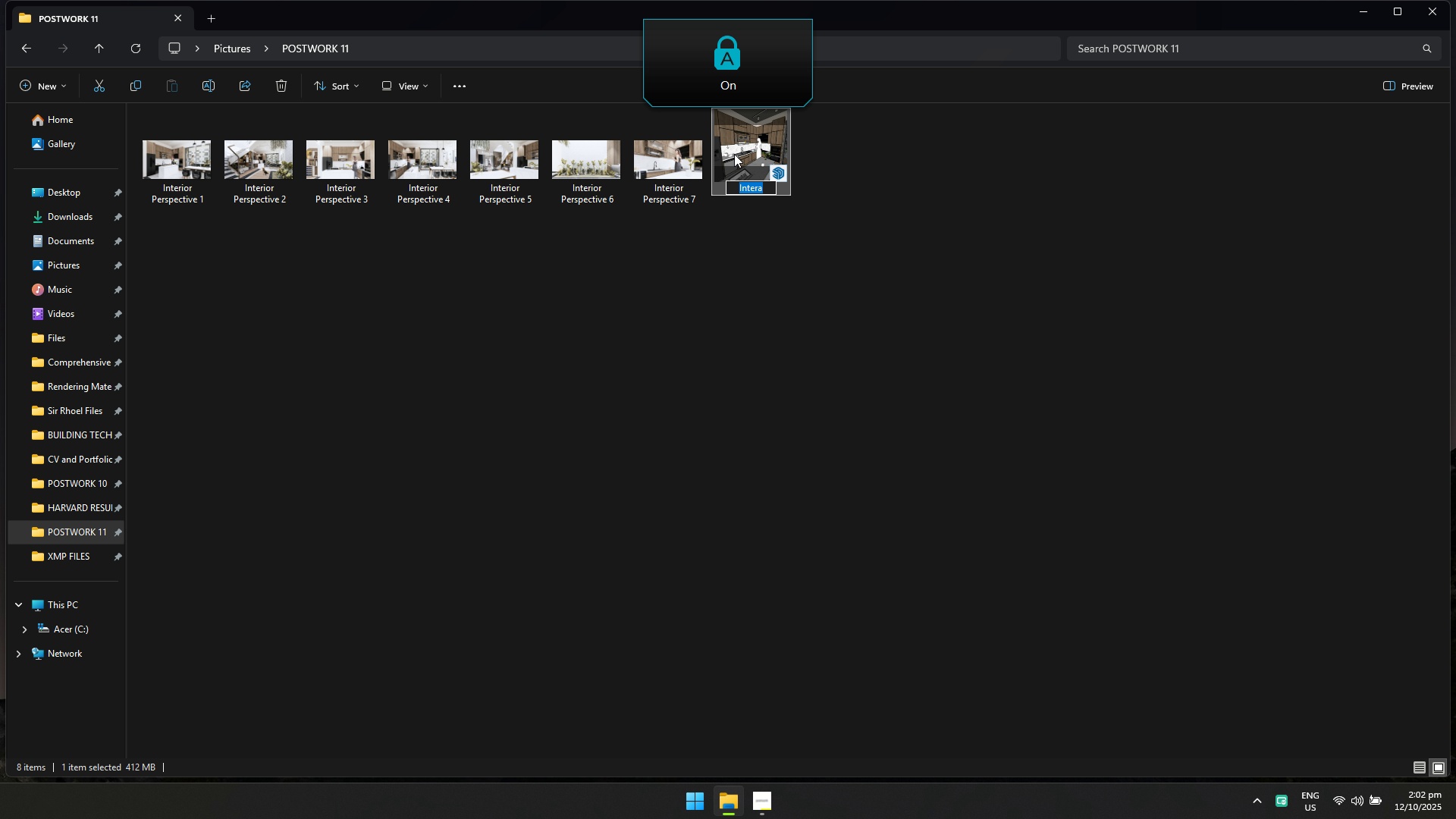 
key(Control+A)
 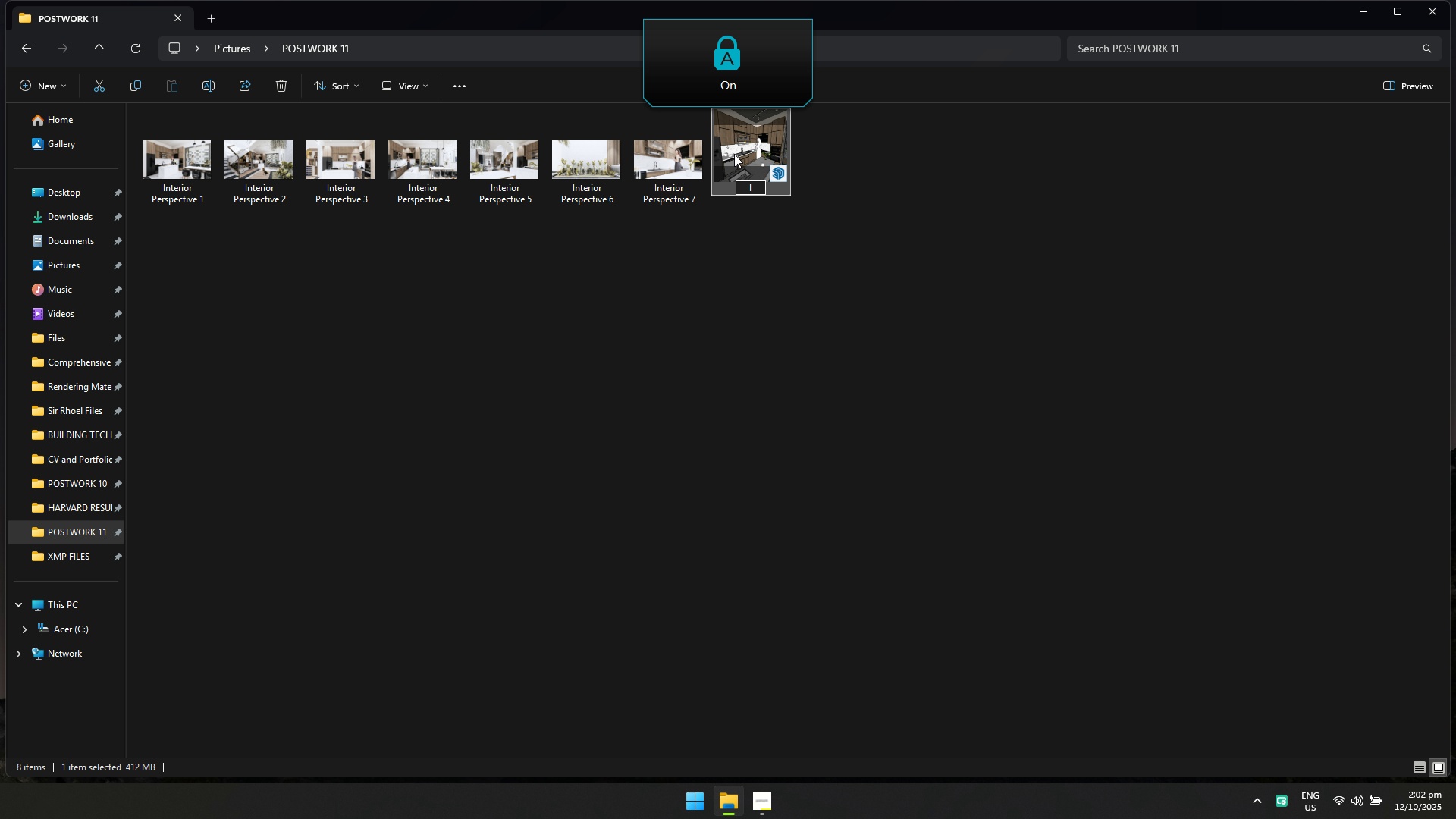 
type(INTERIOR MDOE)
key(Backspace)
key(Backspace)
type(O)
key(Backspace)
key(Backspace)
type(ODEL)
 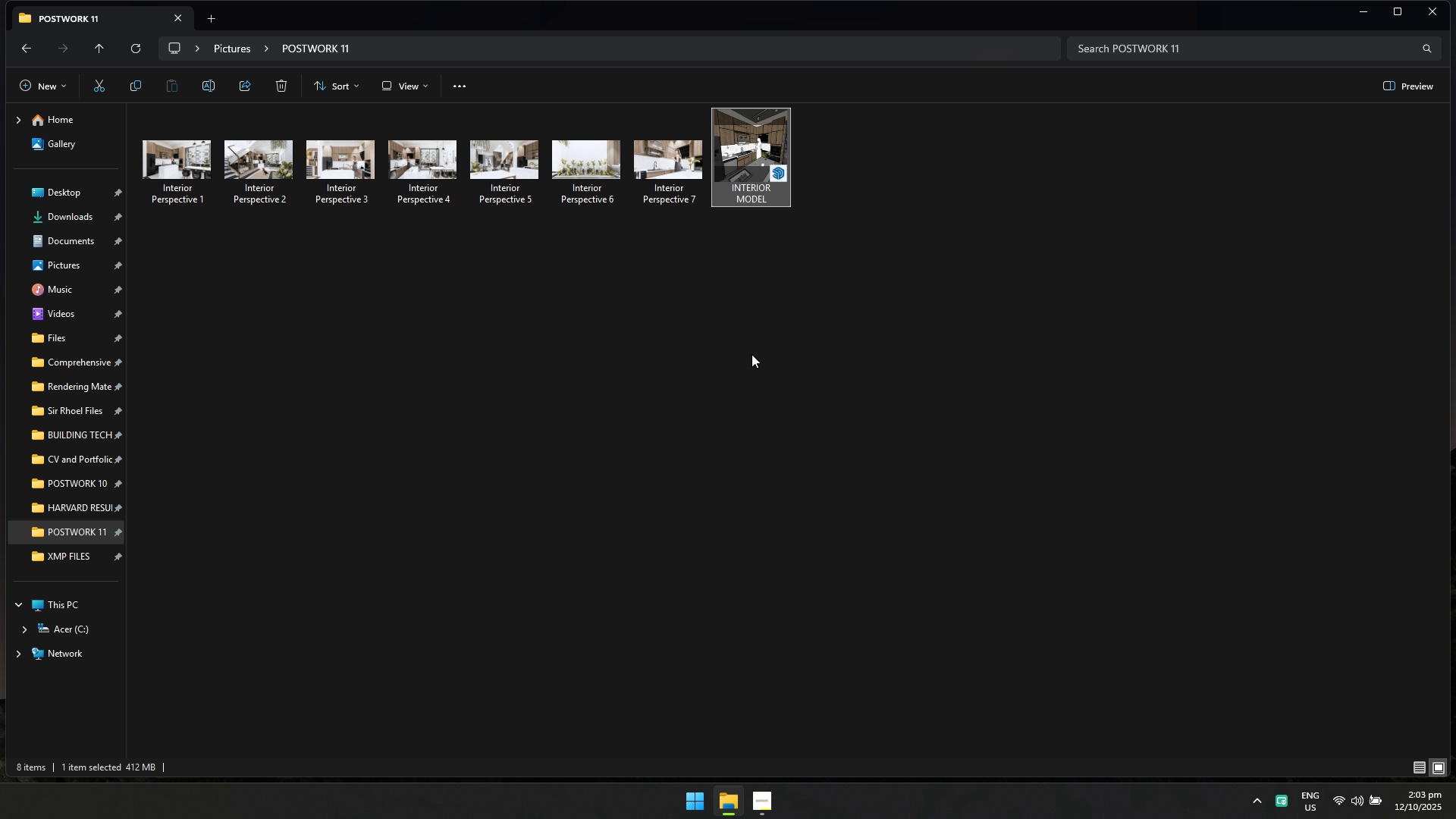 
double_click([770, 216])
 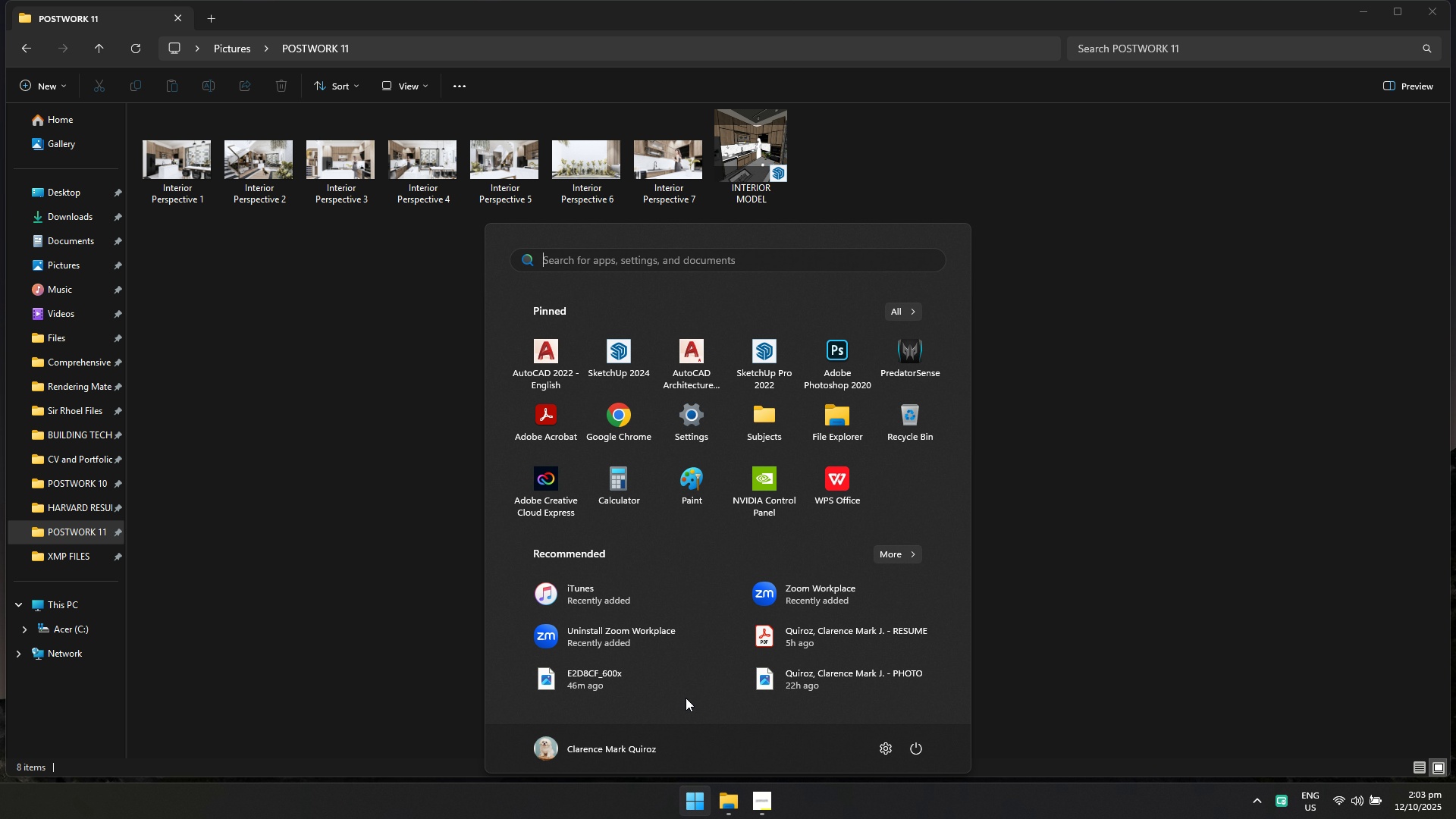 
left_click([623, 426])
 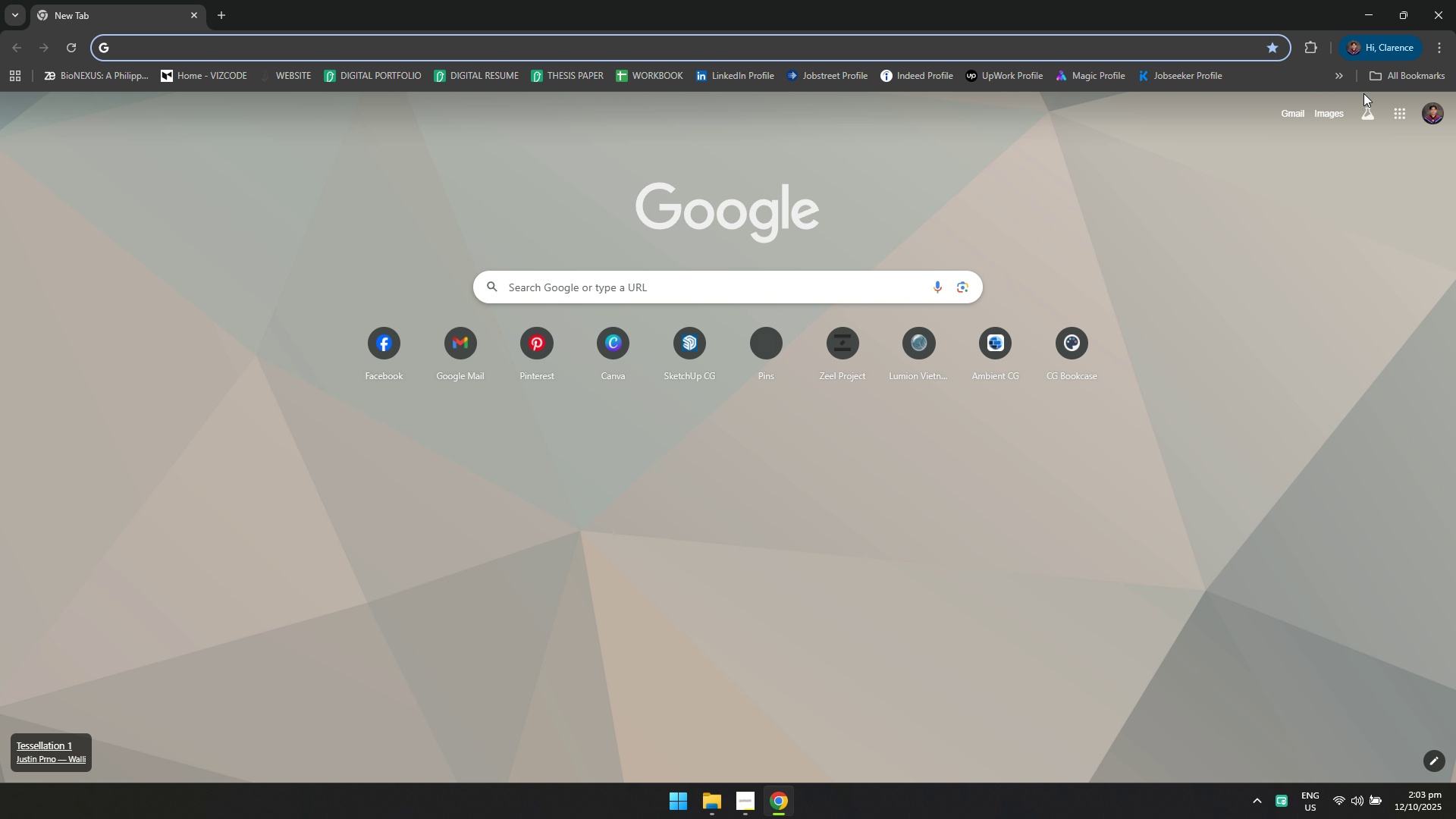 
left_click([1393, 113])
 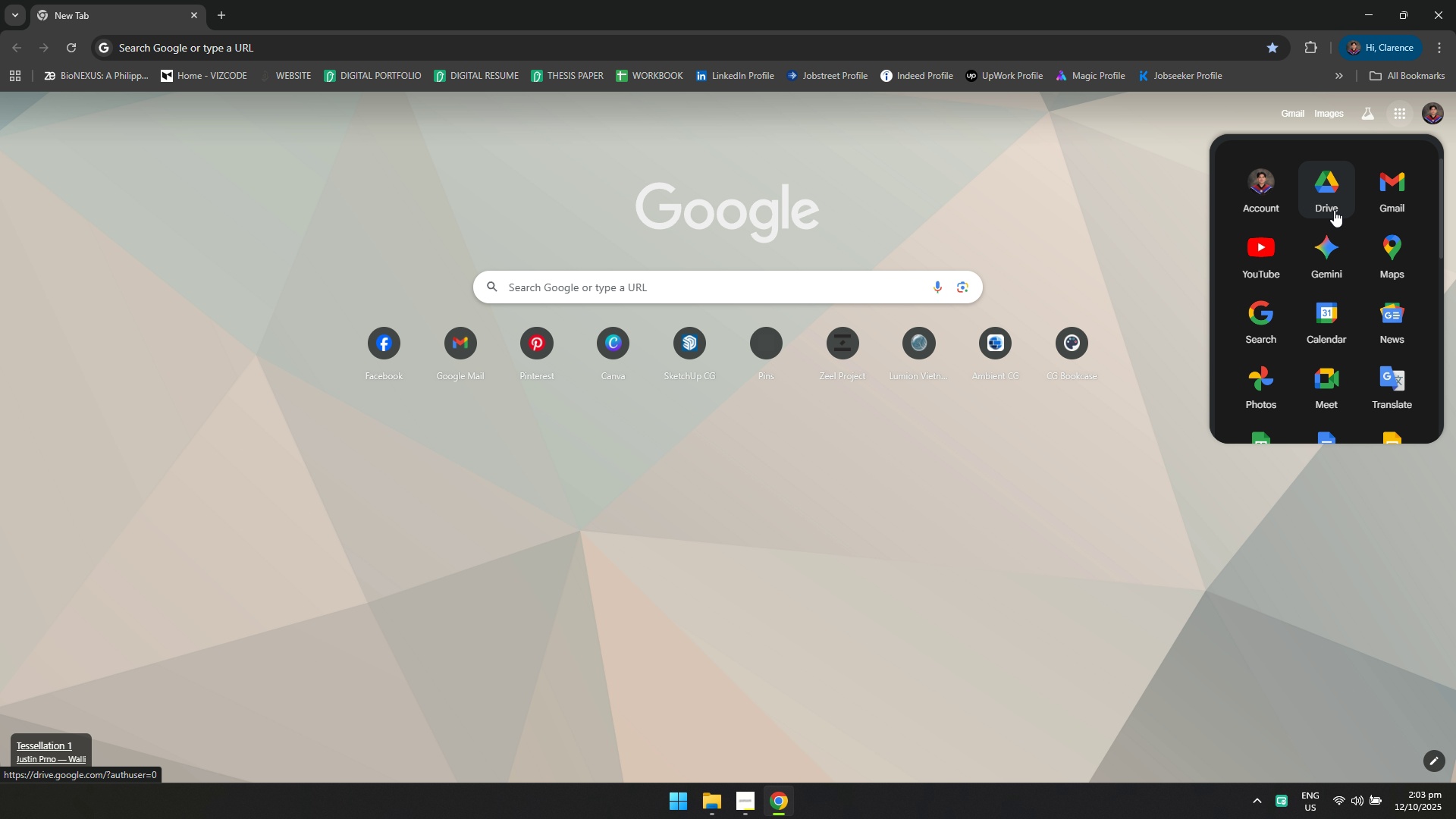 
left_click([1335, 206])
 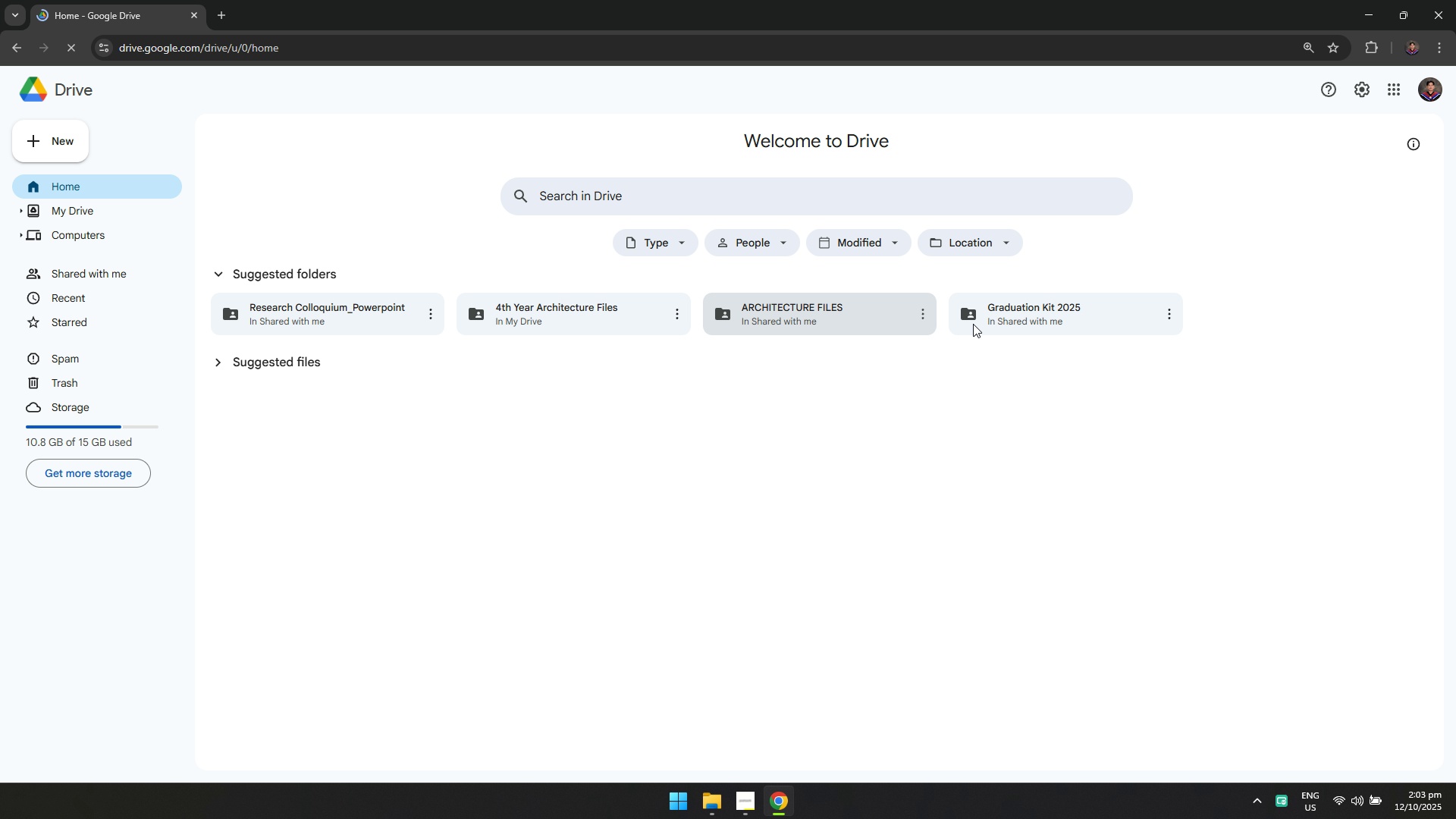 
mouse_move([1410, 107])
 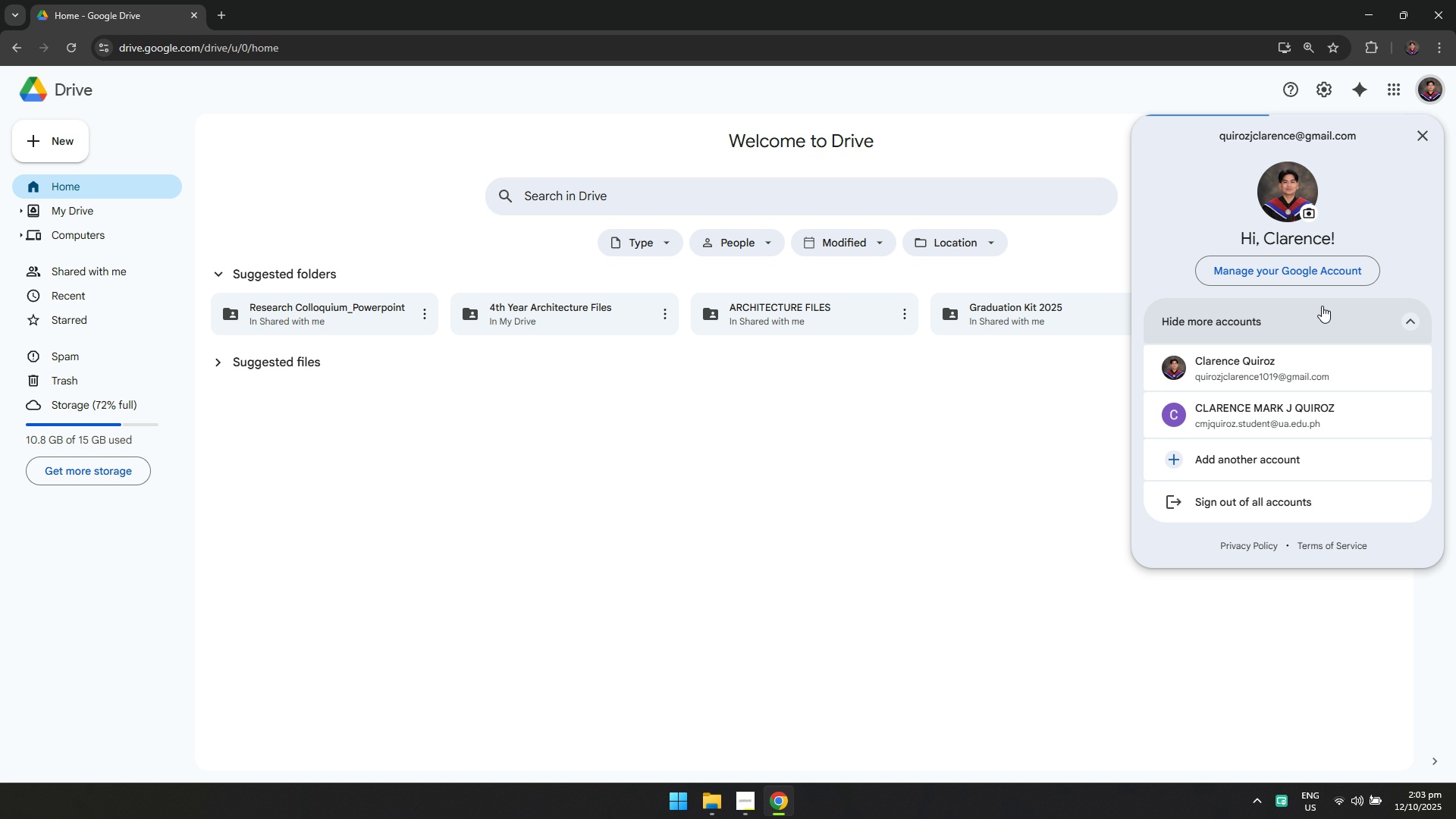 
left_click([1296, 359])
 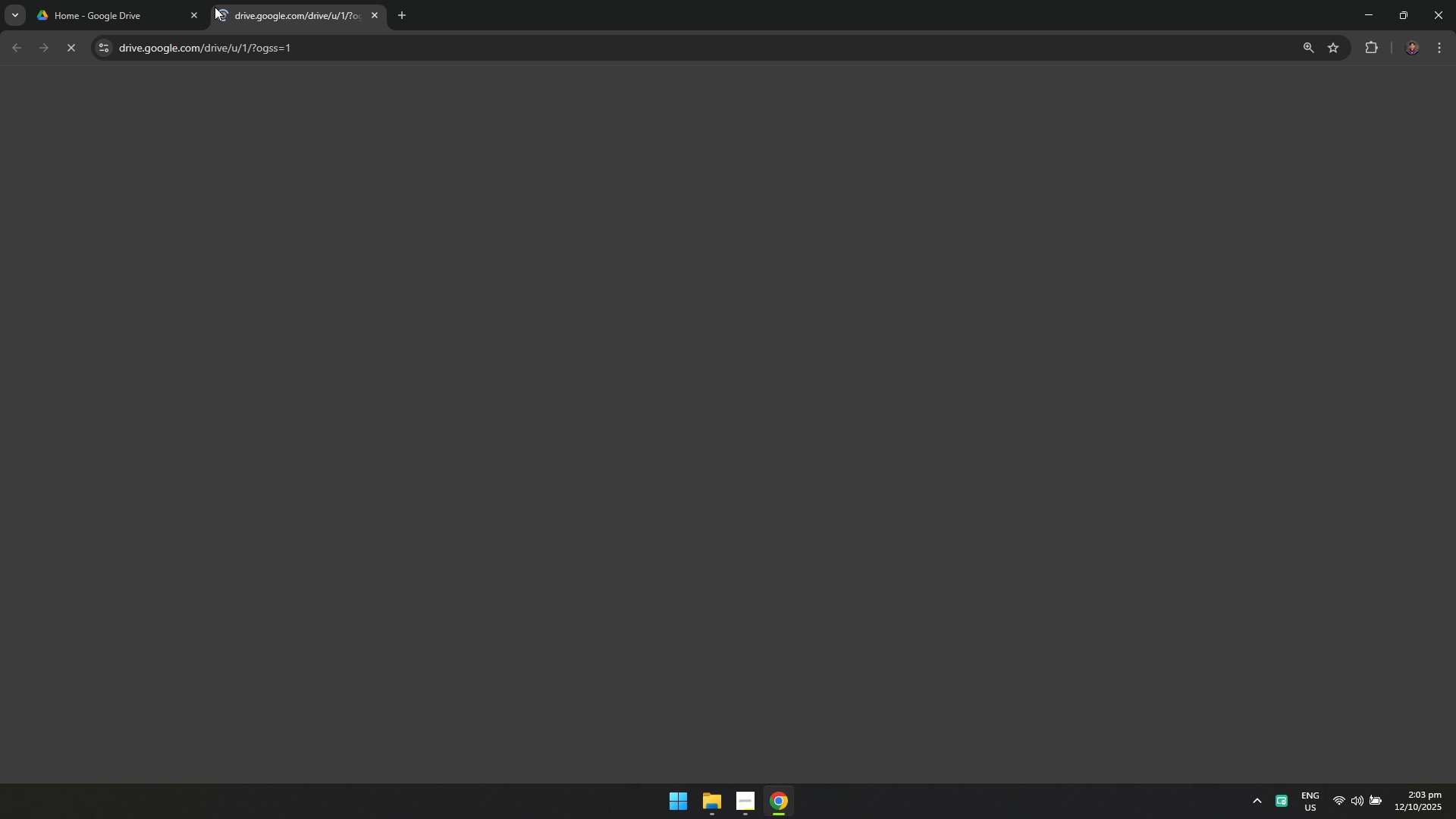 
key(Control+ControlLeft)
 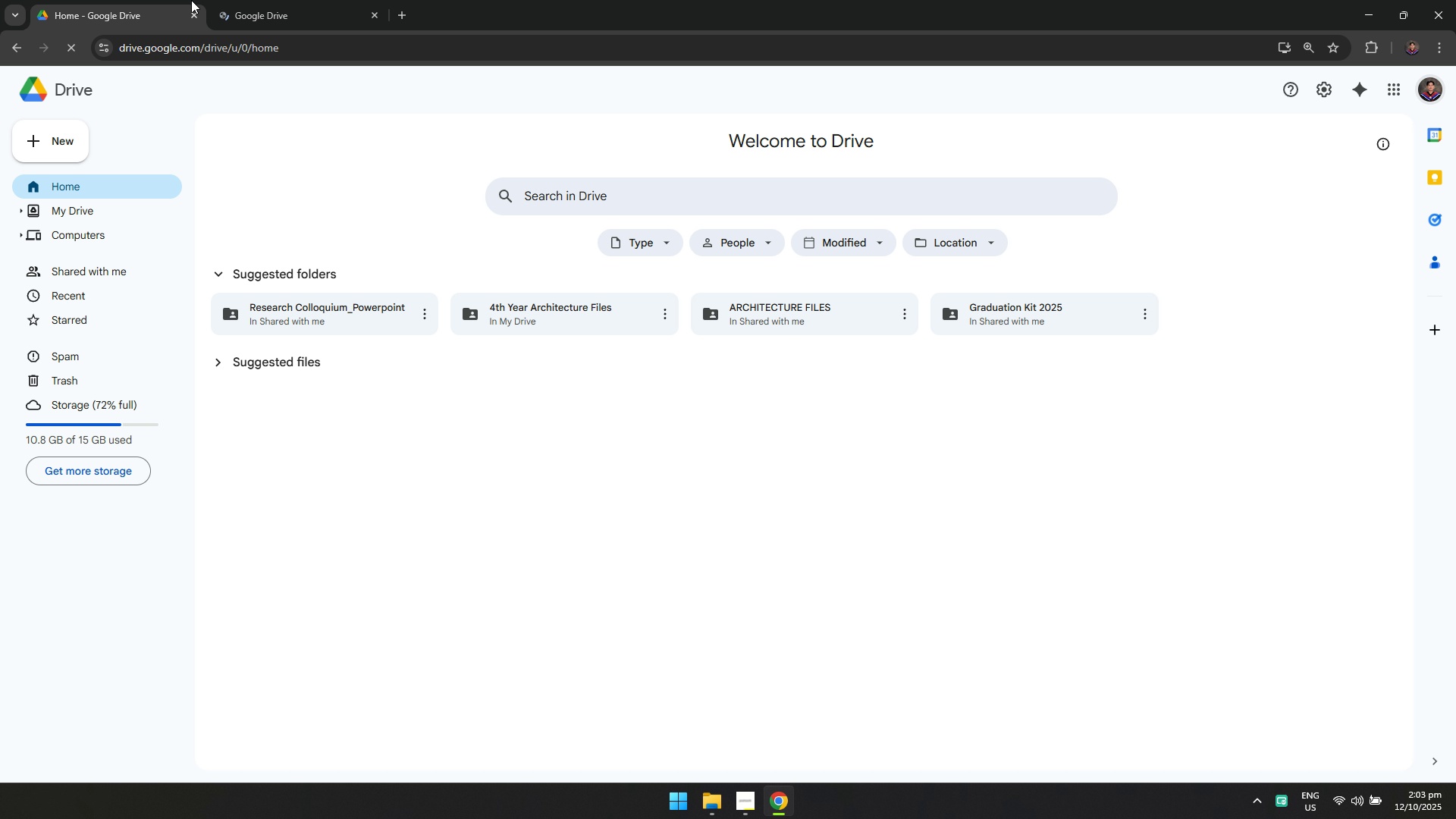 
key(Control+W)
 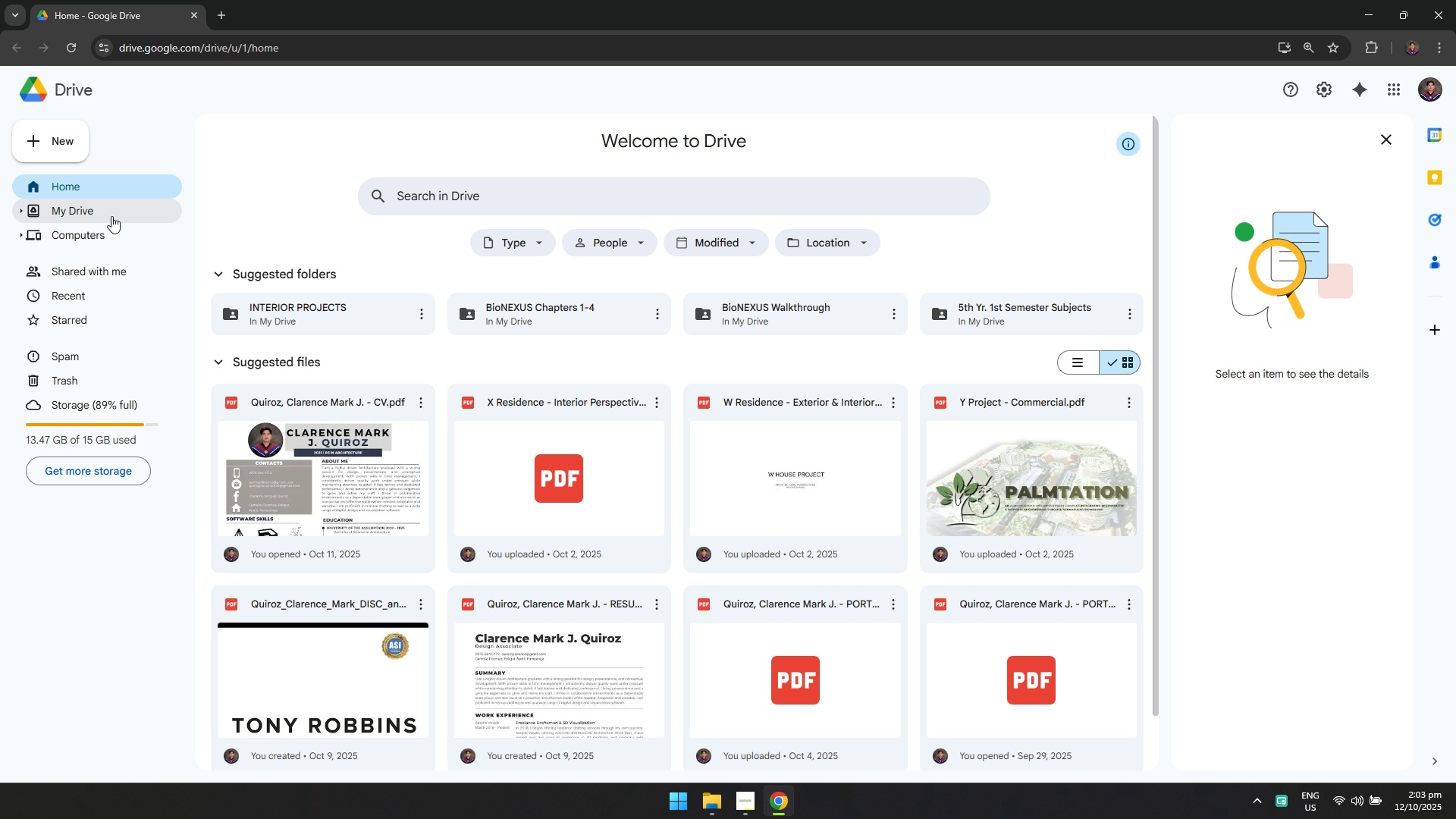 
wait(6.37)
 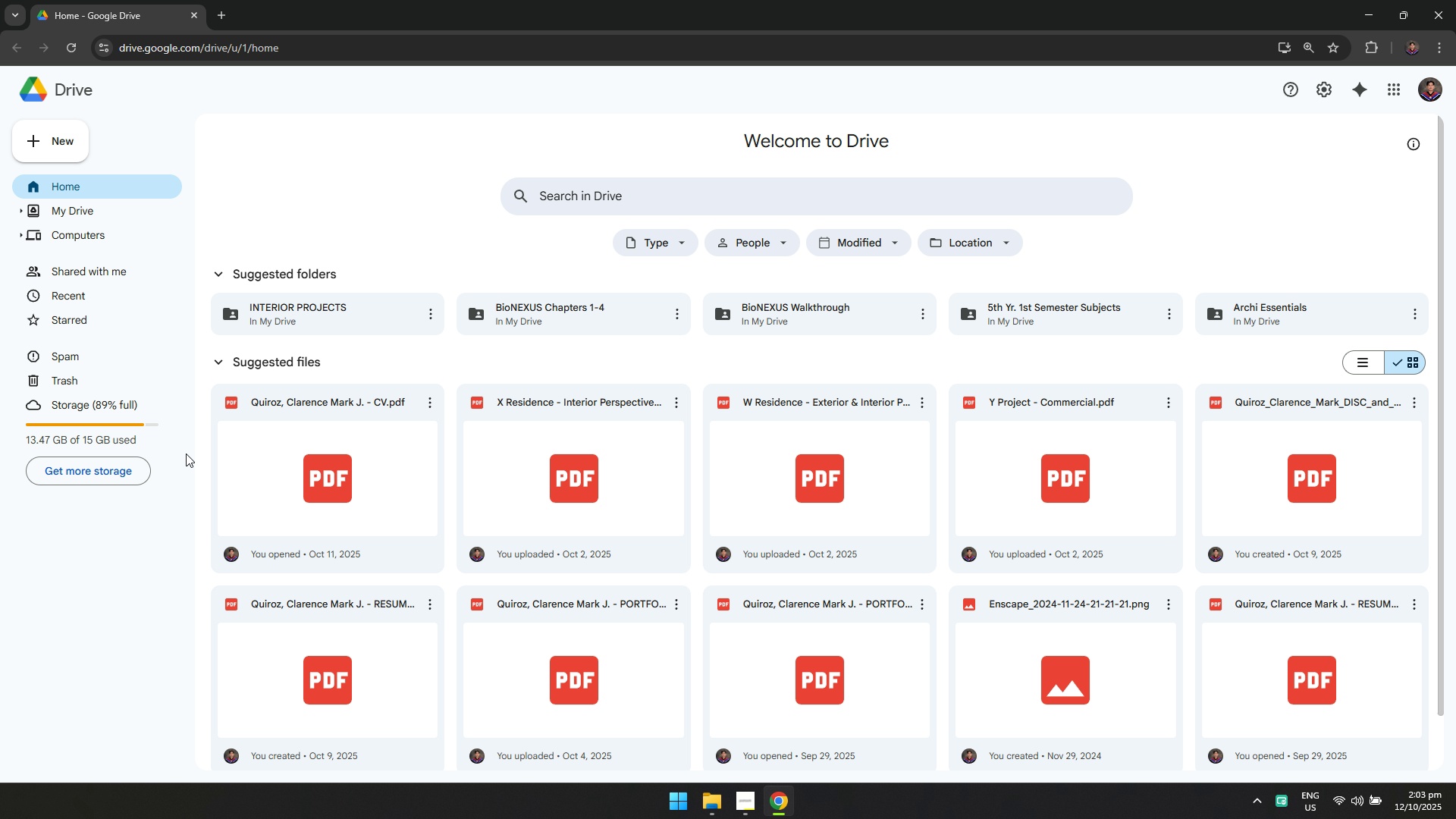 
left_click([894, 359])
 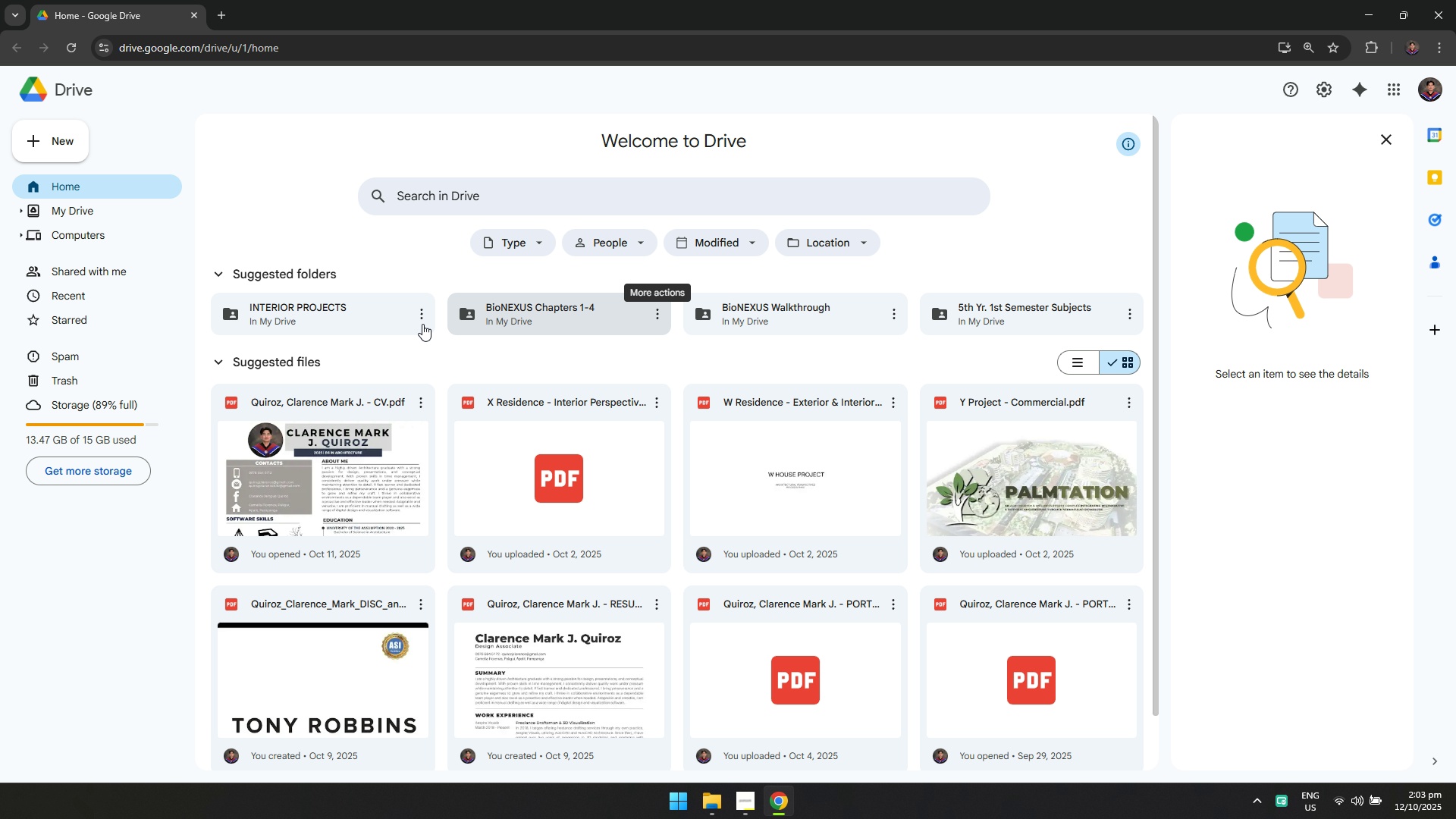 
left_click([422, 319])
 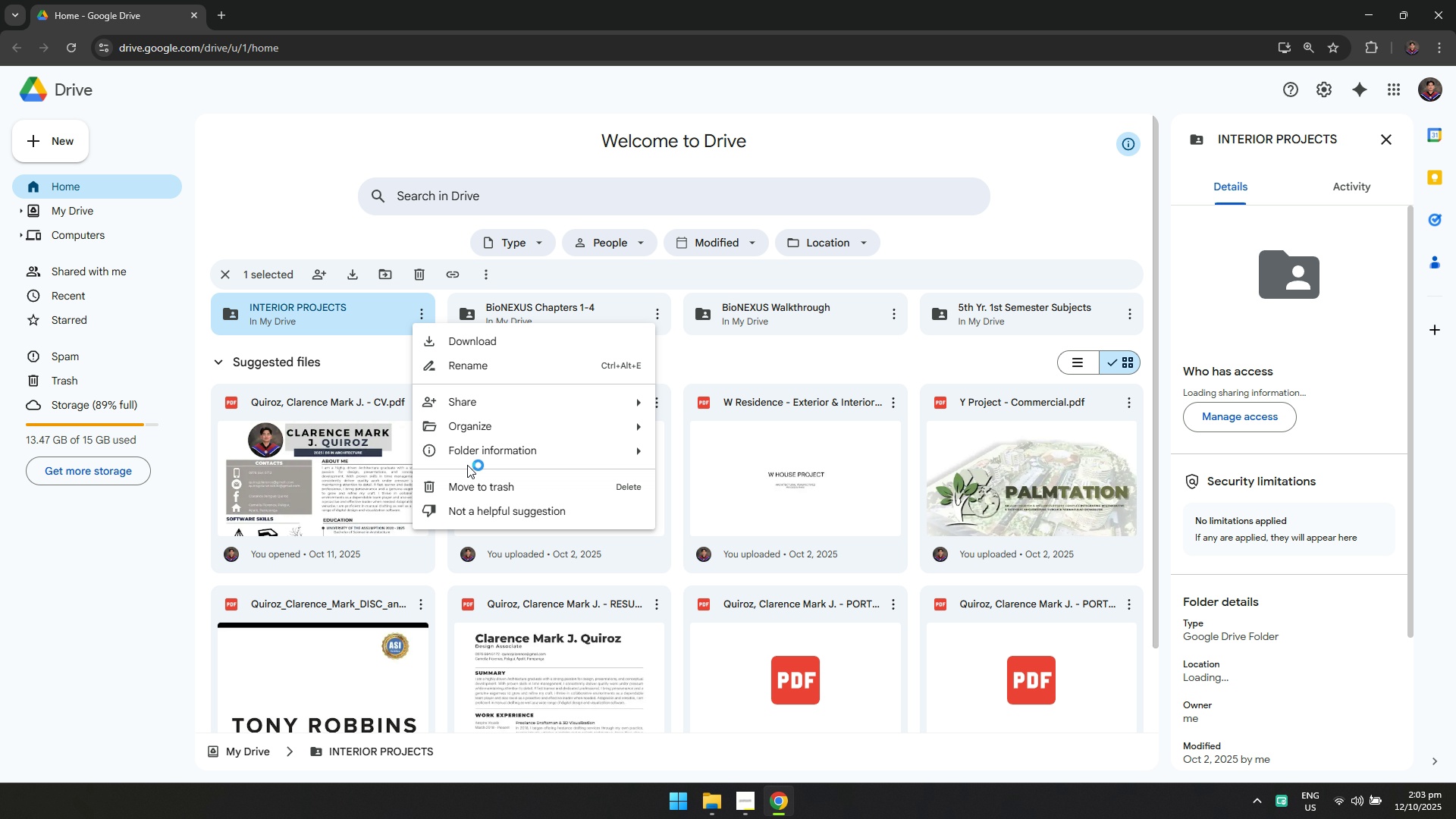 
left_click([469, 479])
 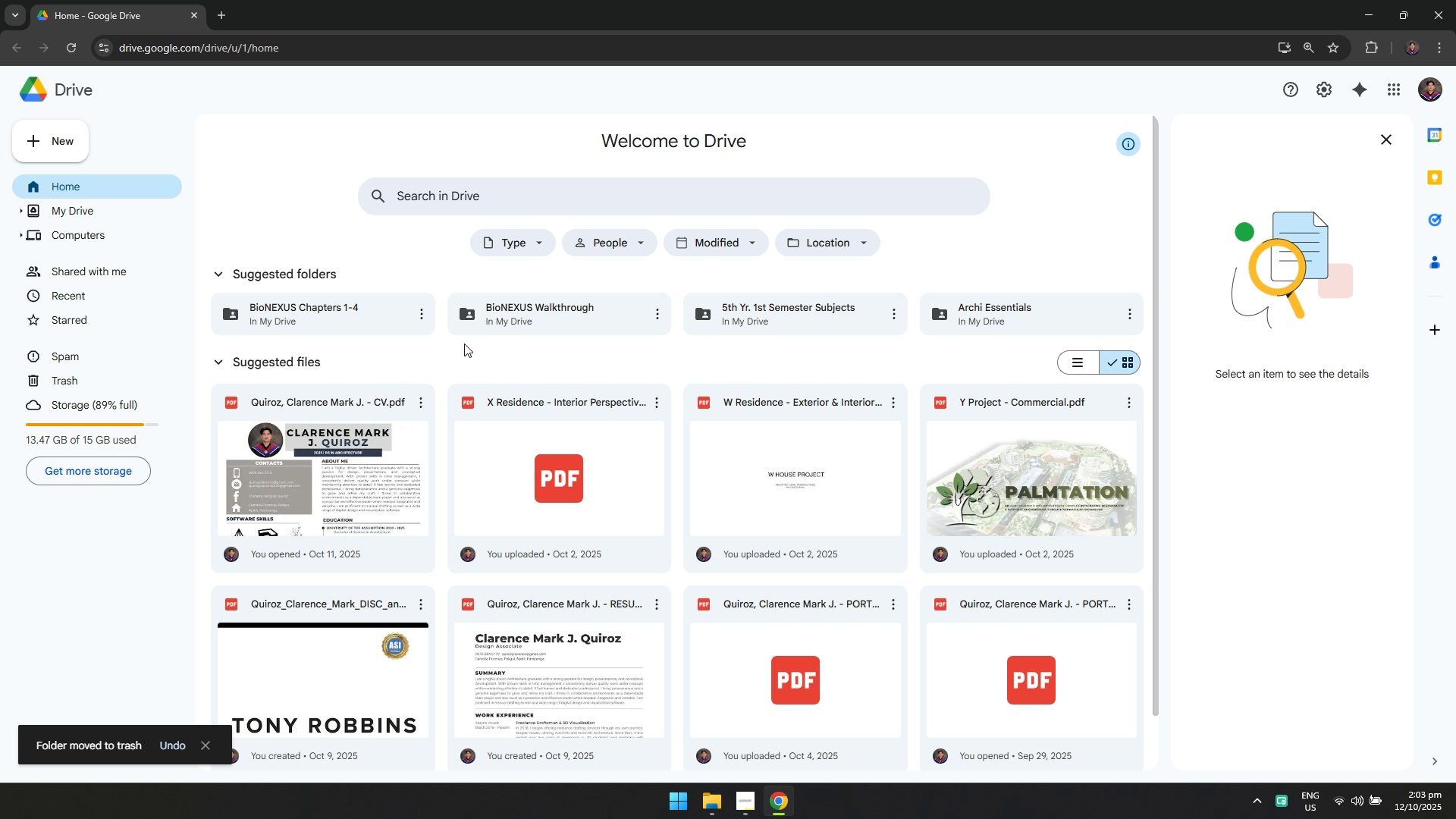 
double_click([378, 316])
 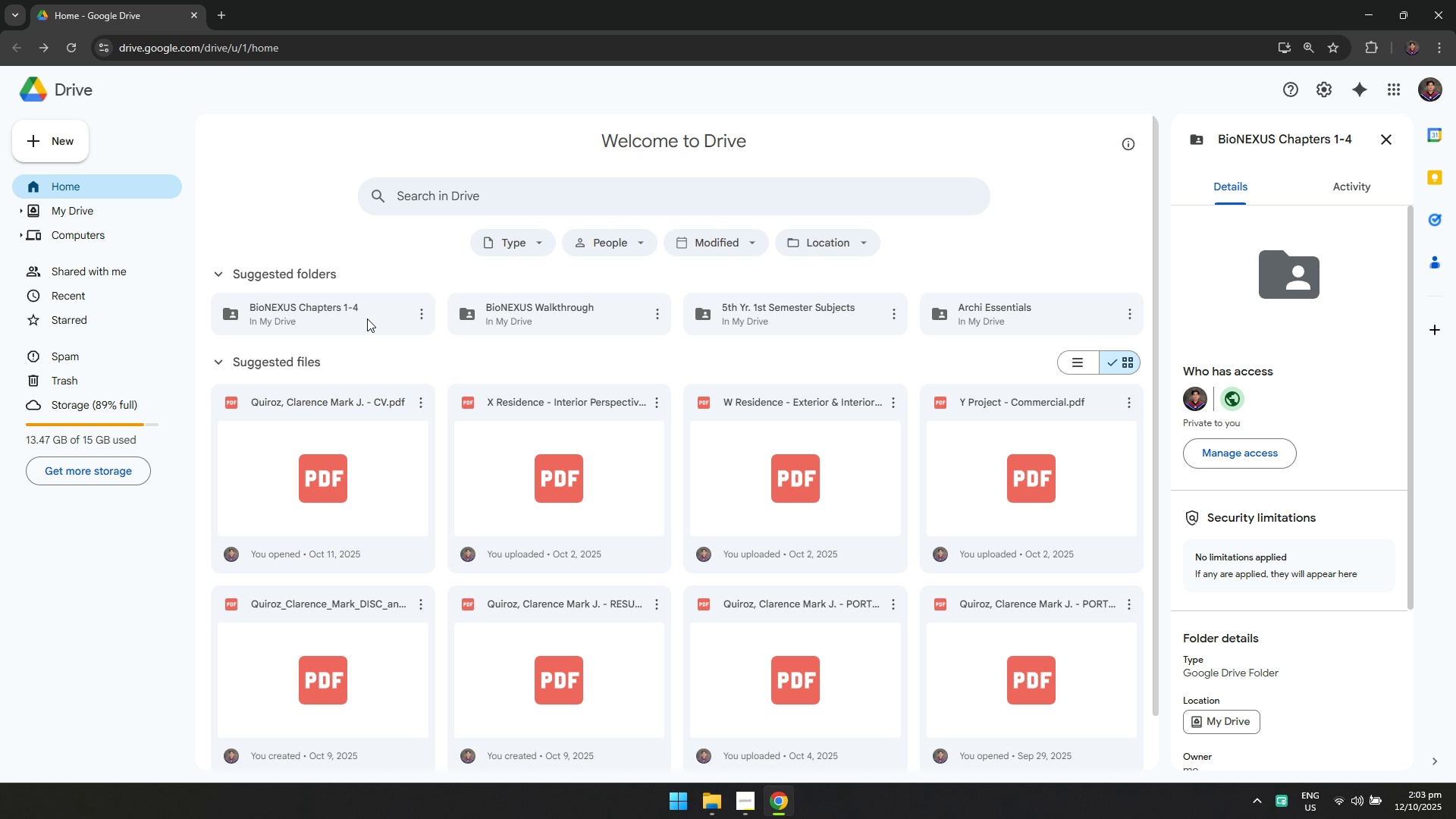 
left_click([394, 307])
 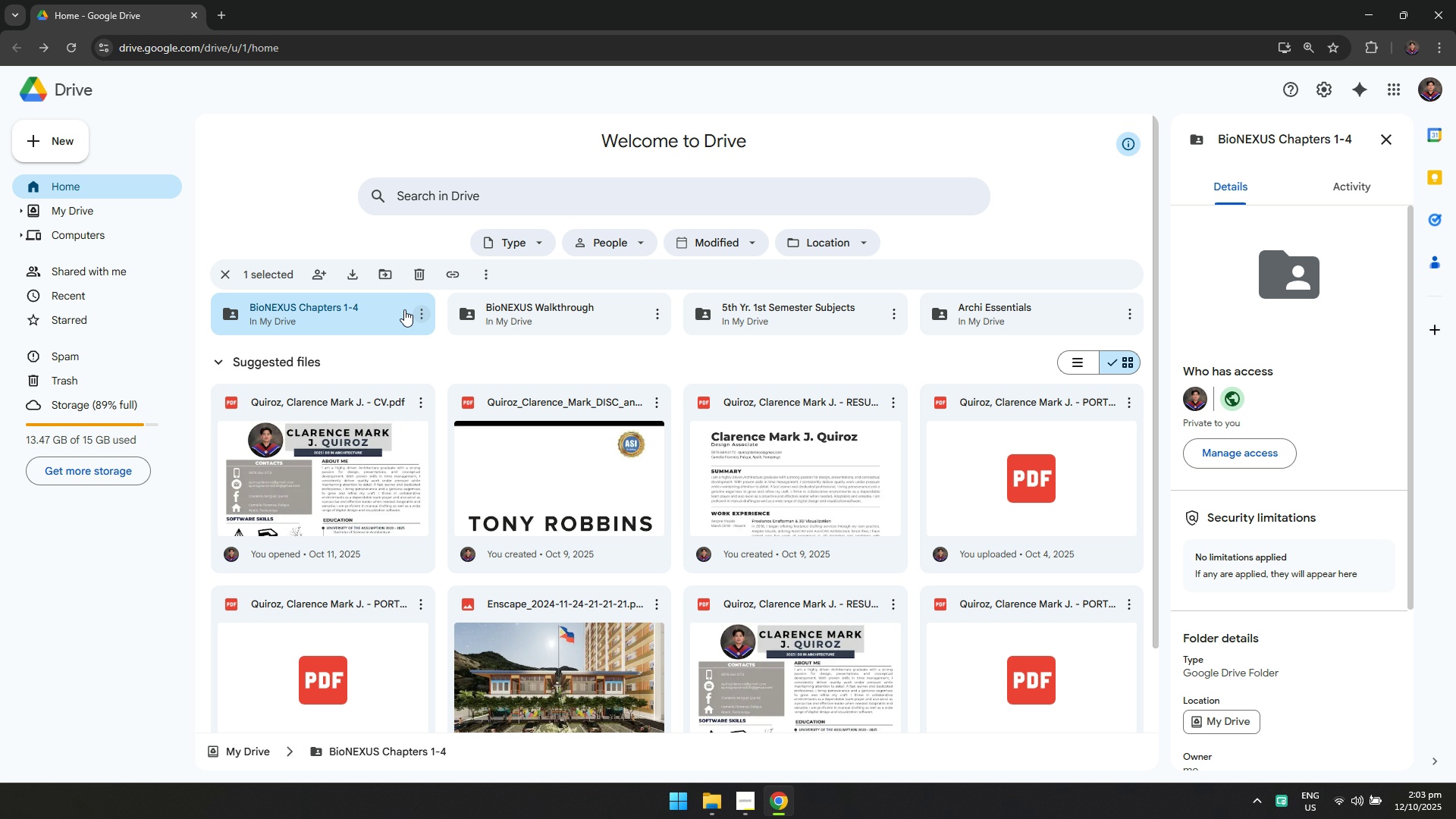 
double_click([404, 309])
 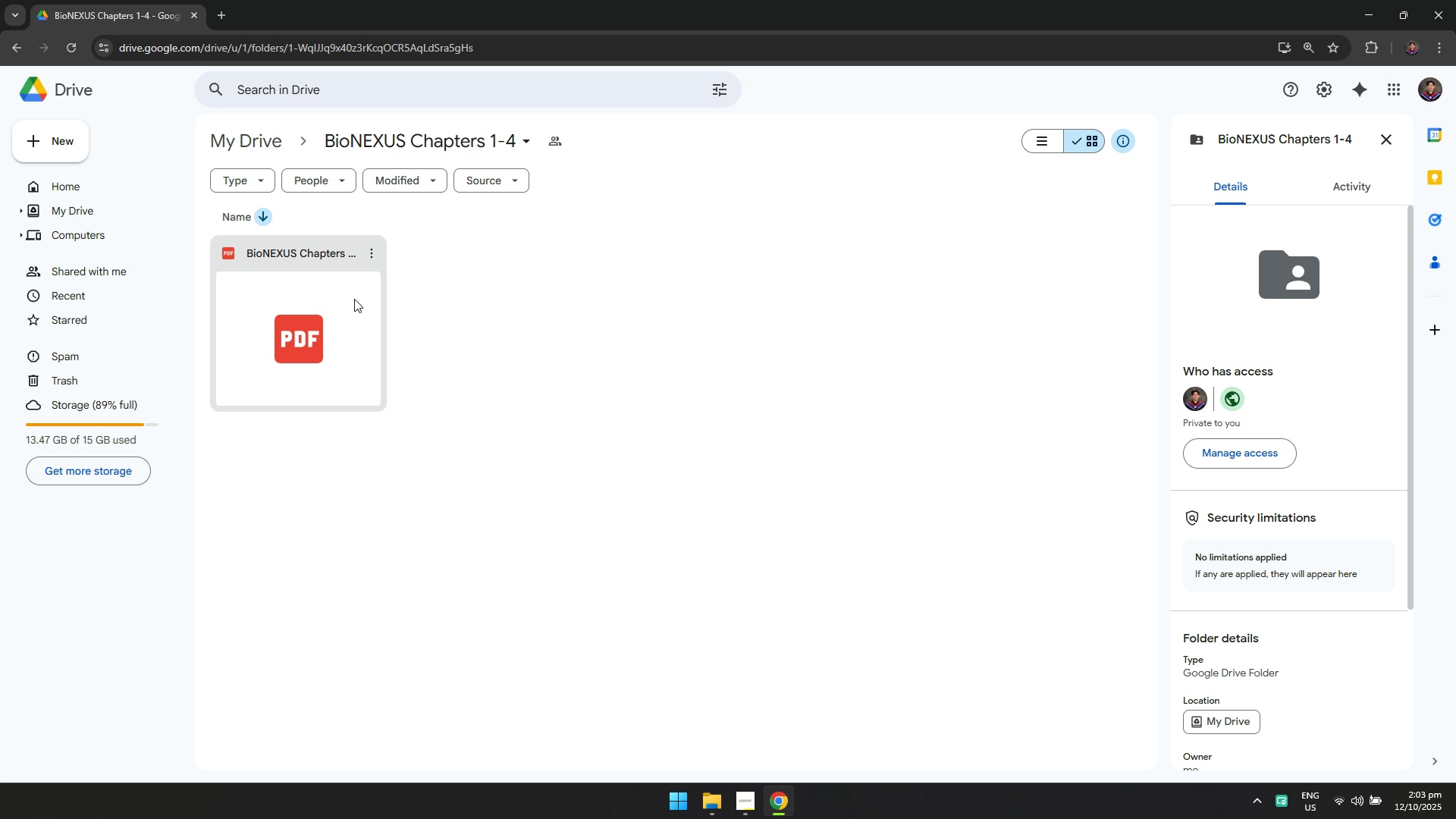 
scroll: coordinate [1272, 447], scroll_direction: down, amount: 4.0
 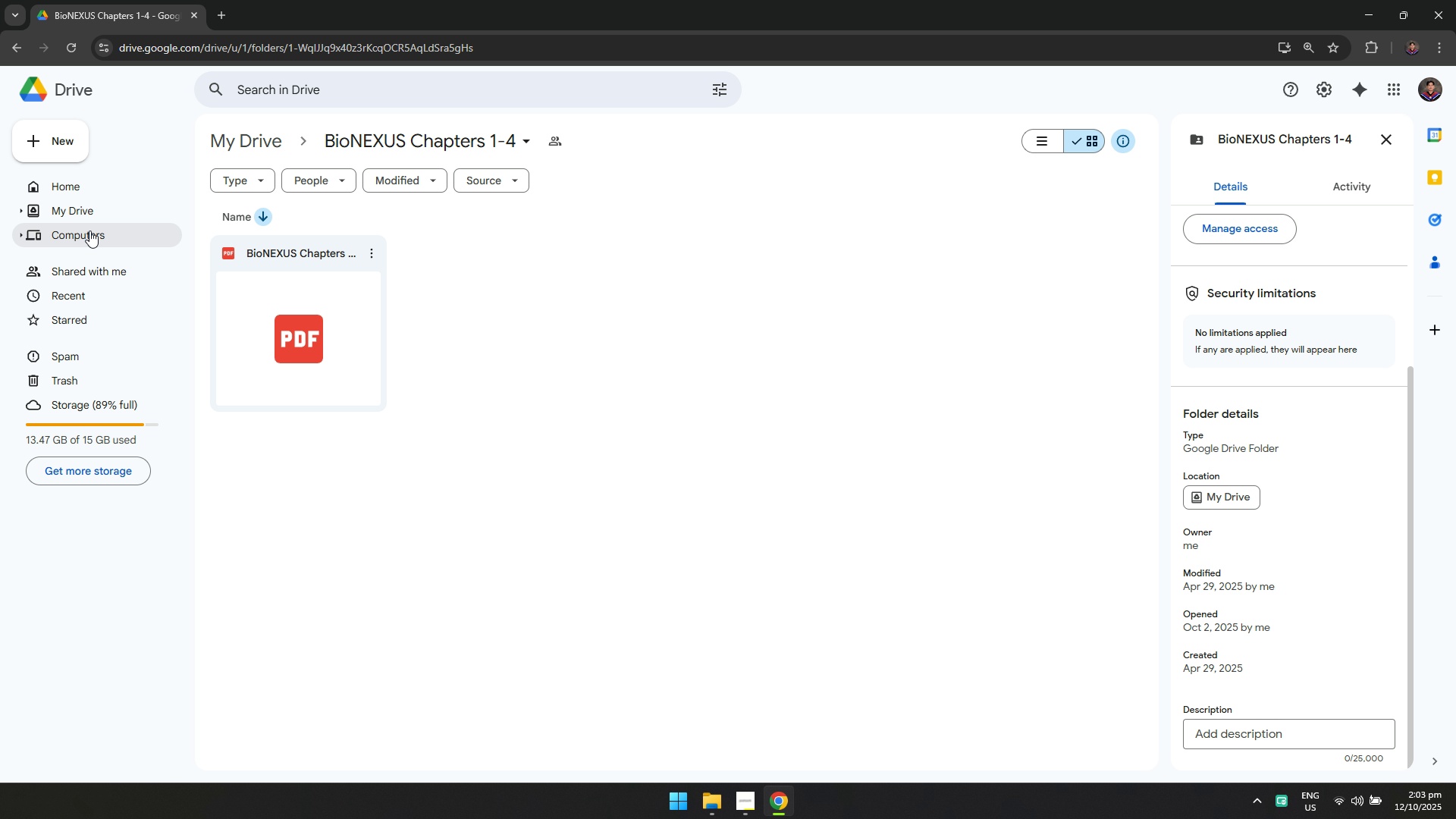 
left_click([87, 212])
 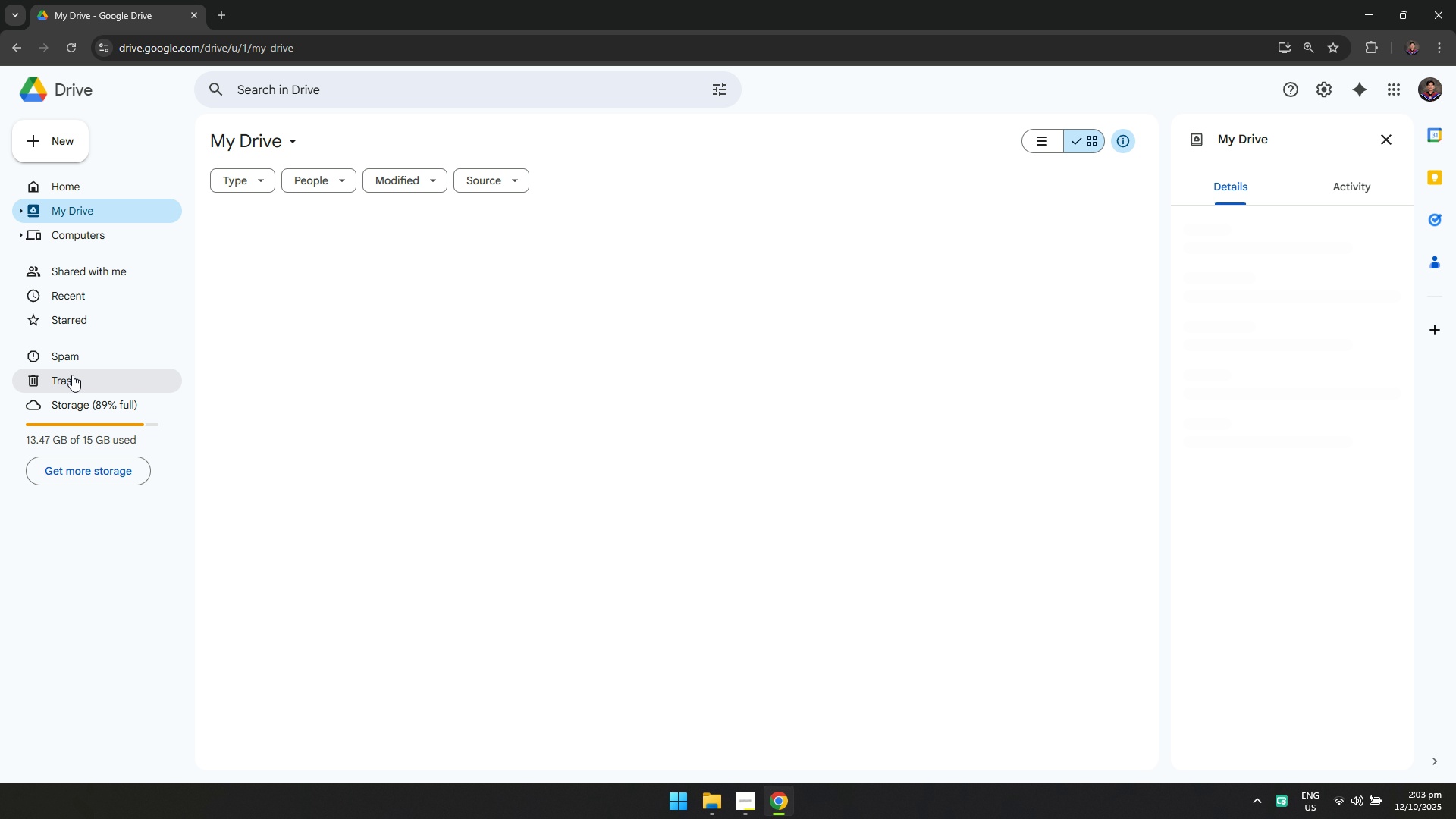 
left_click([72, 375])
 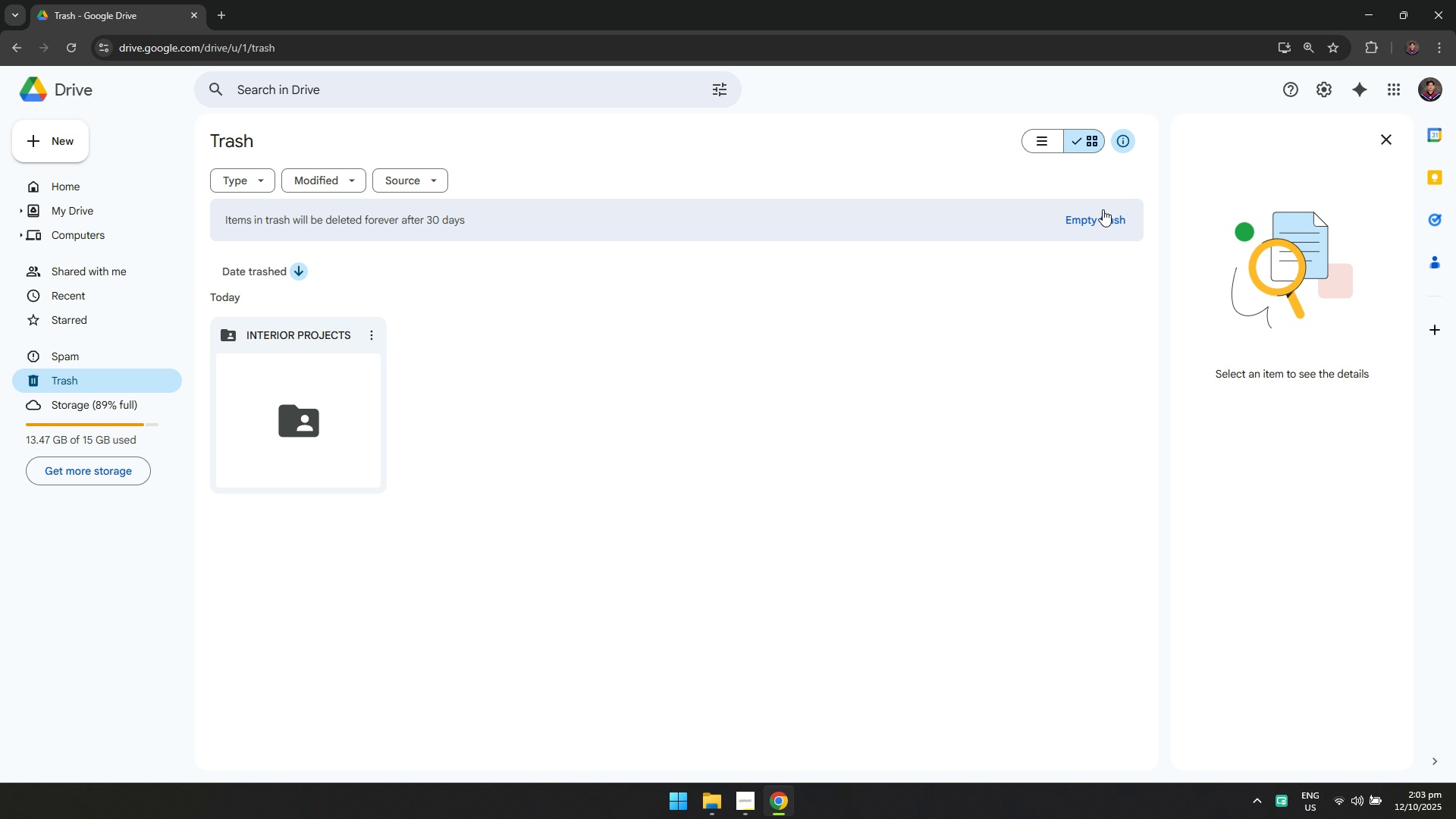 
left_click([1089, 224])
 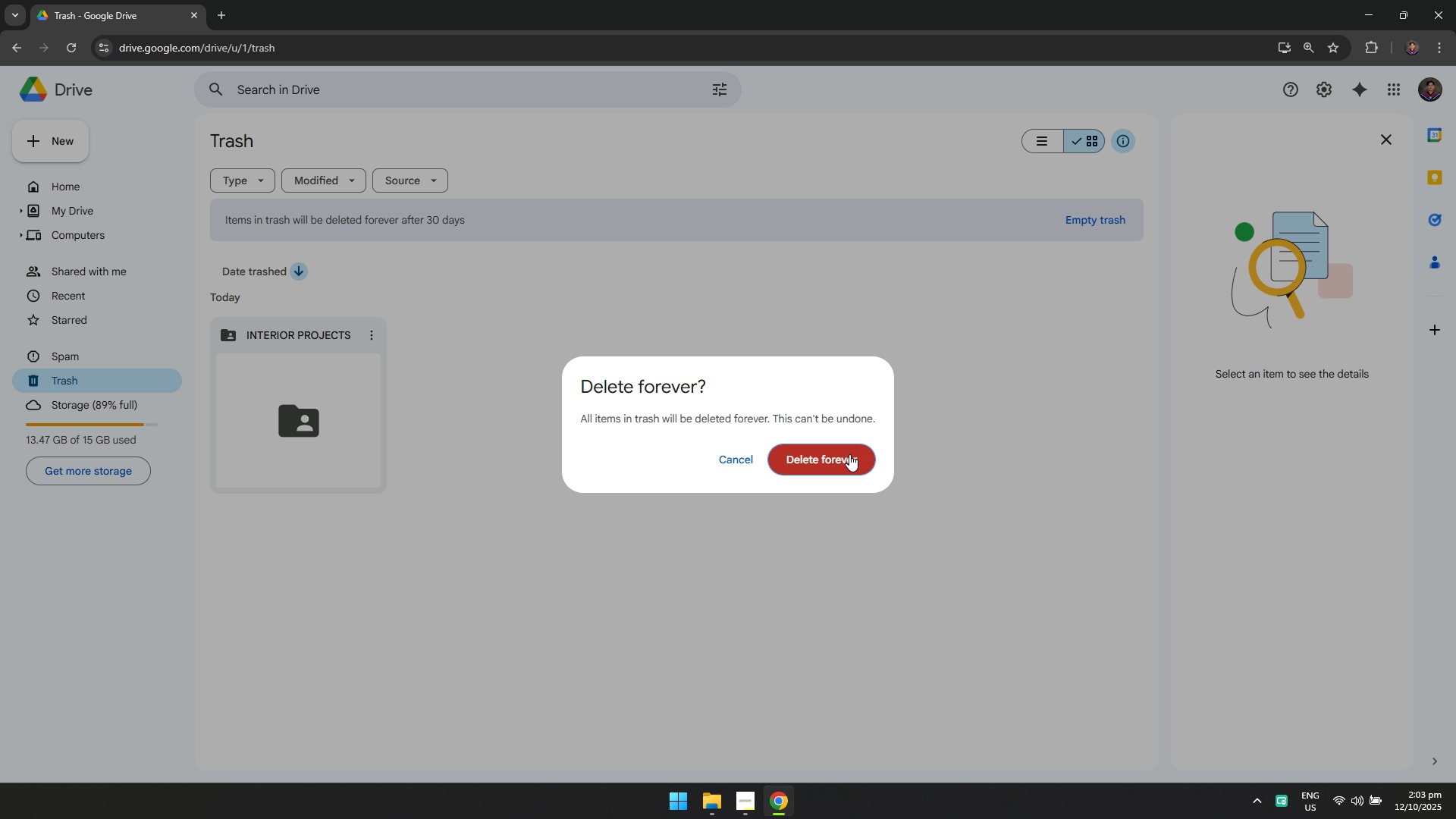 
left_click([849, 454])
 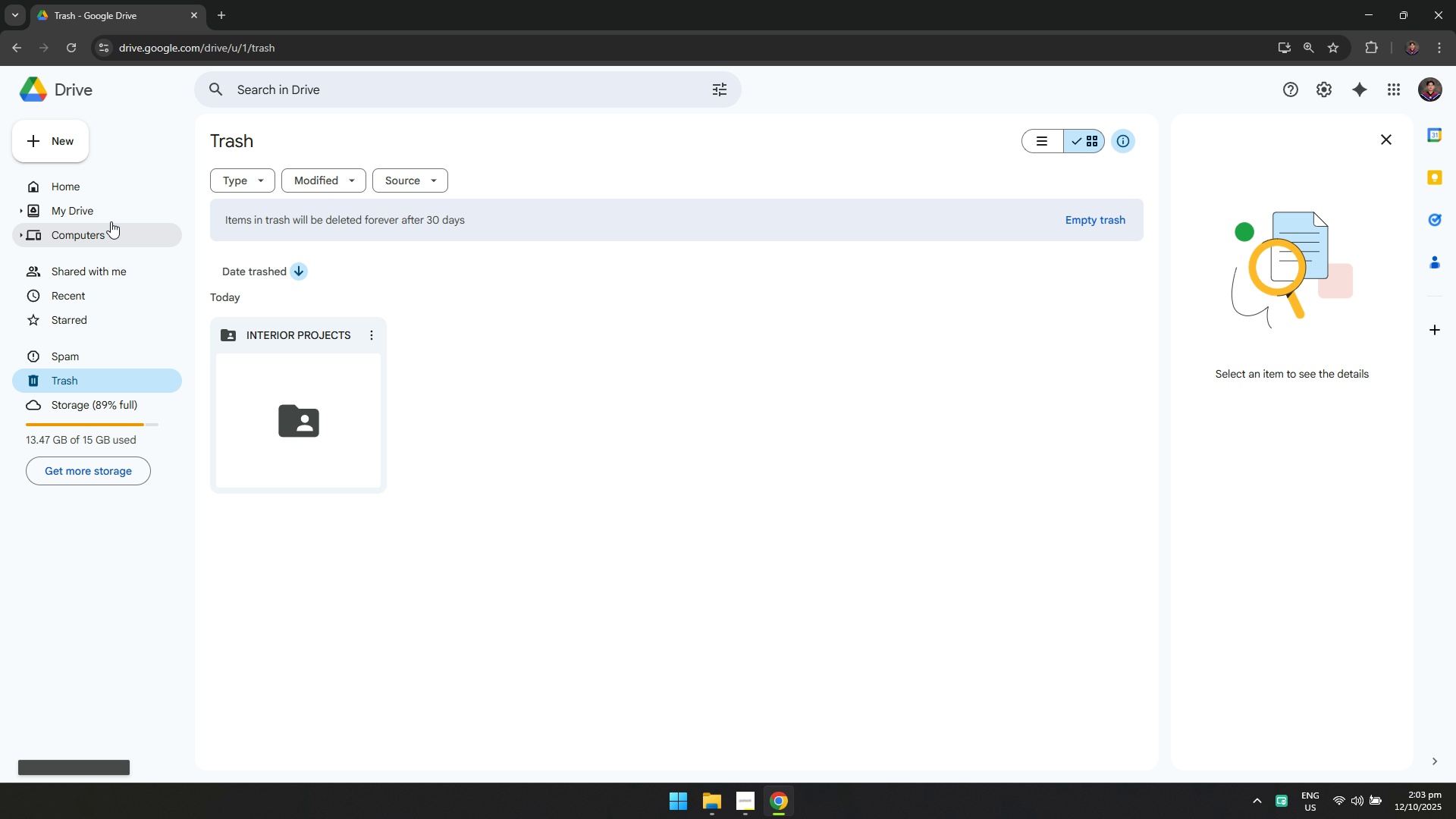 
left_click([107, 216])
 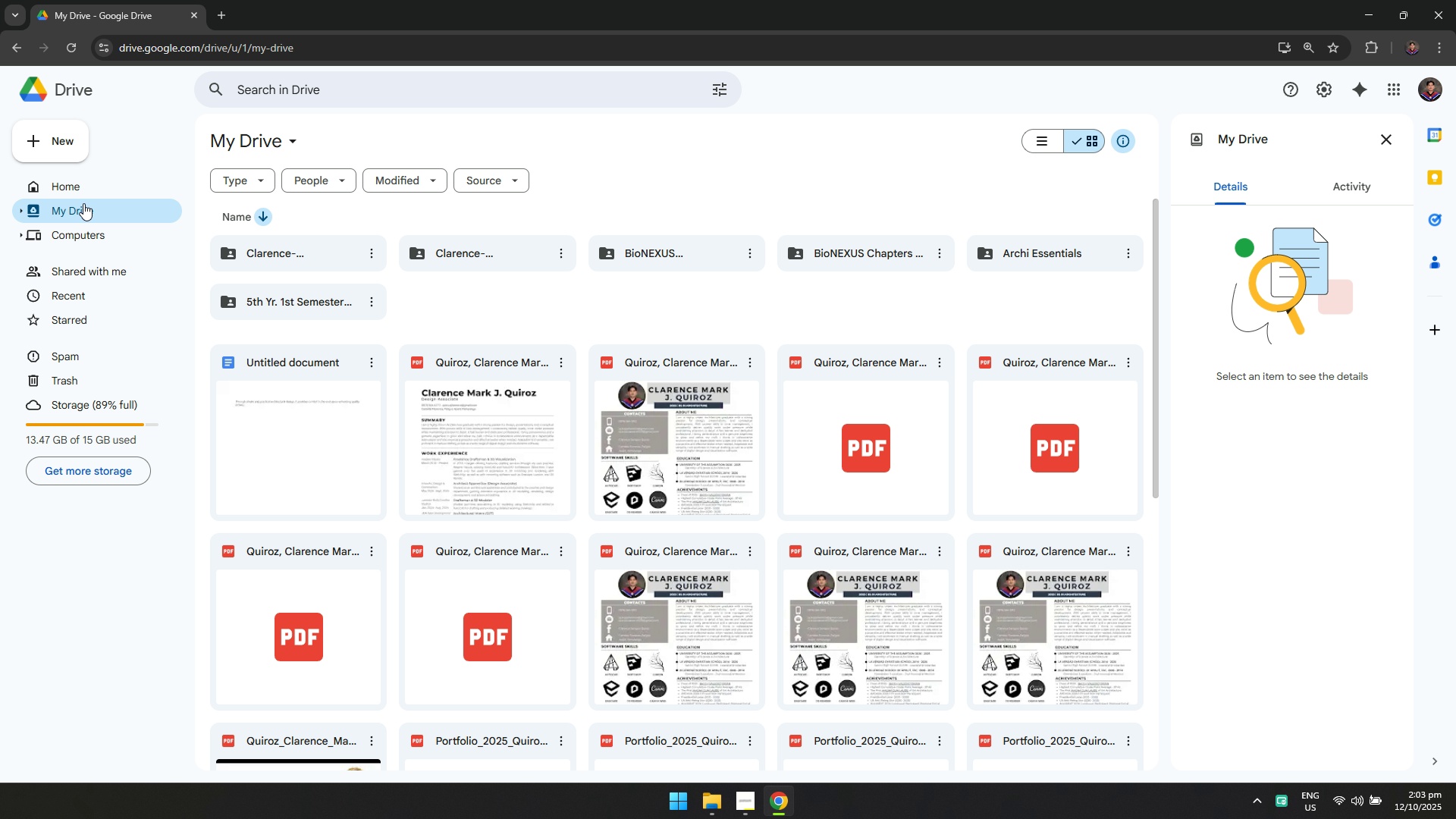 
left_click([82, 187])
 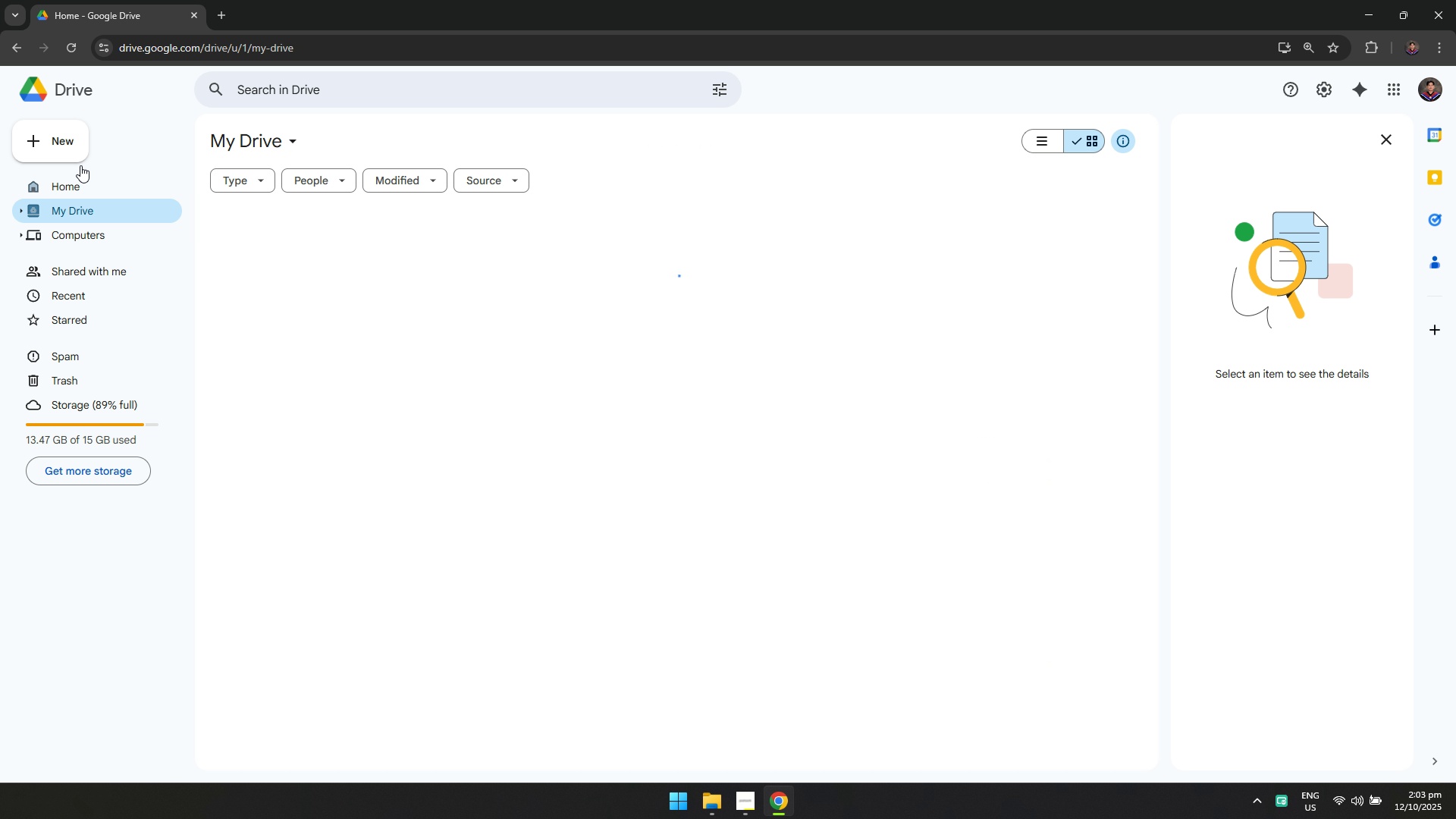 
double_click([74, 146])
 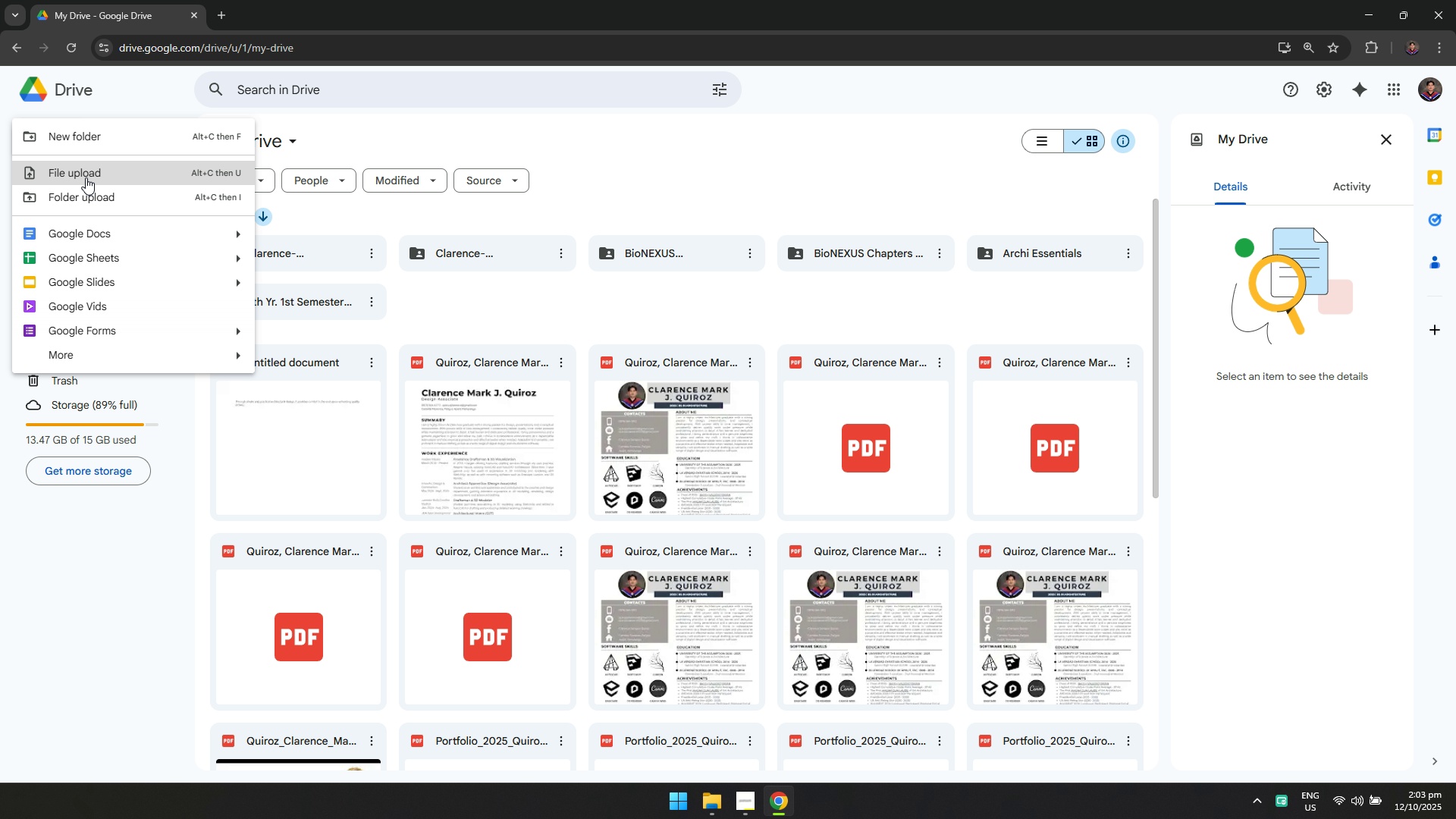 
left_click([86, 177])
 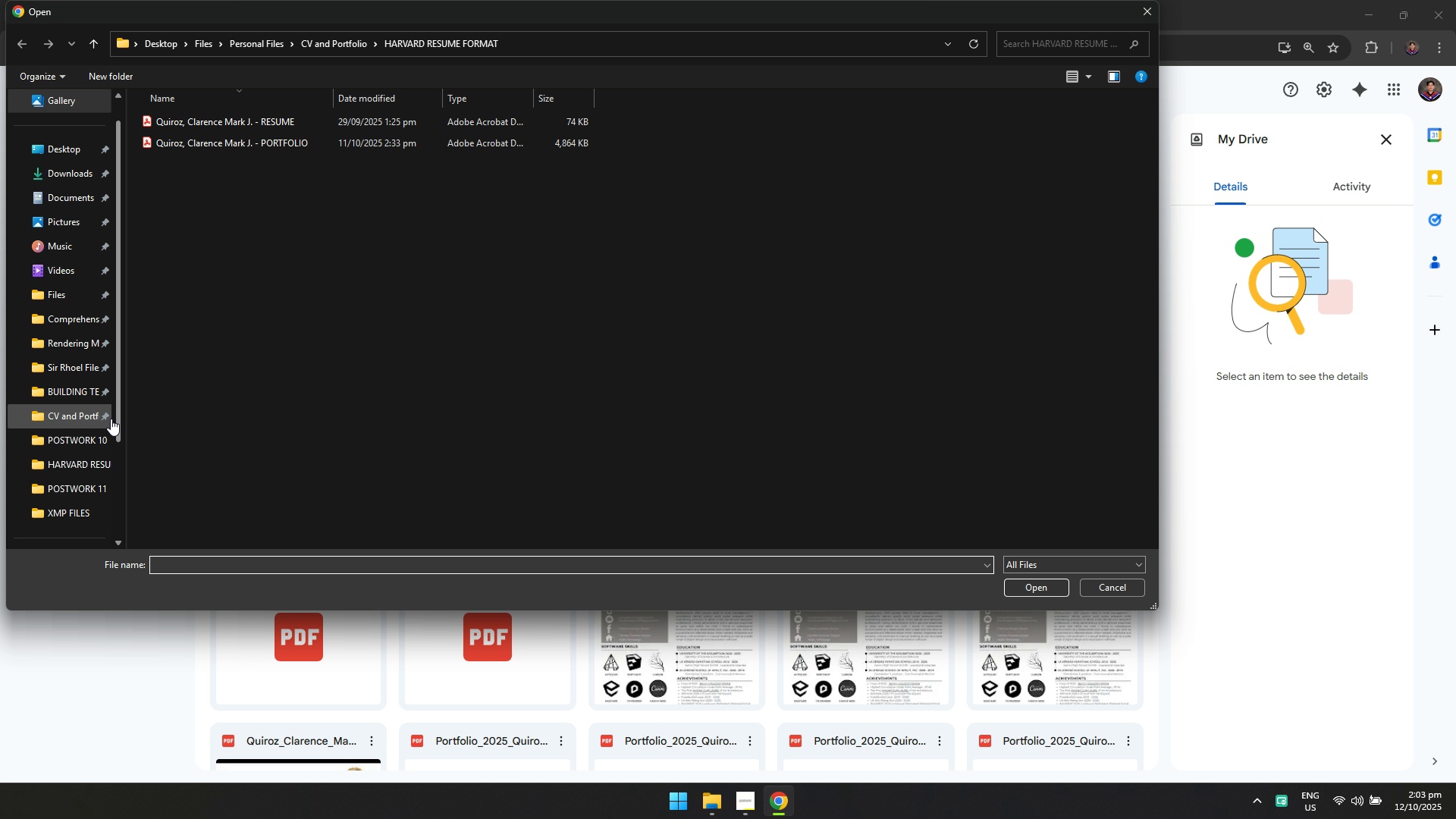 
left_click([70, 482])
 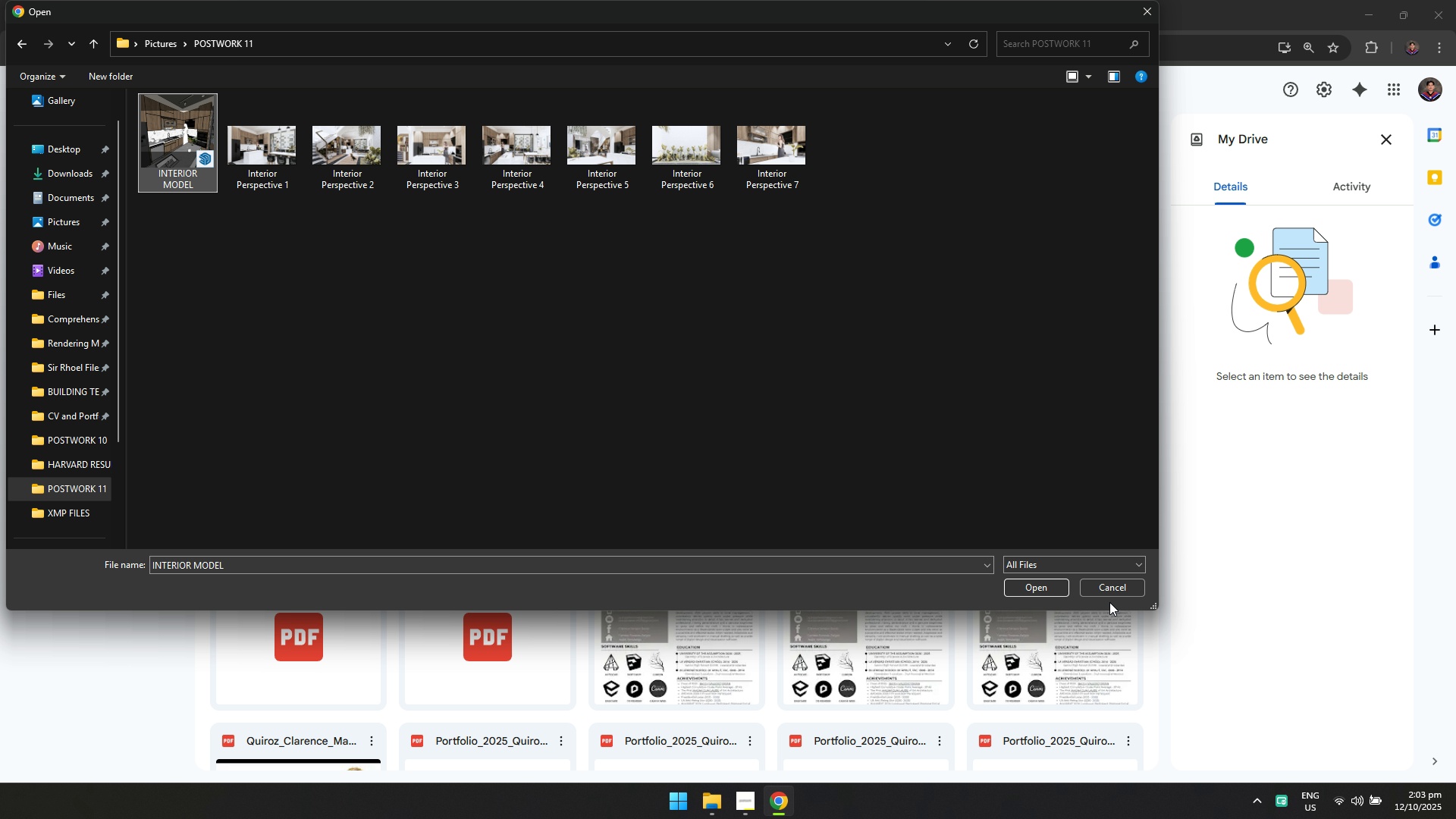 
left_click([1017, 581])
 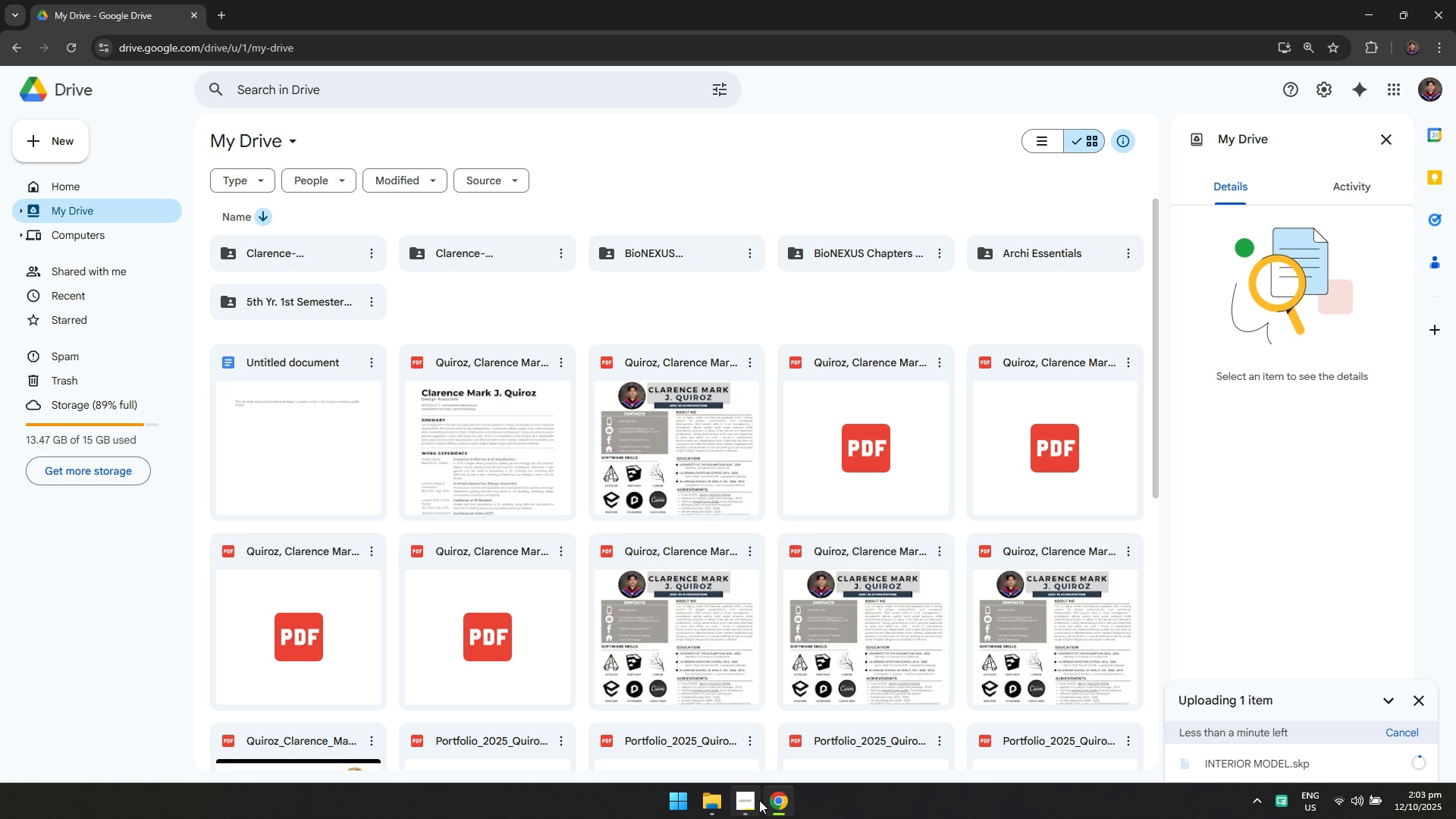 
left_click([707, 812])
 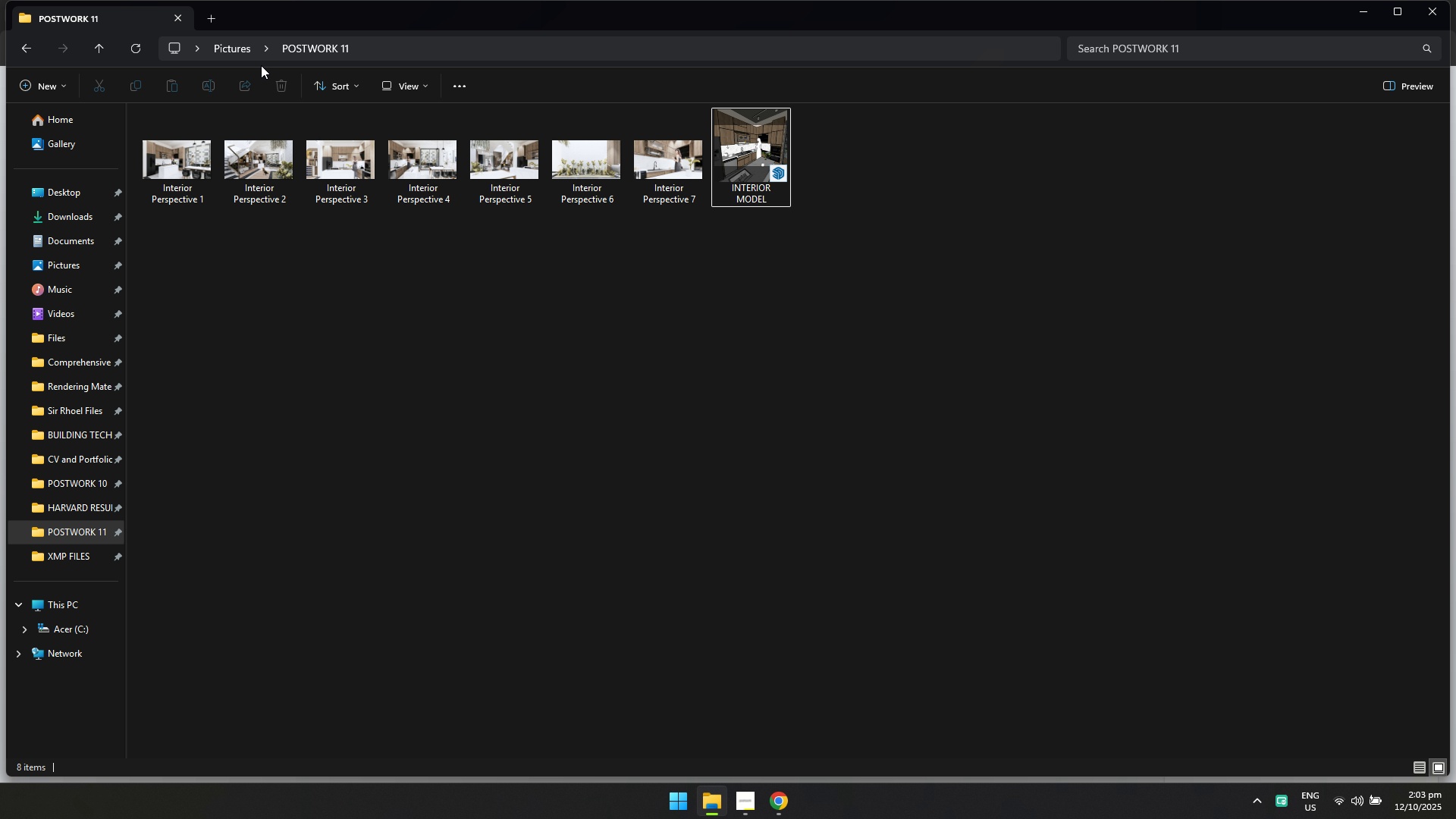 
left_click([240, 52])
 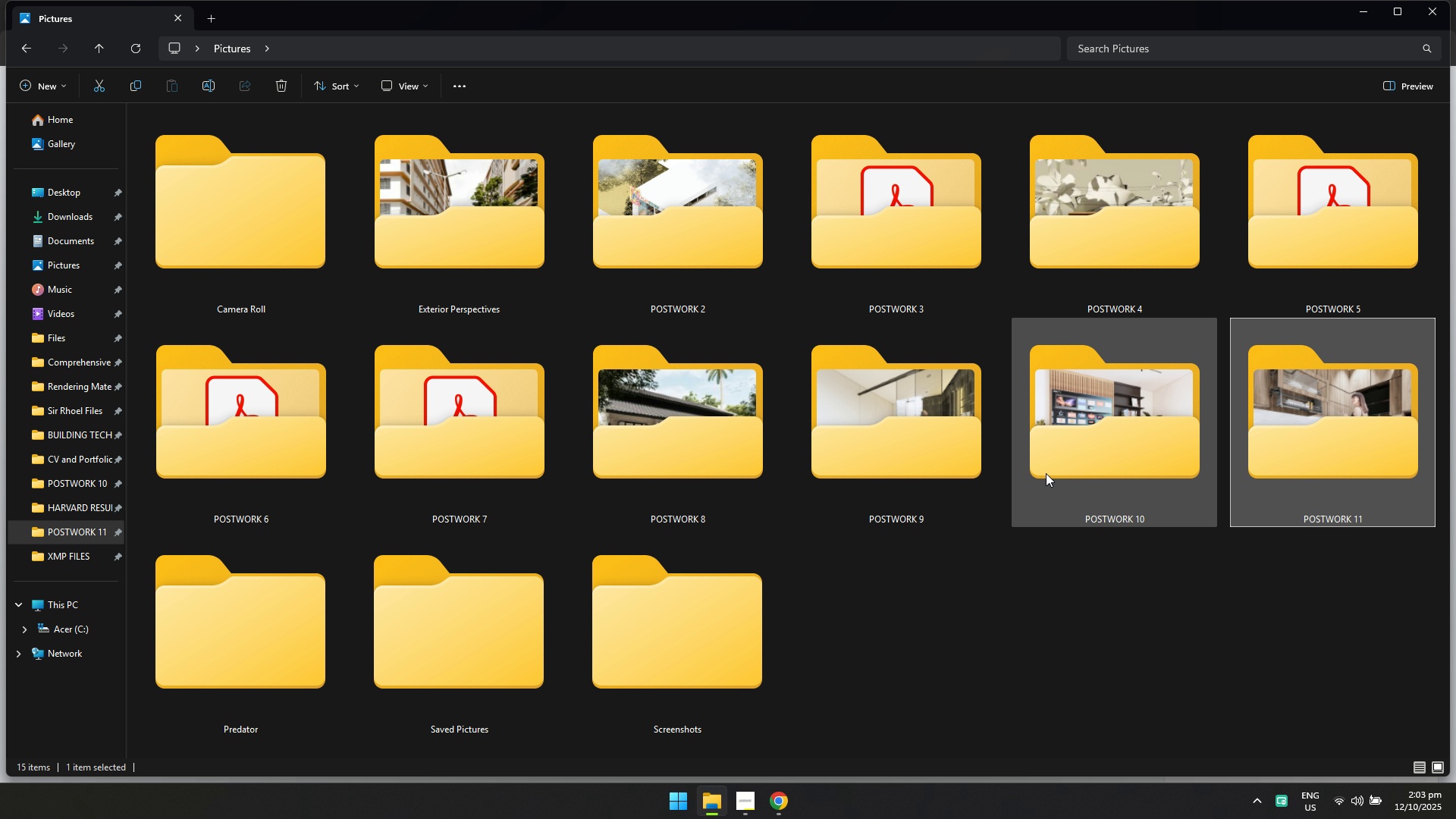 
left_click([1046, 473])
 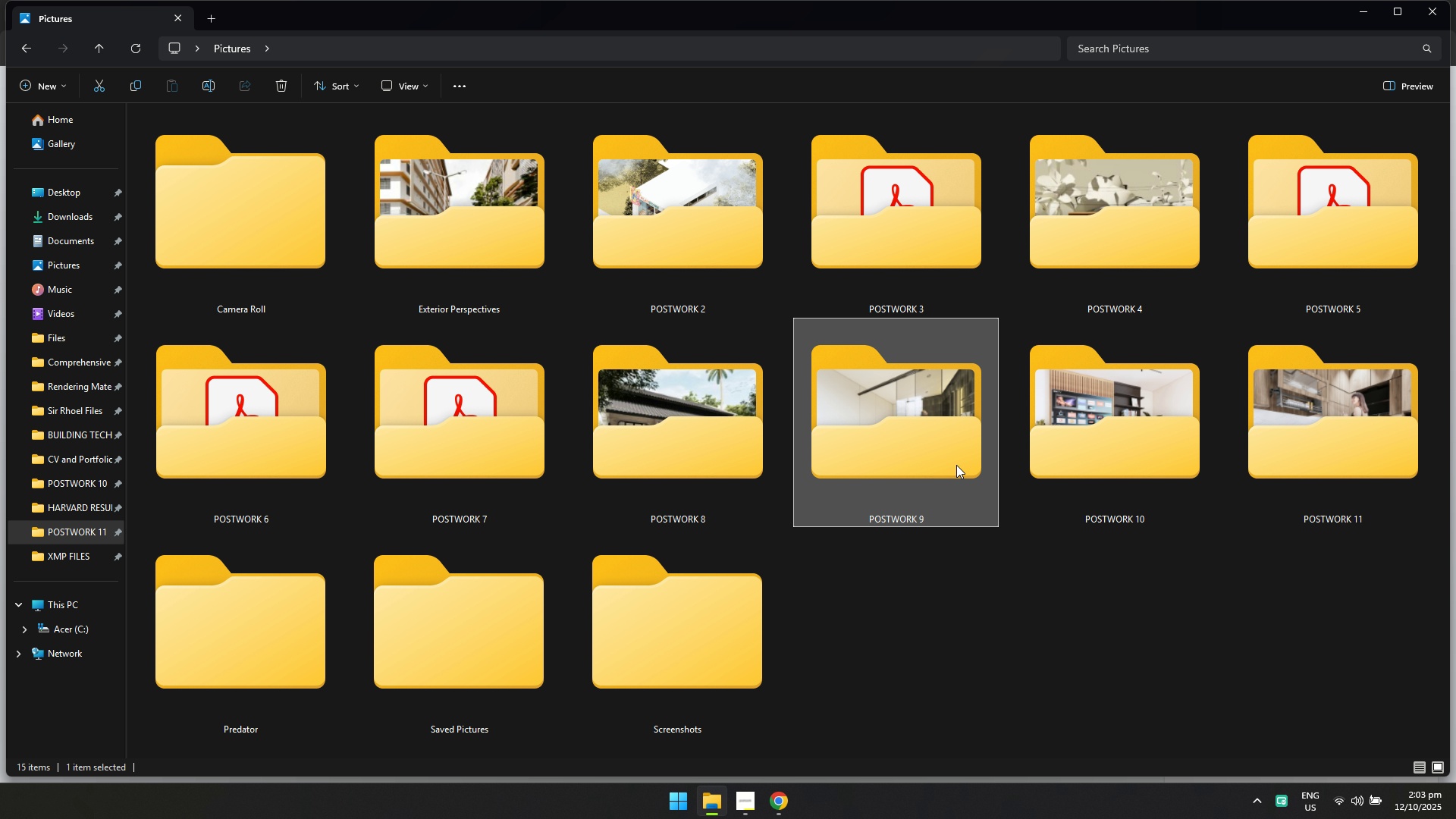 
double_click([956, 465])
 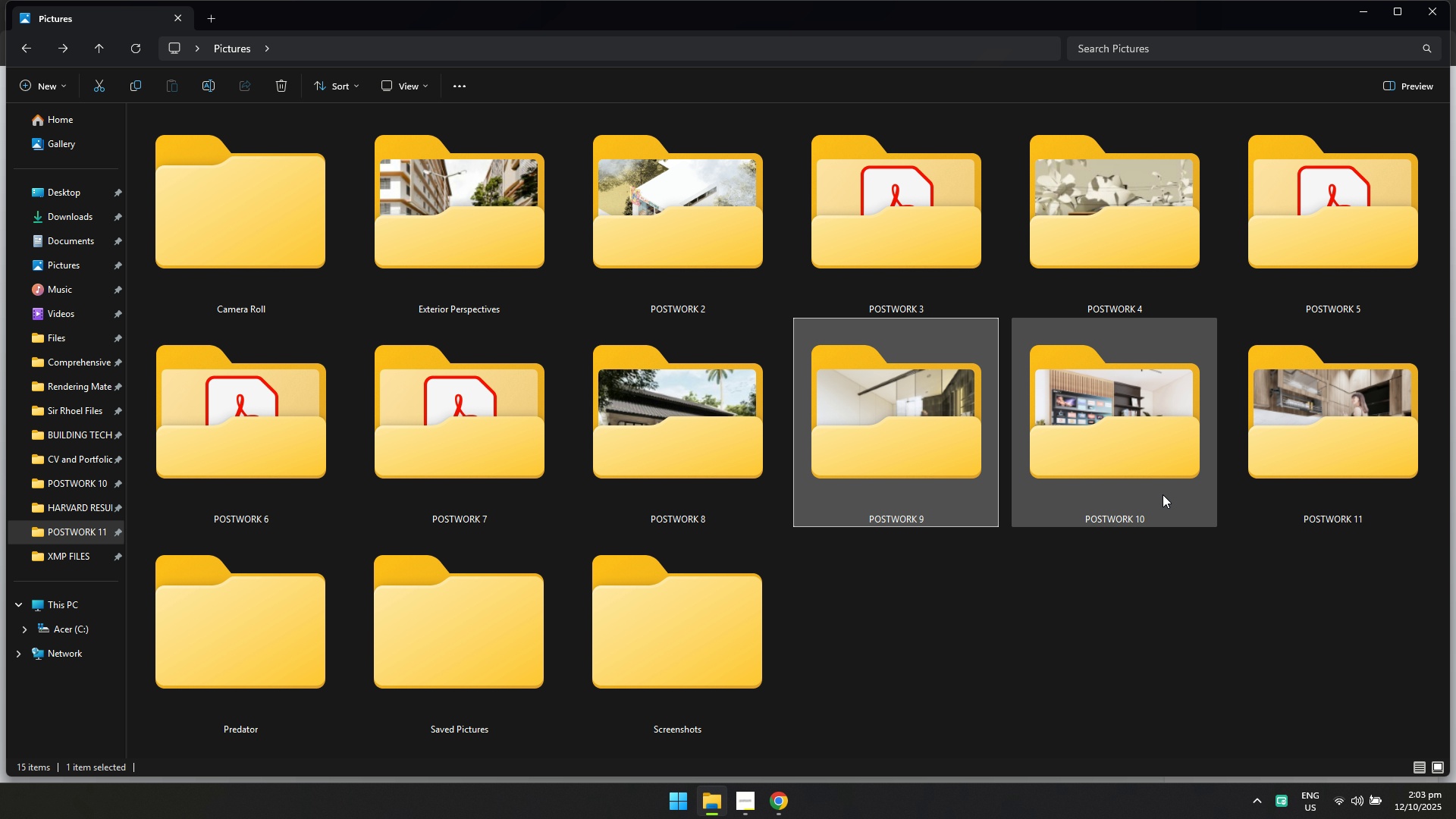 
double_click([1192, 479])
 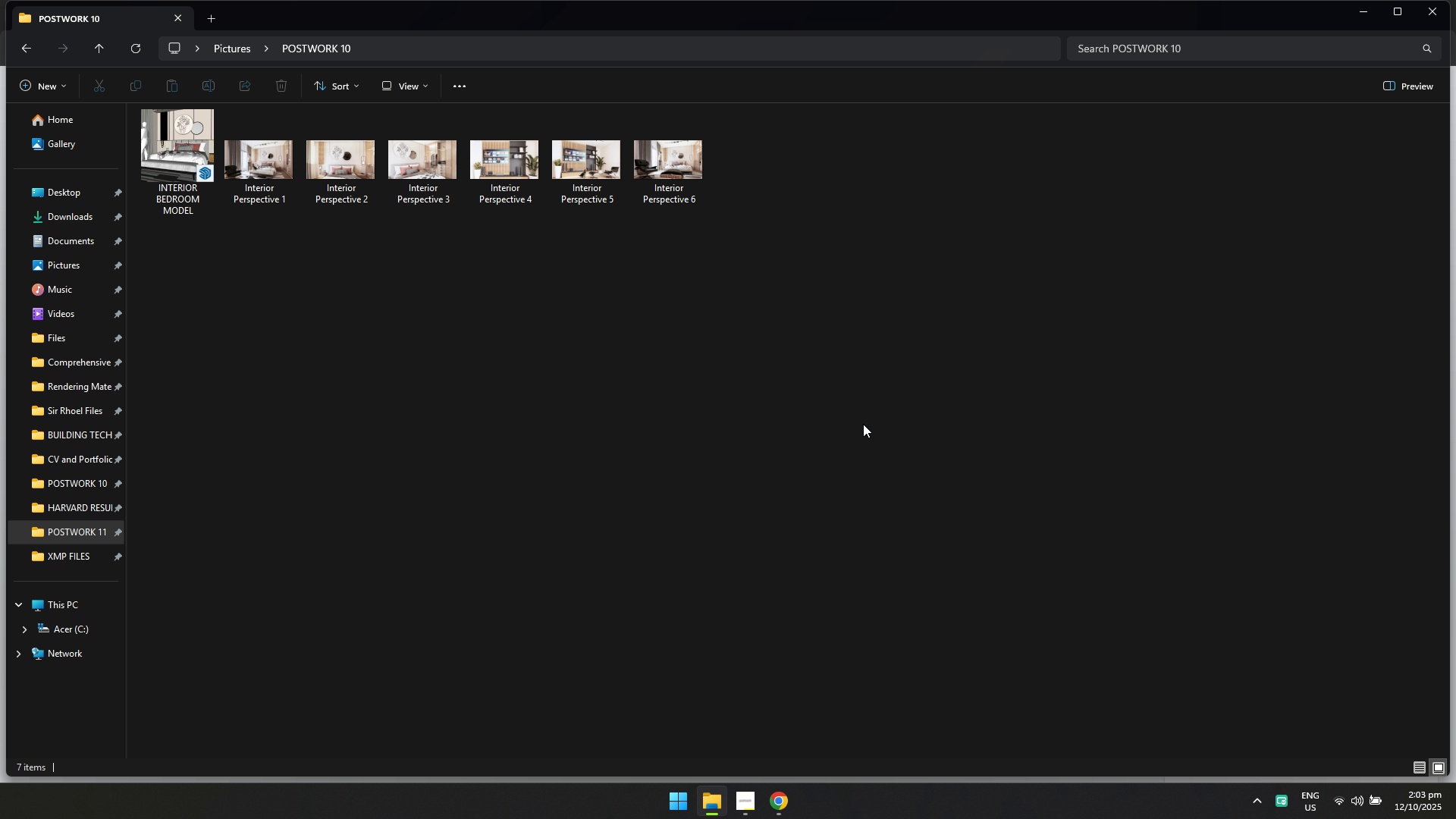 
 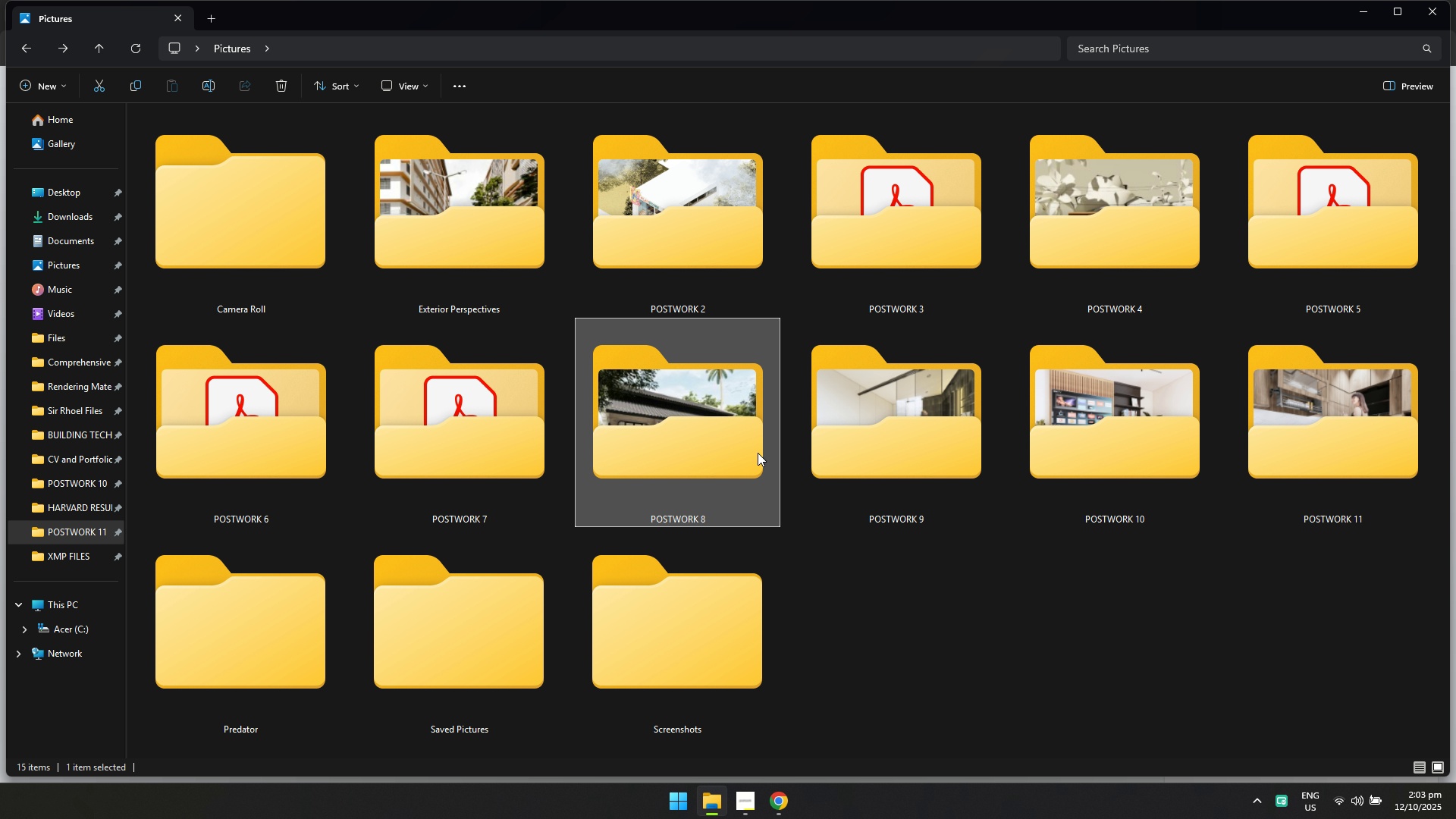 
double_click([757, 453])
 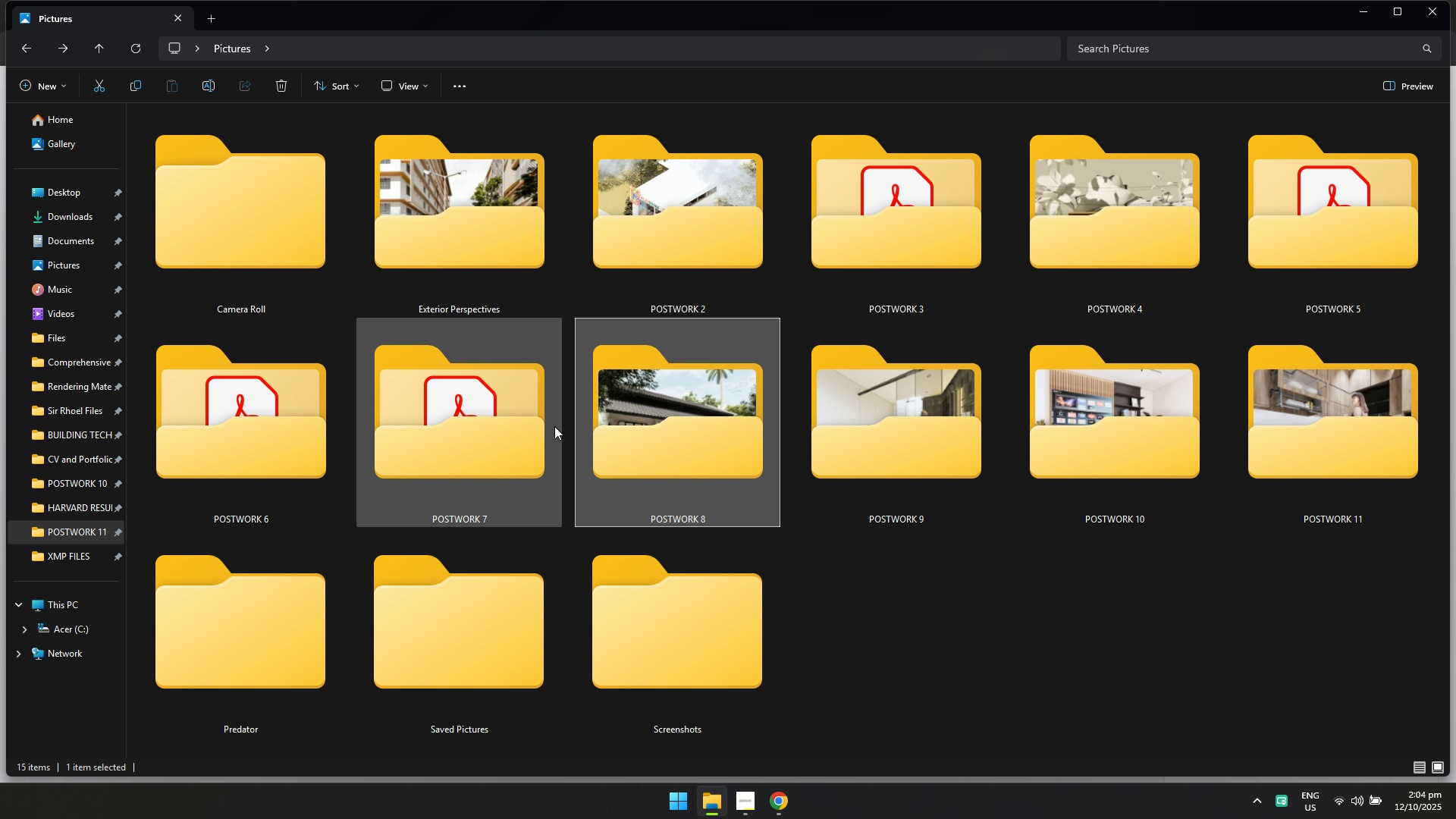 
double_click([519, 450])
 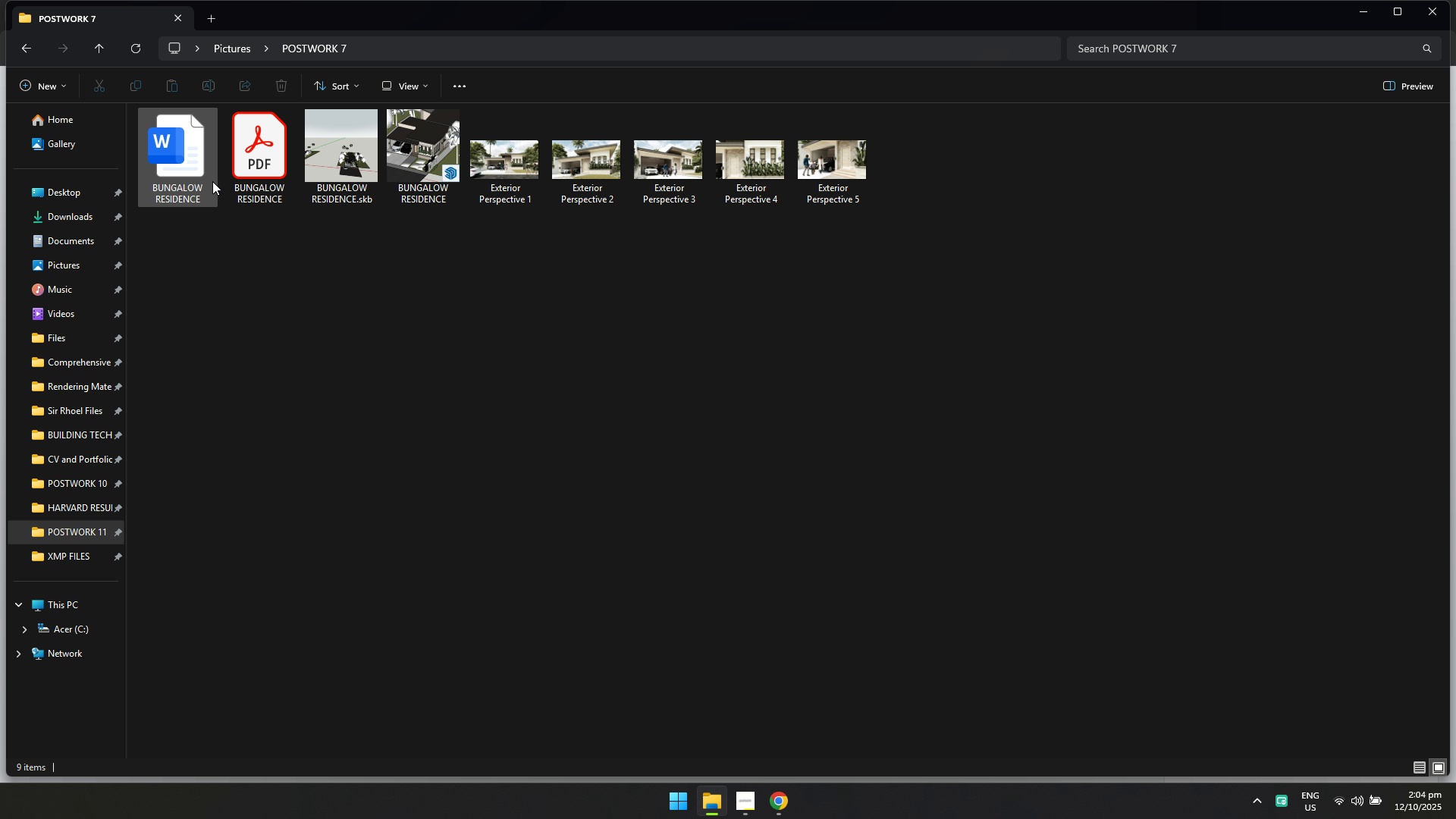 
left_click([193, 179])
 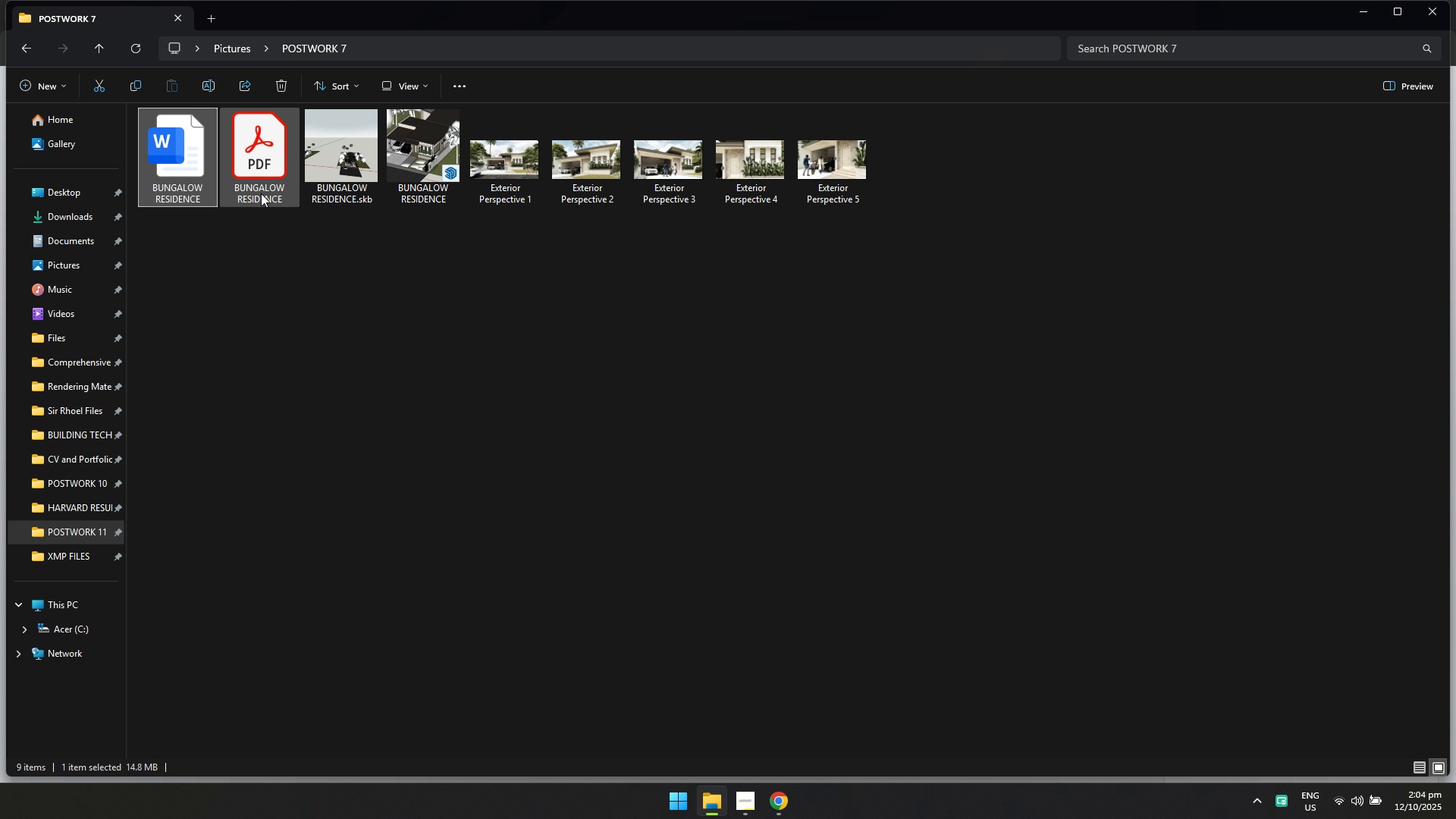 
key(Control+C)
 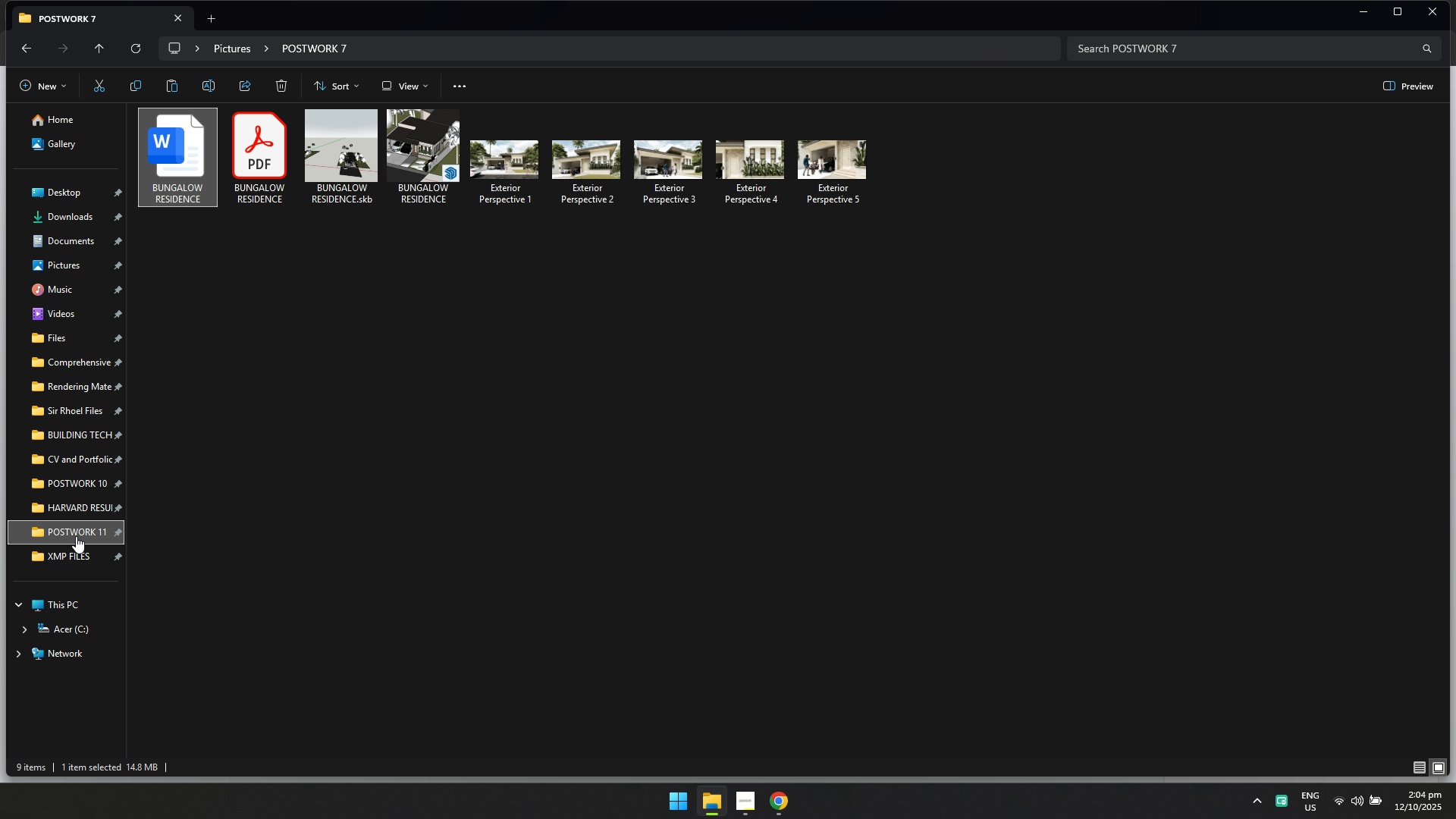 
left_click([82, 520])
 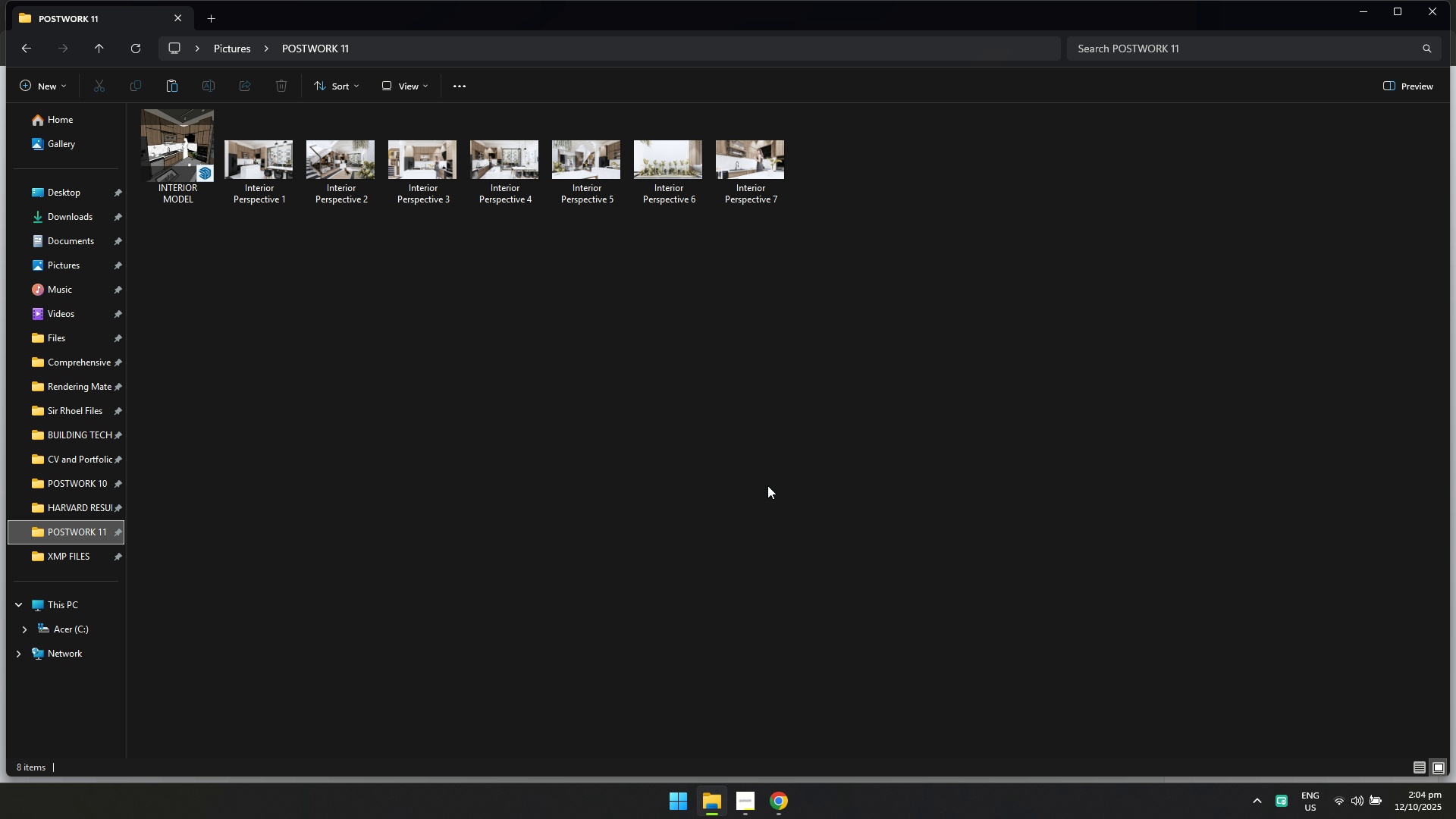 
double_click([768, 485])
 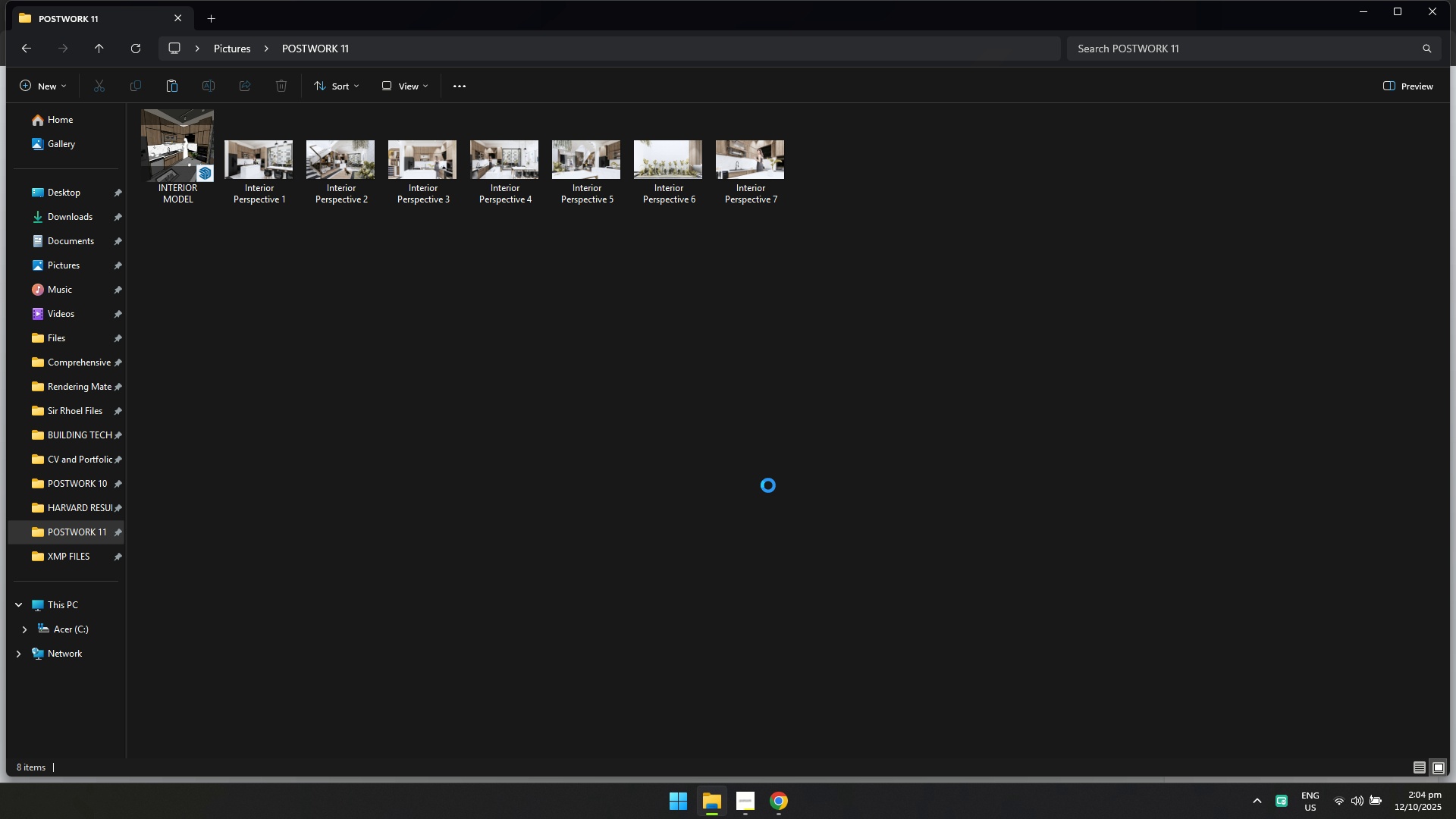 
key(Control+V)
 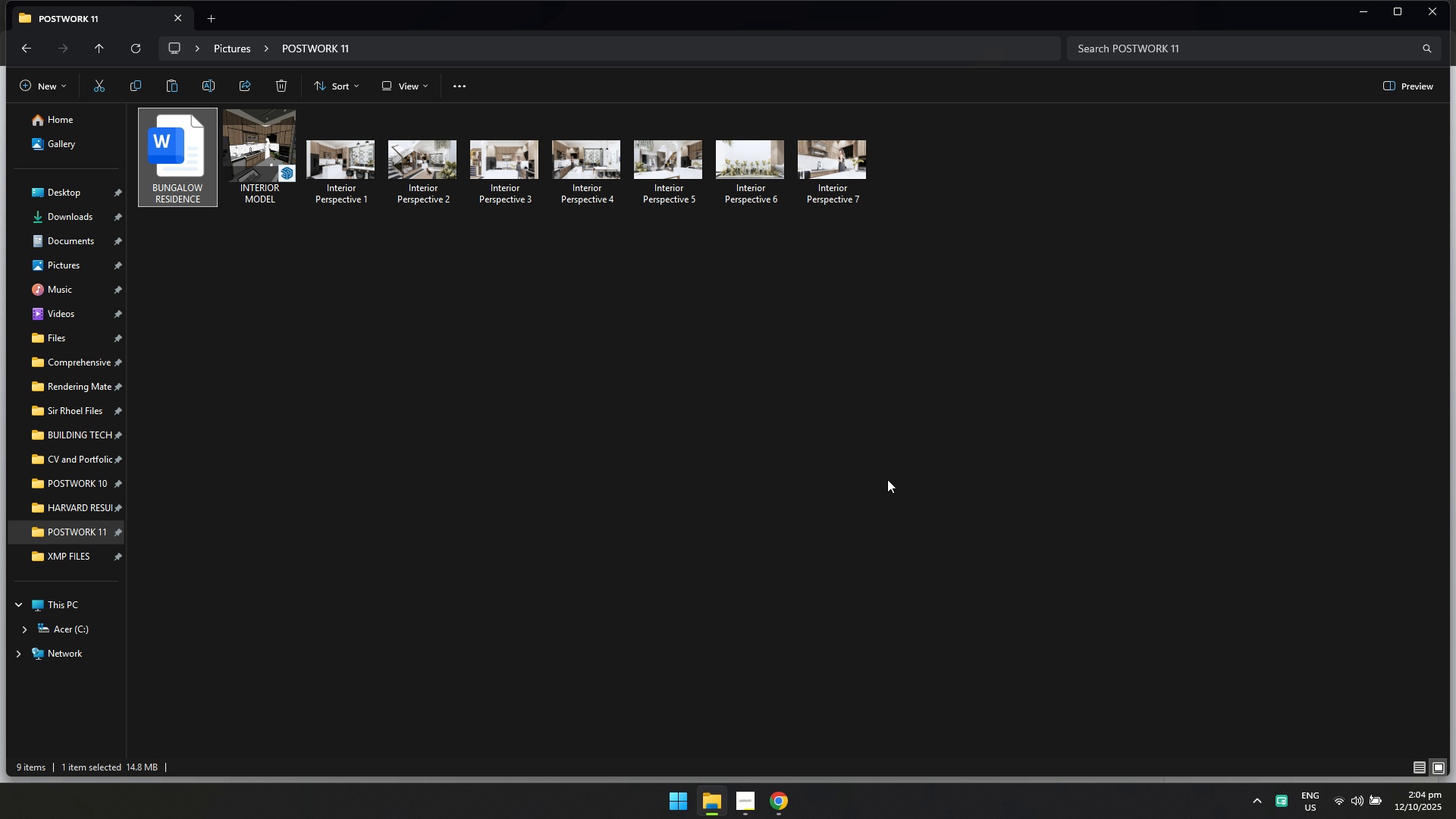 
left_click([887, 479])
 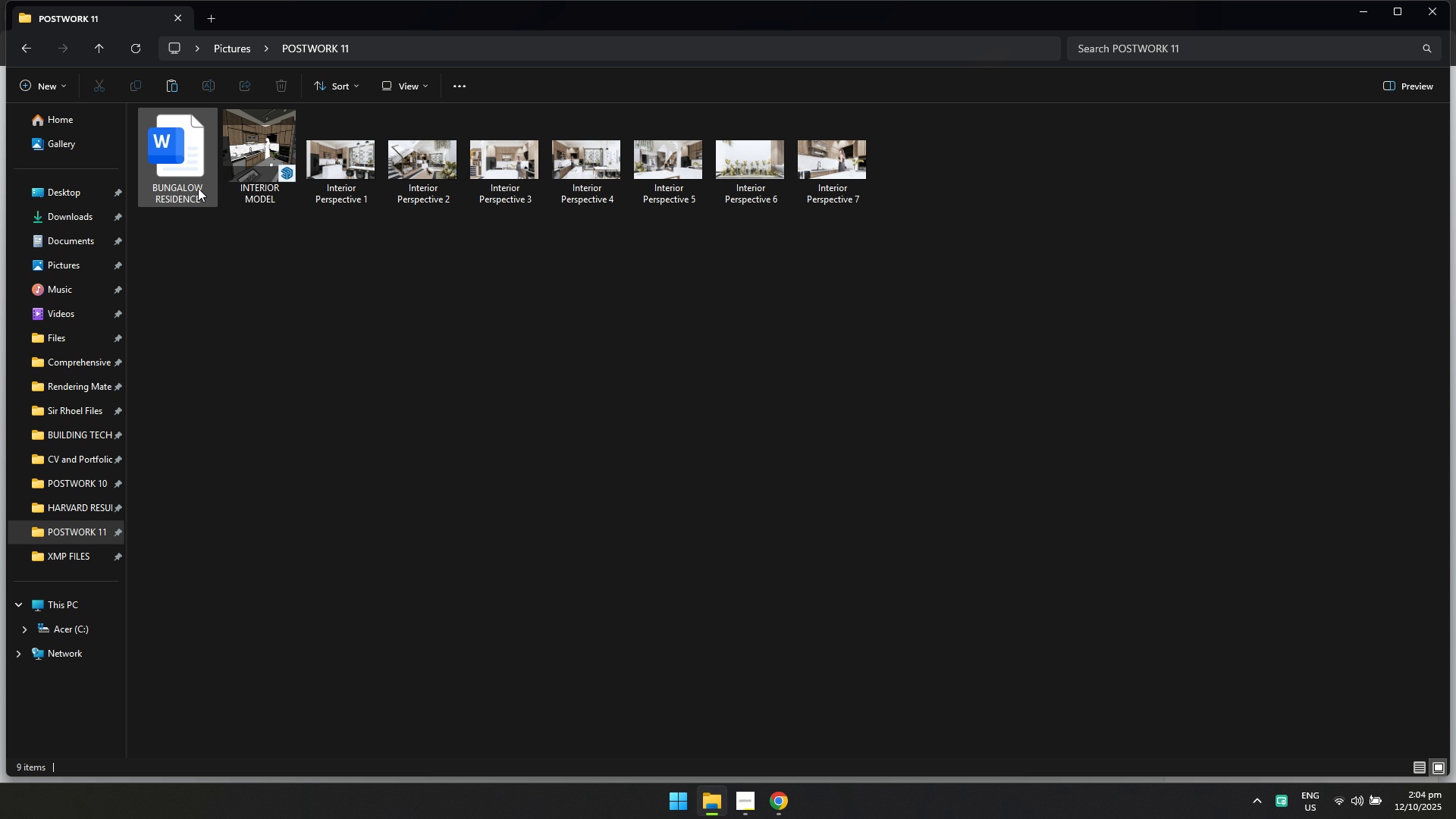 
left_click([198, 188])
 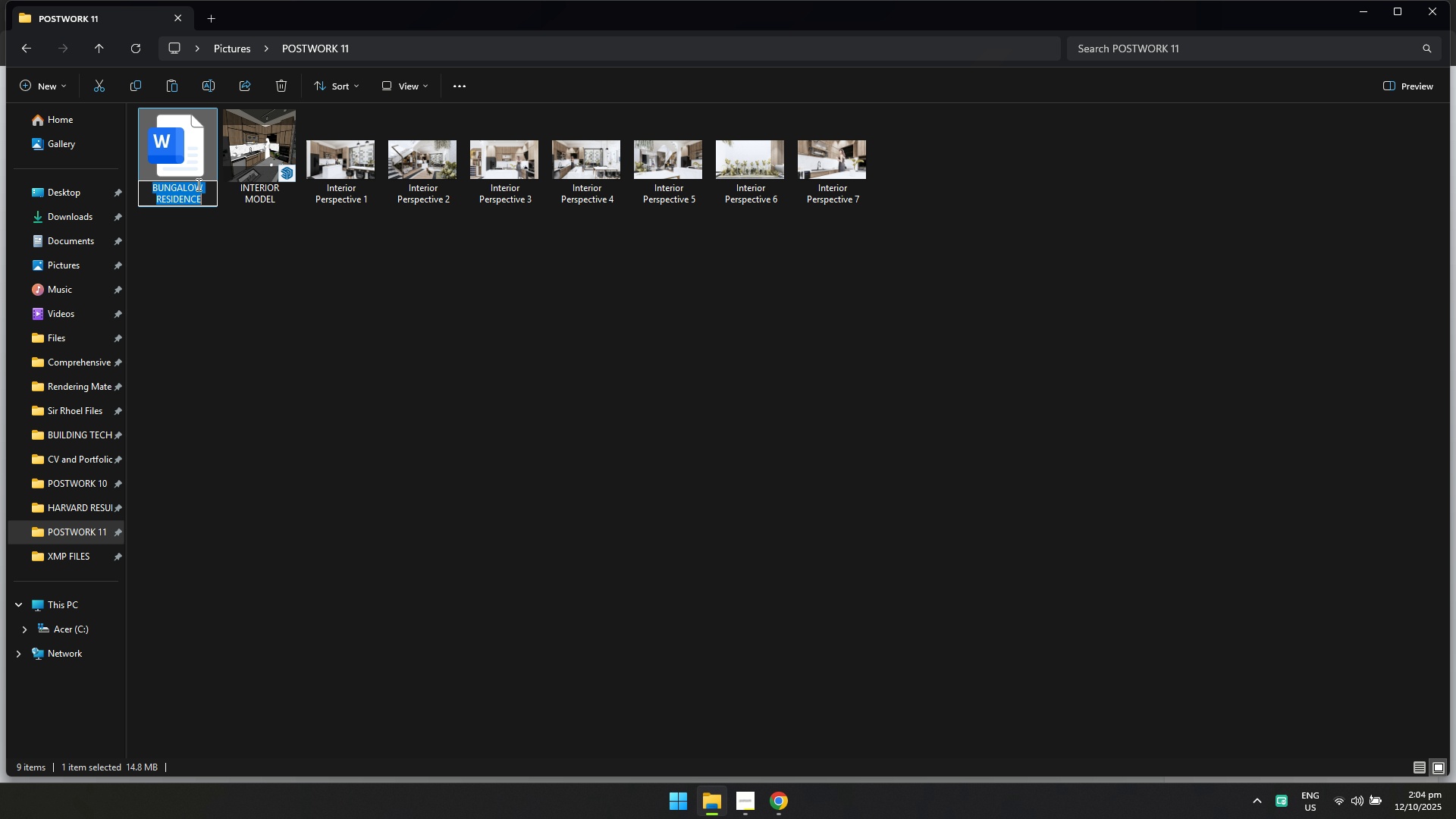 
type([F2]INTERIOR PERSPECTICE )
key(Backspace)
key(Backspace)
key(Backspace)
type(VE DESCRIPTION)
 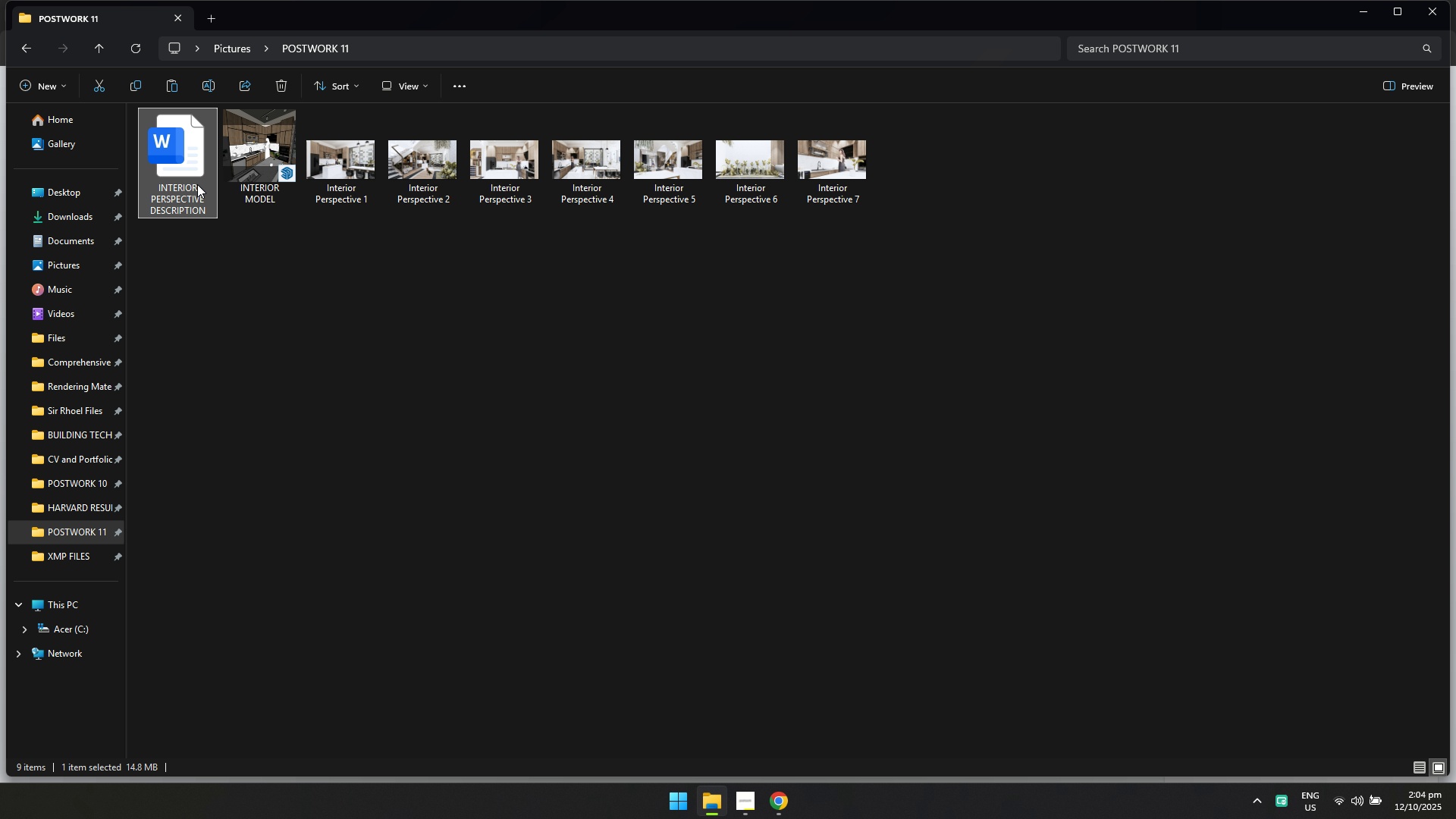 
key(Enter)
 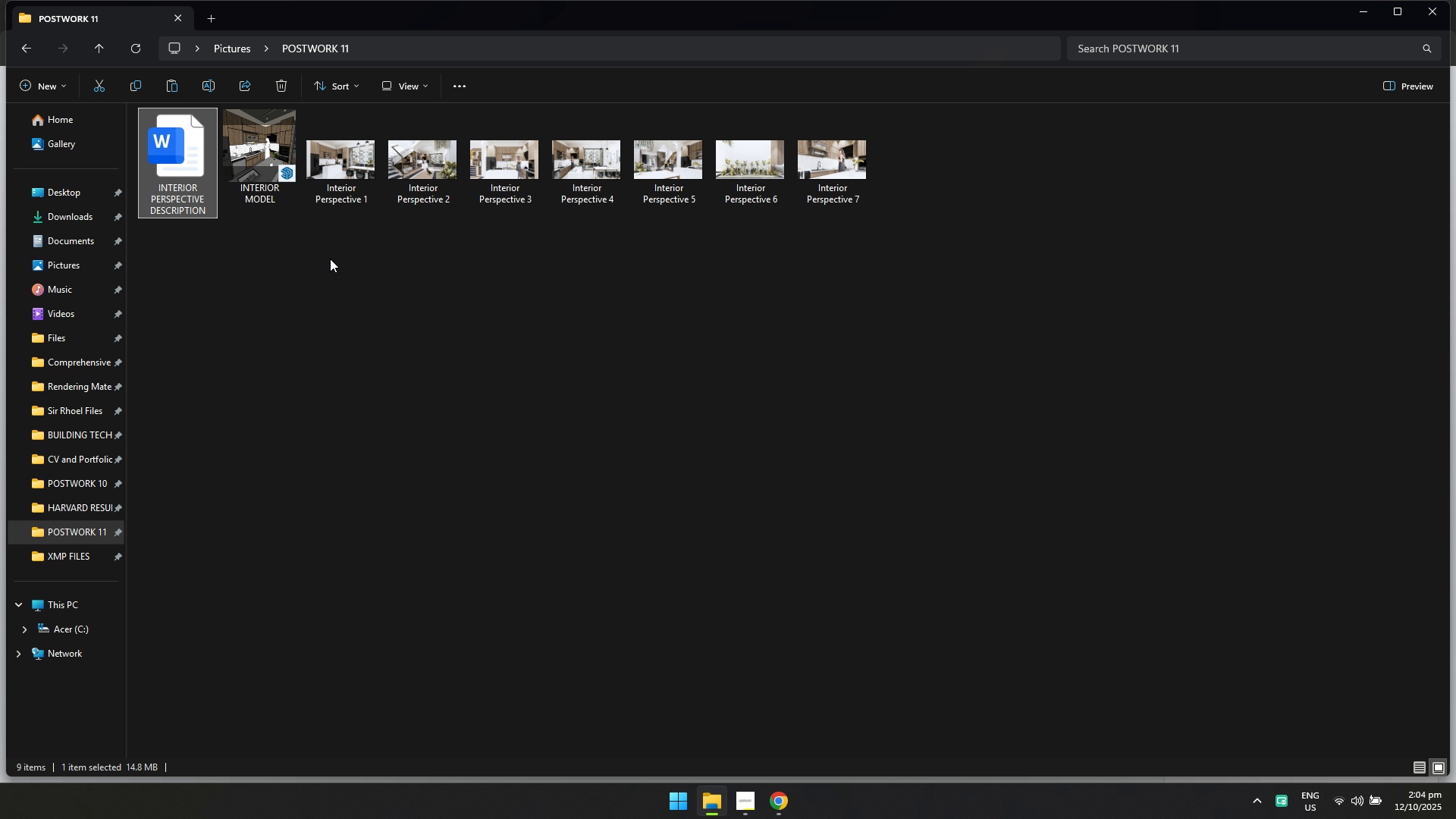 
left_click([516, 396])
 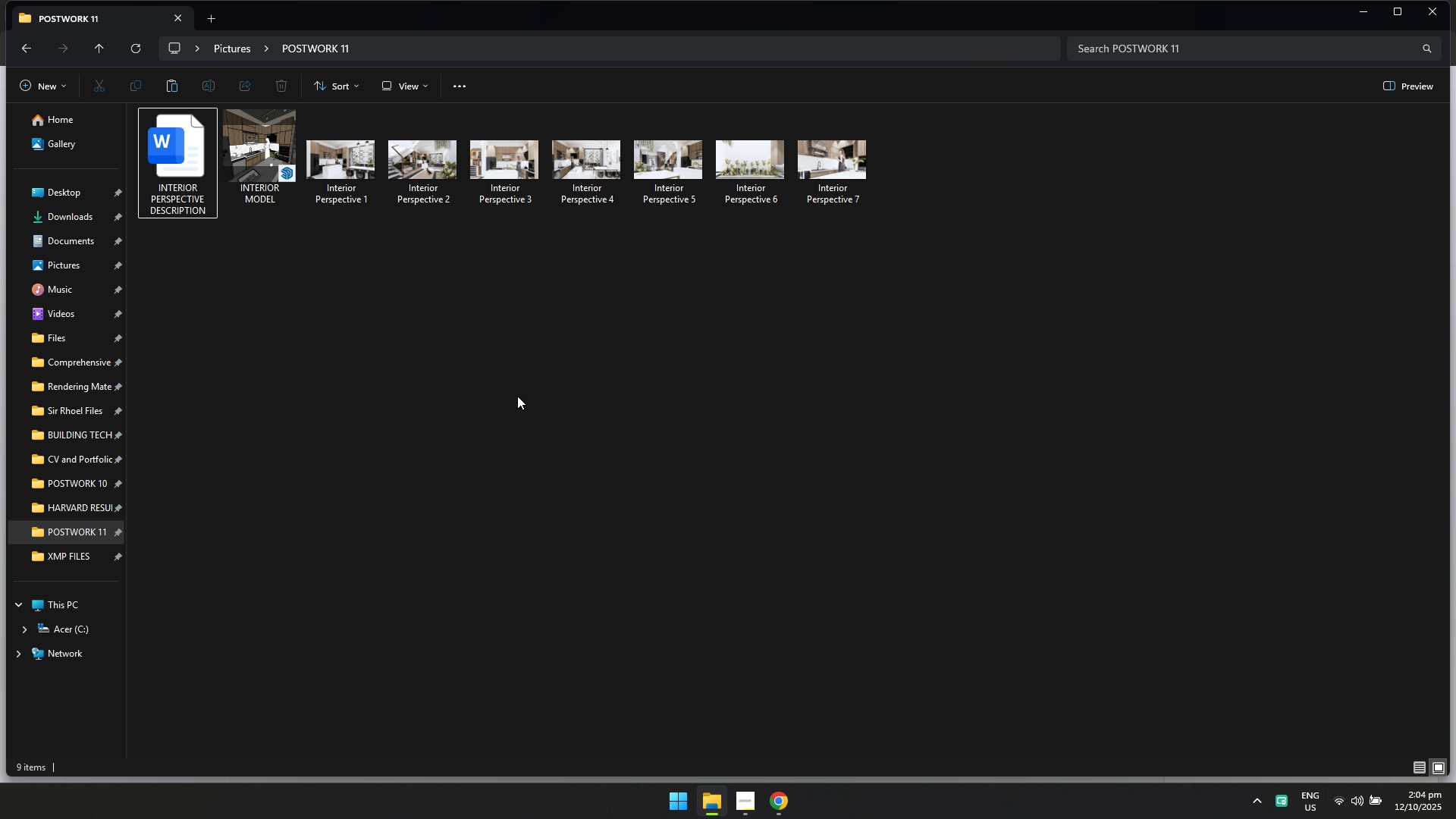 
key(Alt+AltLeft)
 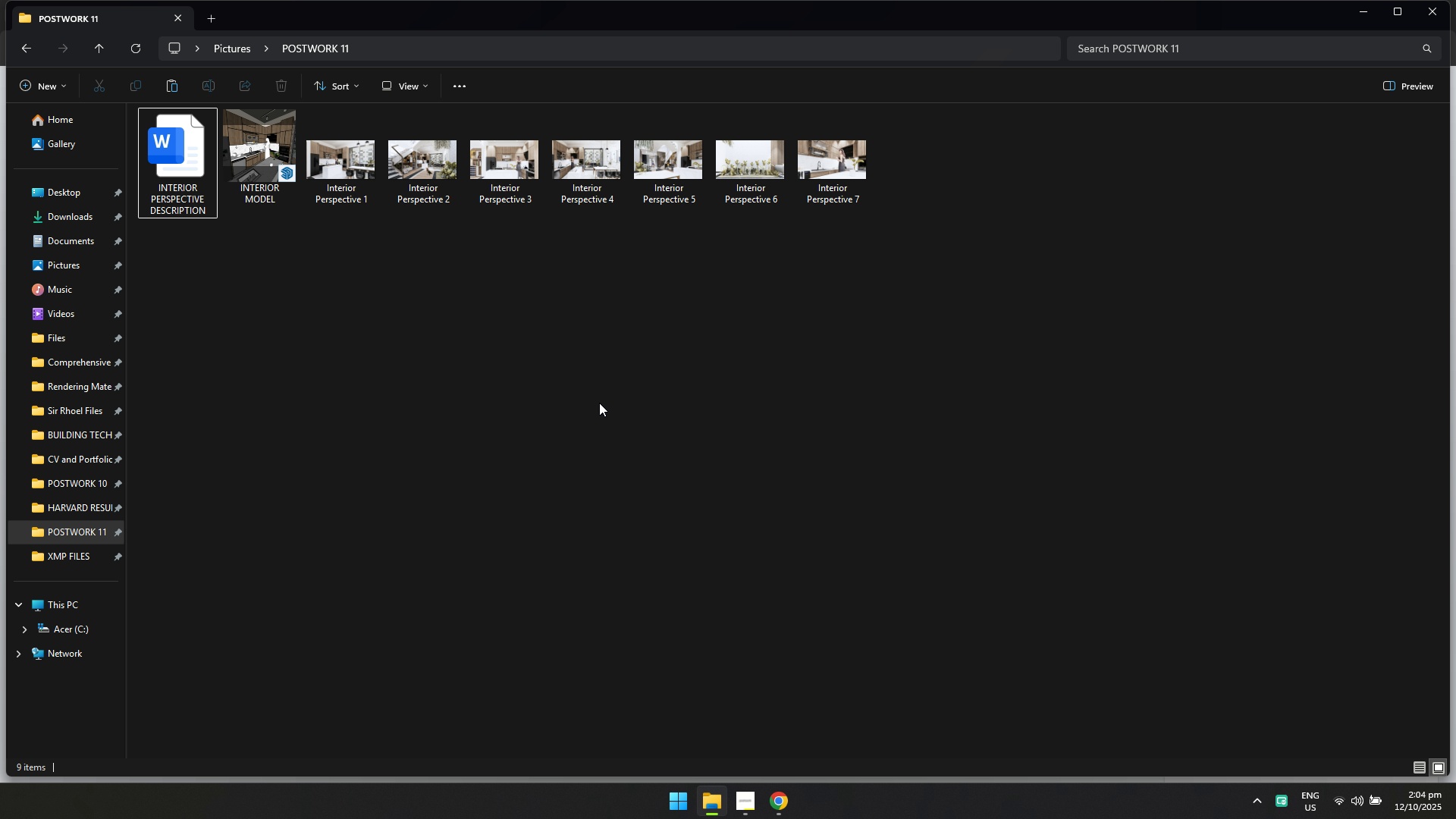 
key(Alt+Tab)
 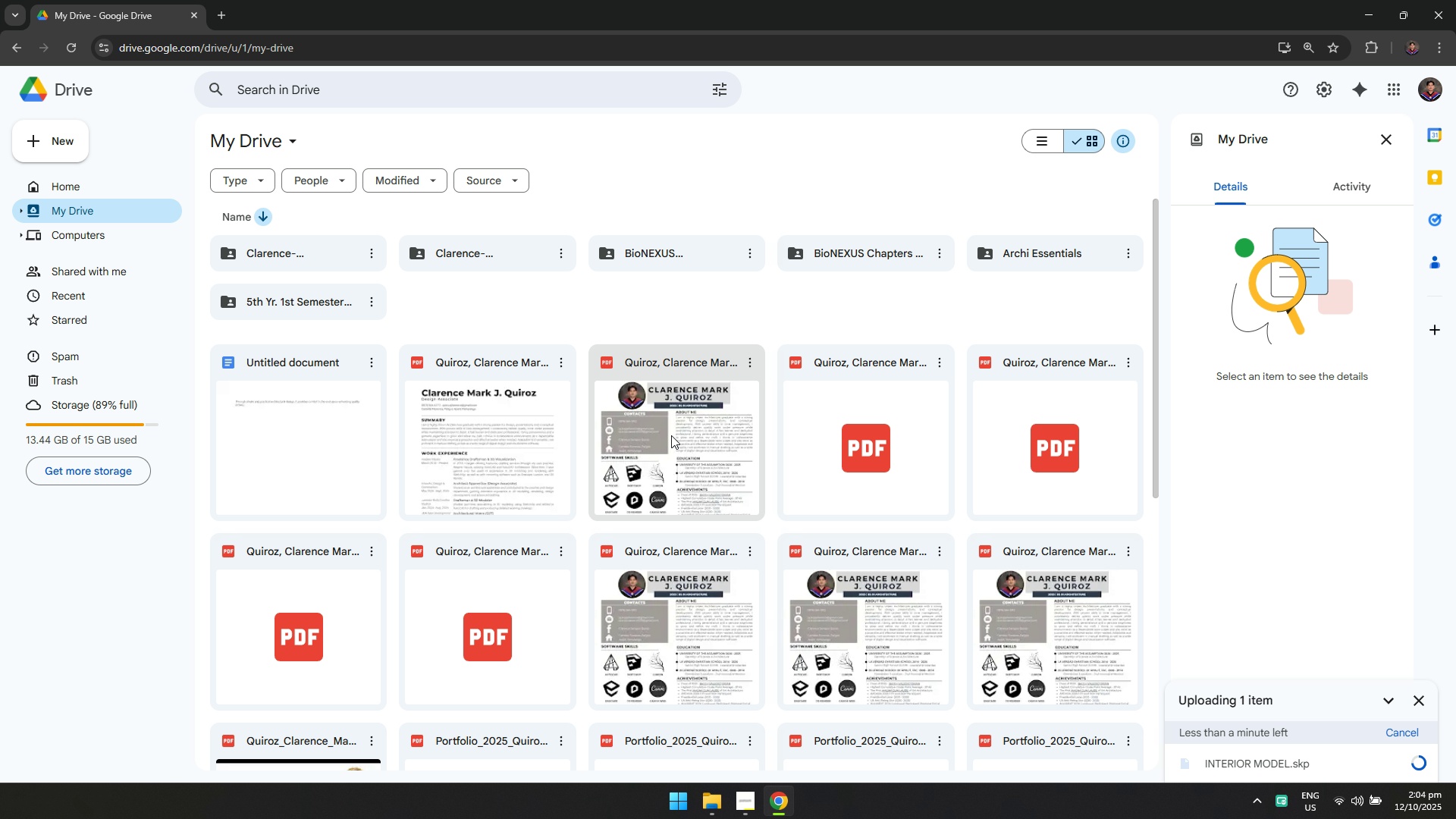 
key(Alt+Tab)
 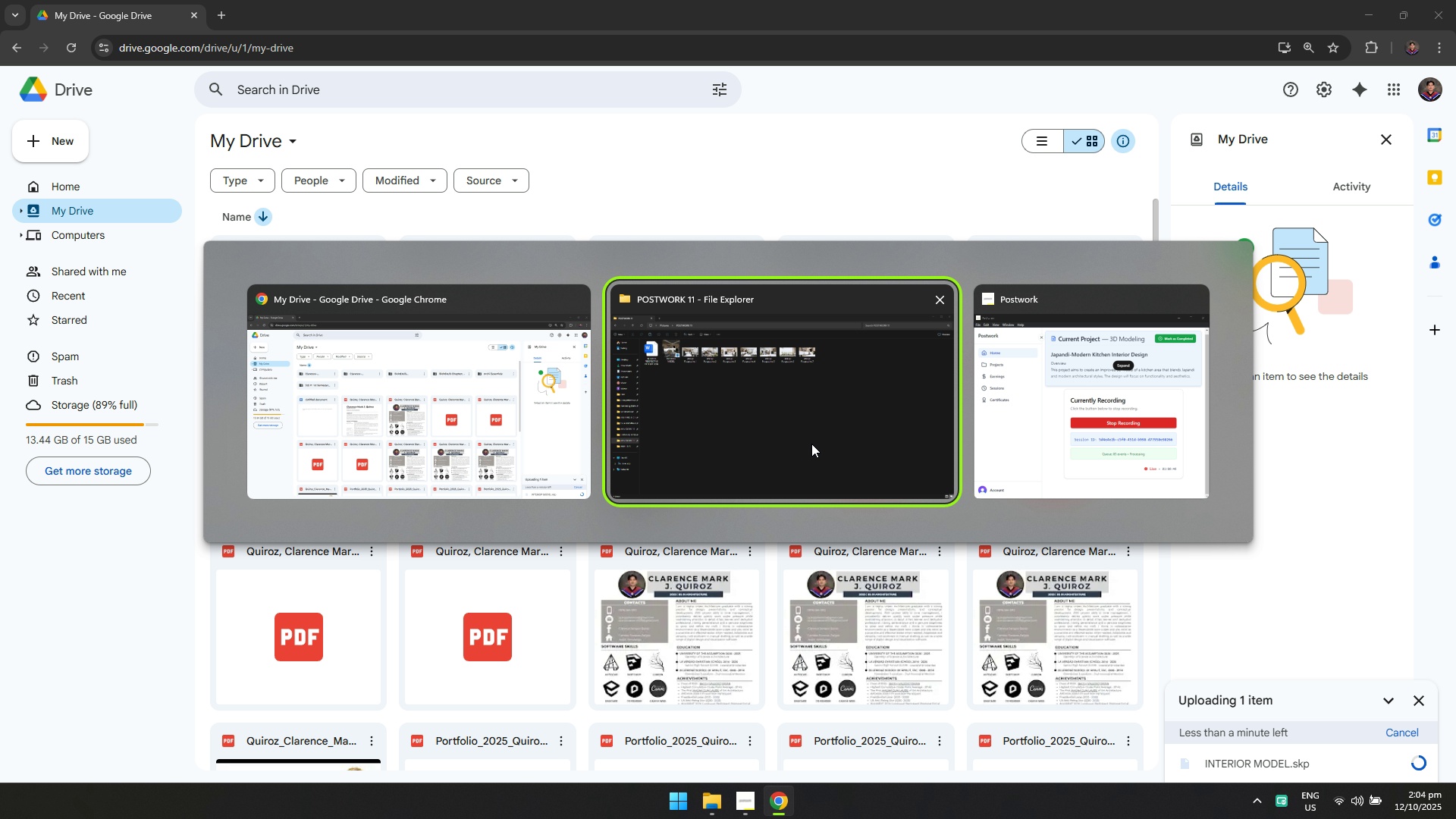 
key(Alt+Tab)